 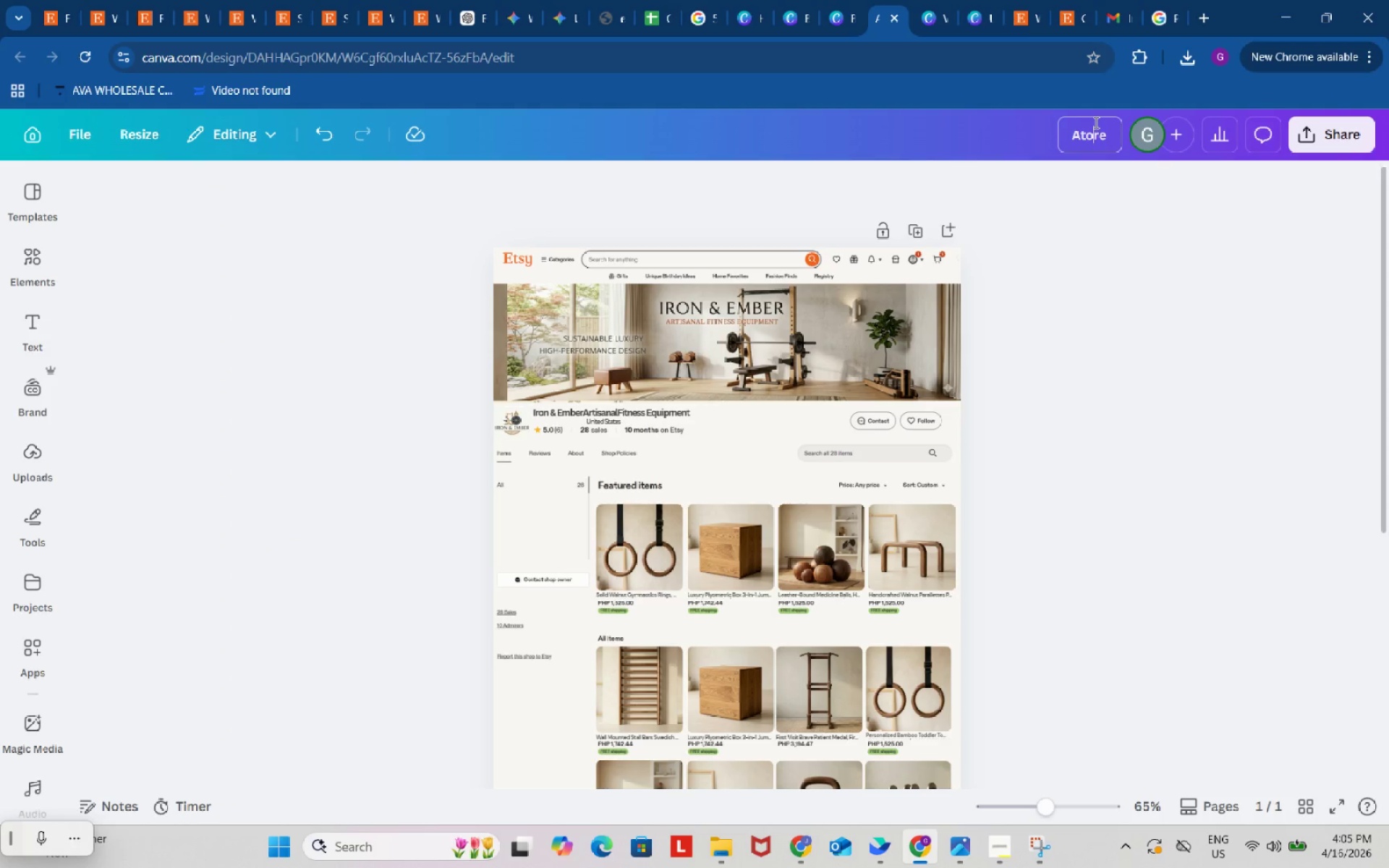 
key(Control+ControlLeft)
 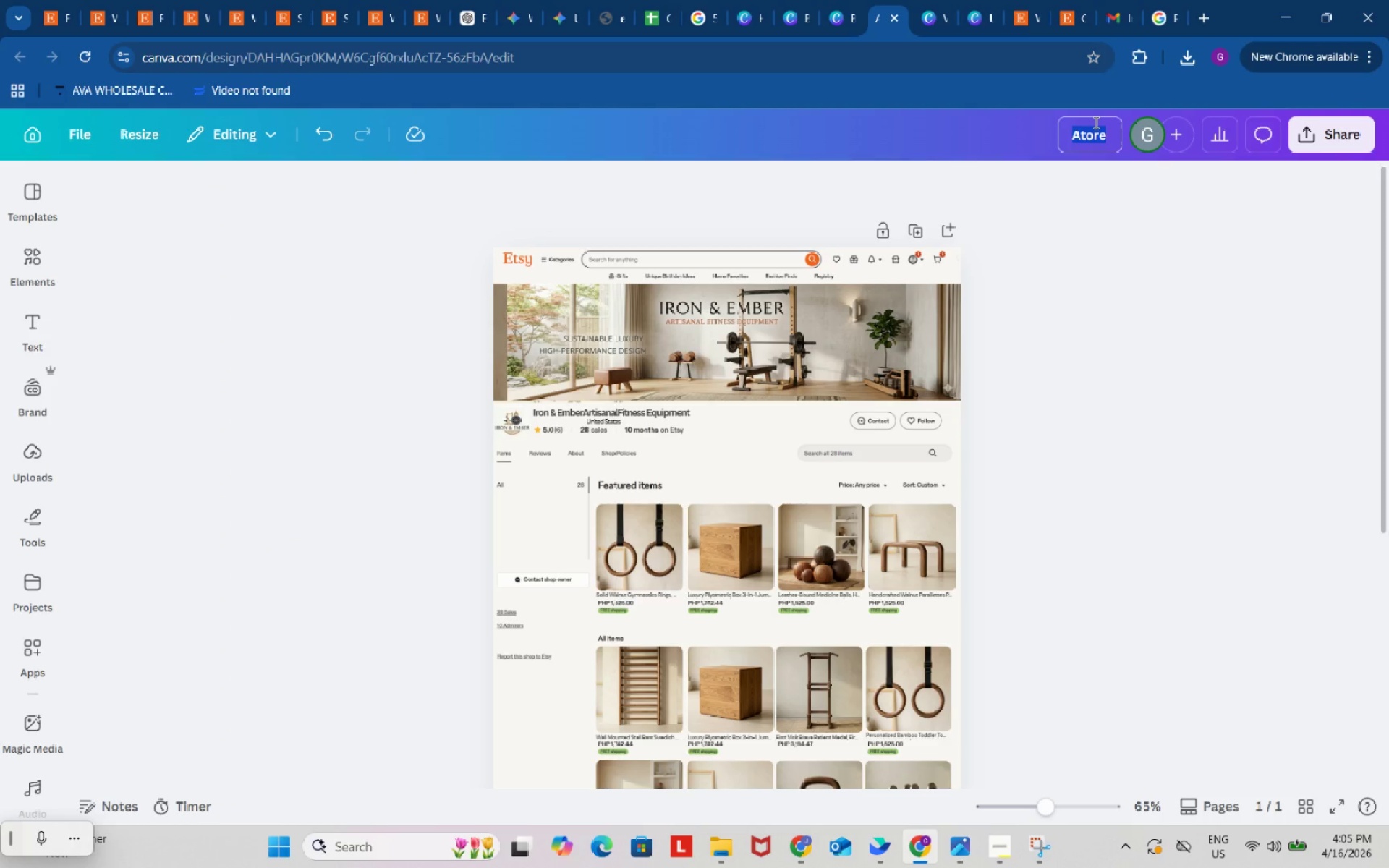 
key(Control+A)
 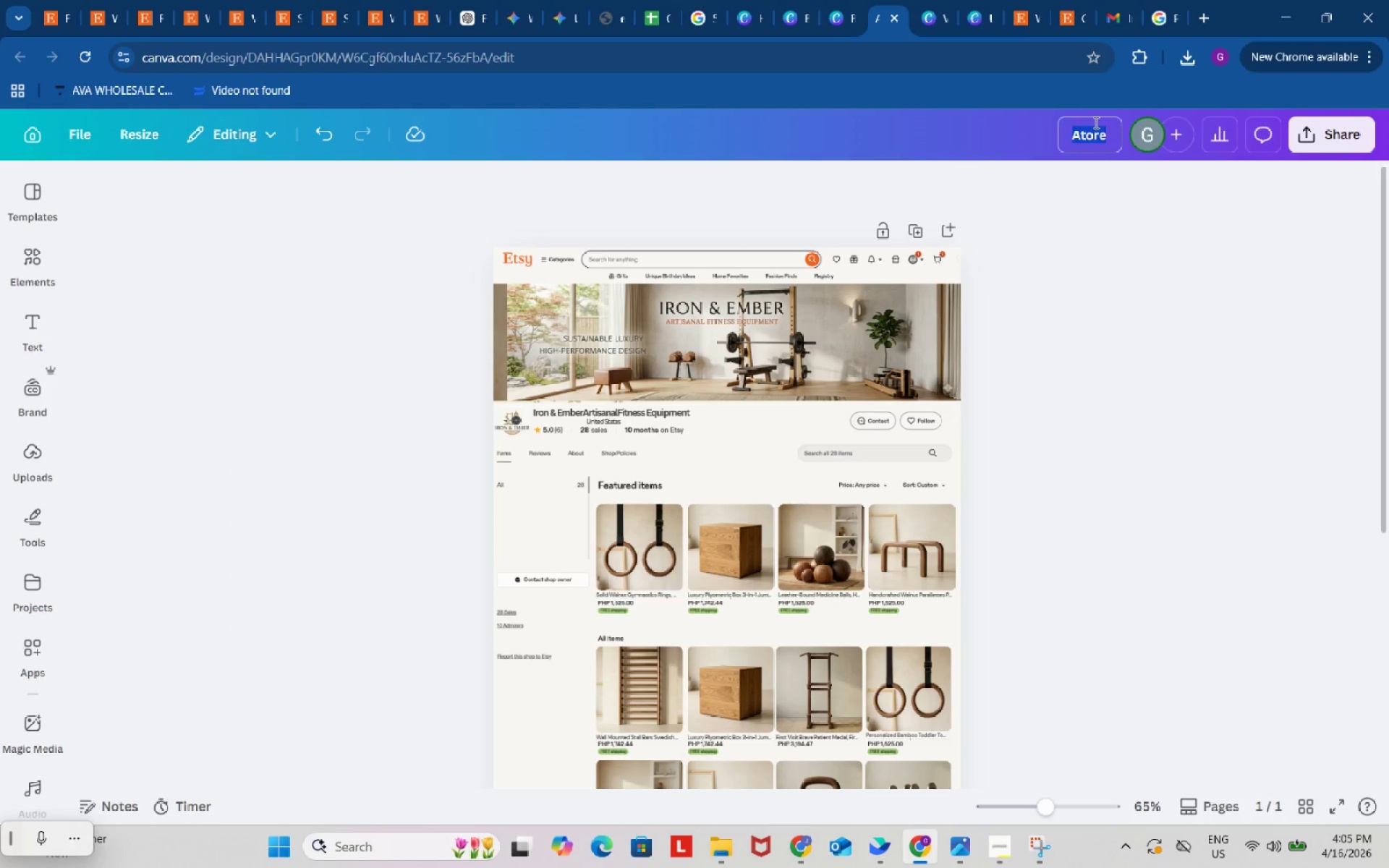 
key(Control+ControlLeft)
 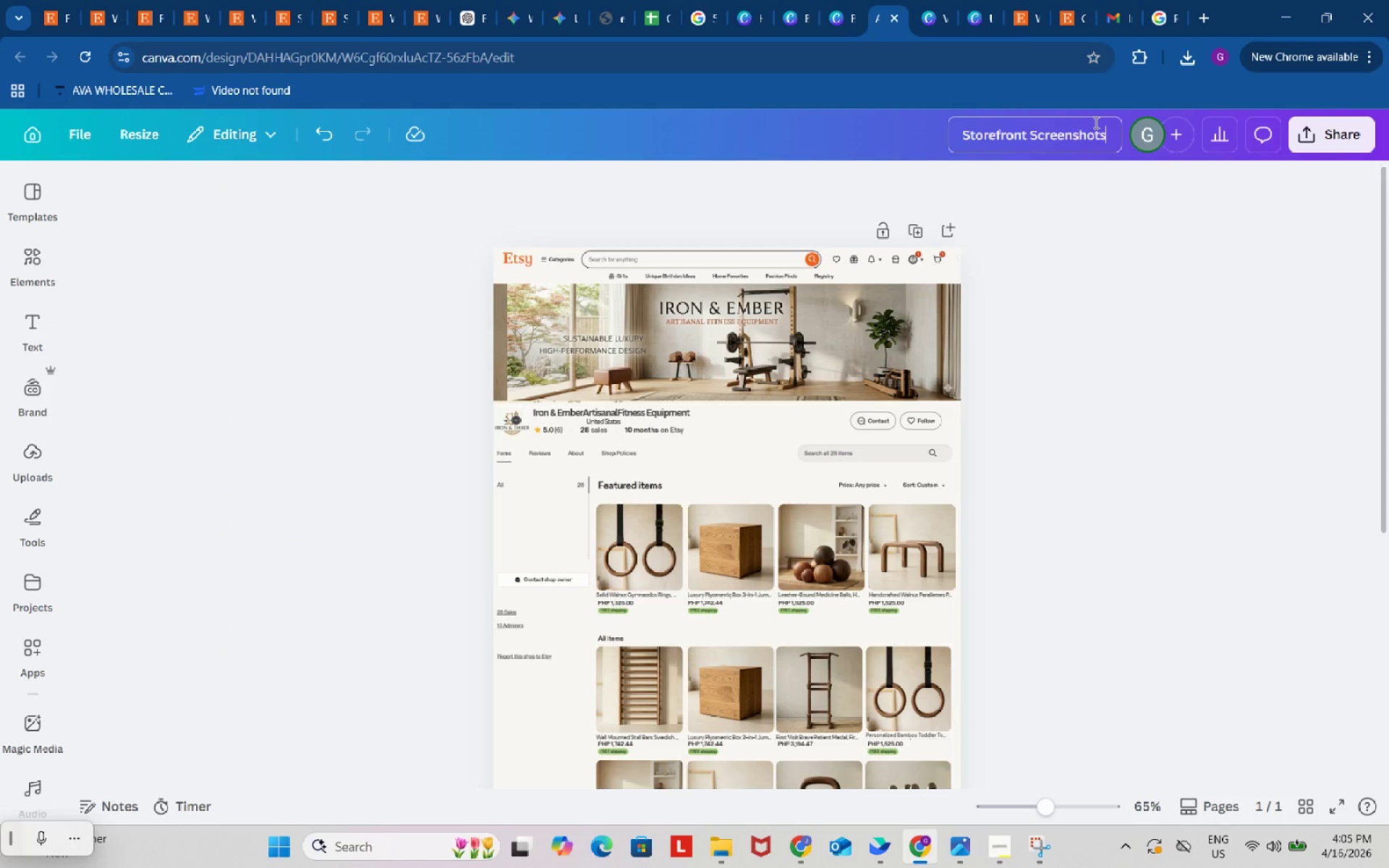 
key(Control+V)
 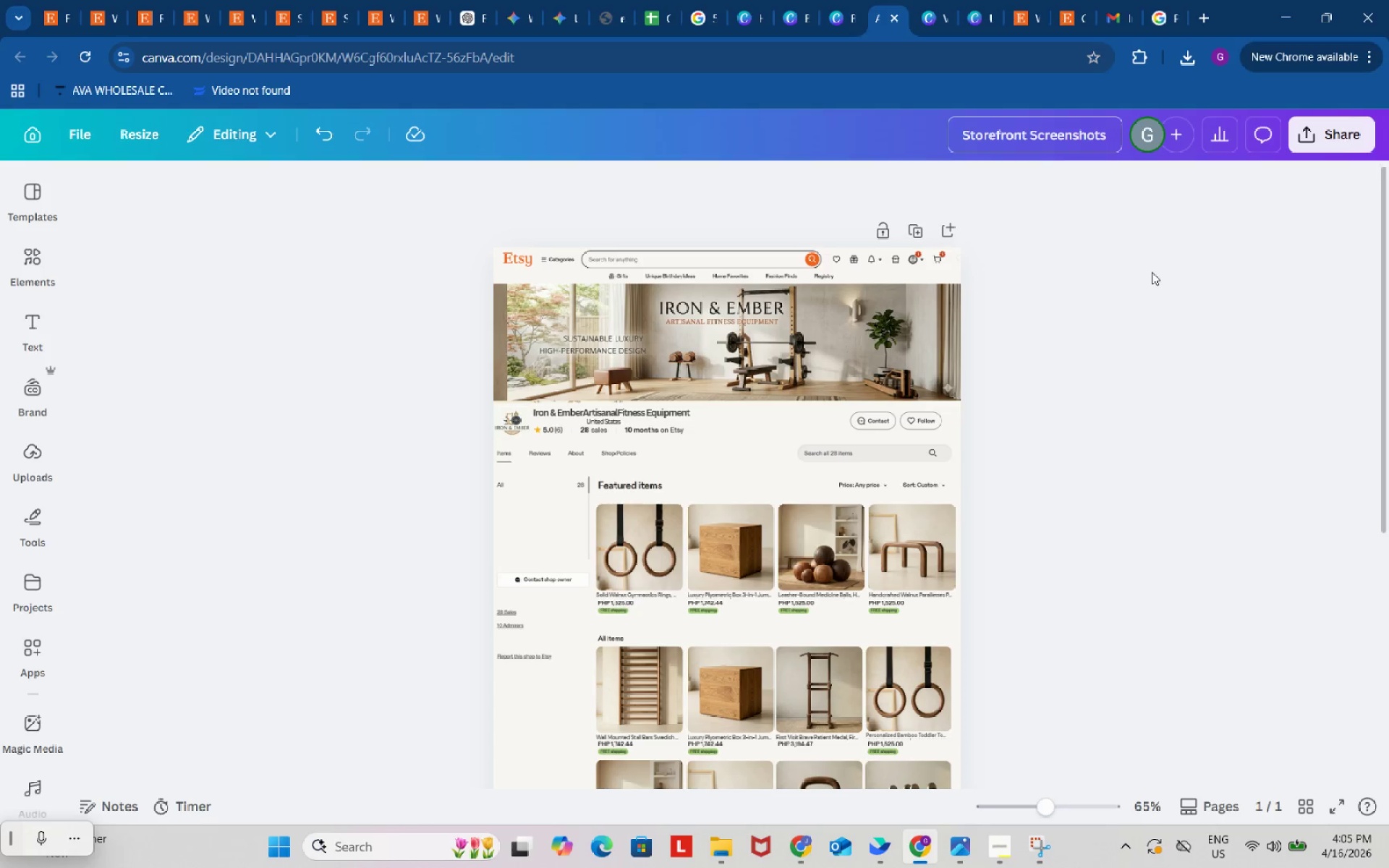 
left_click([1152, 272])
 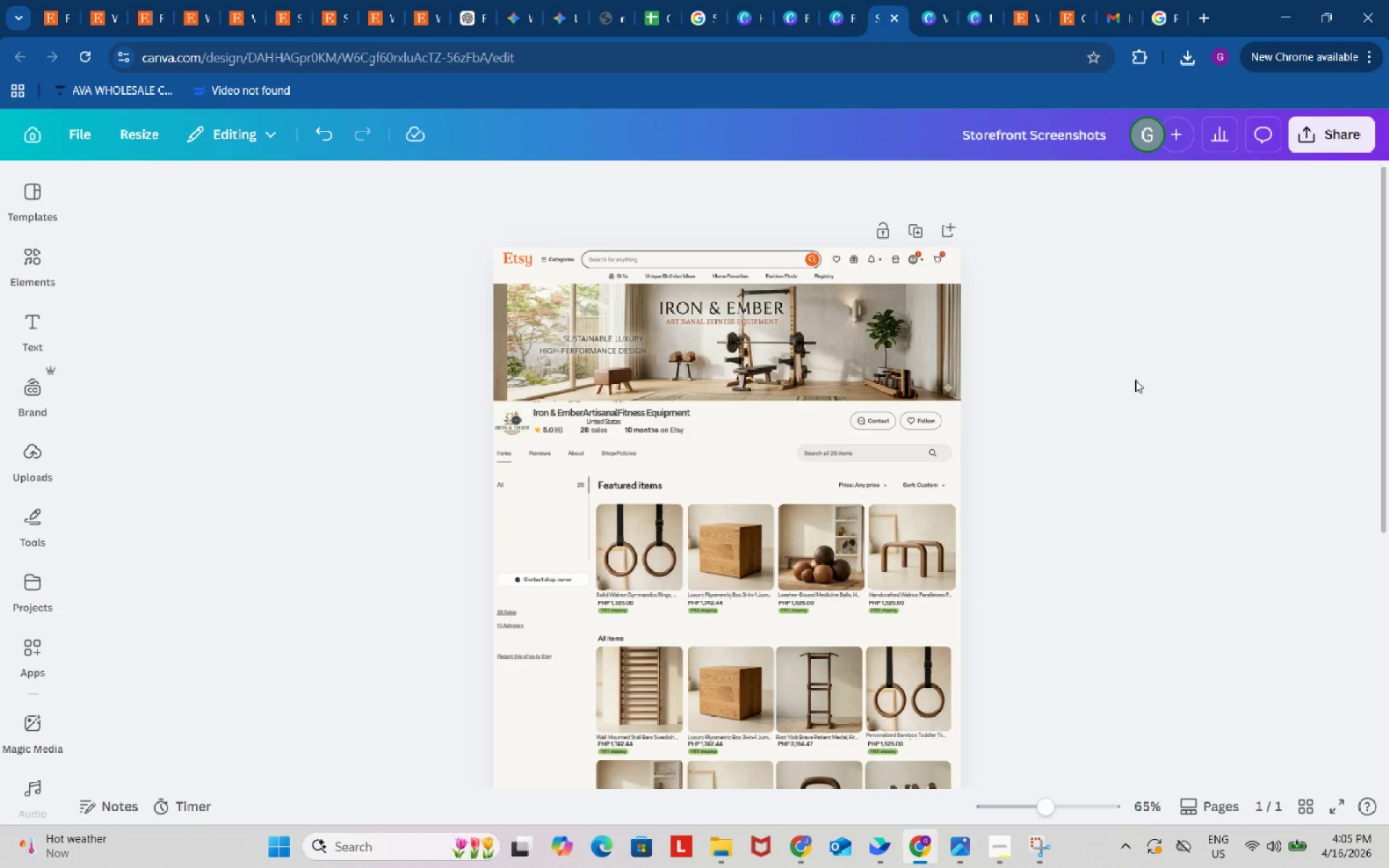 
scroll: coordinate [1118, 485], scroll_direction: down, amount: 13.0
 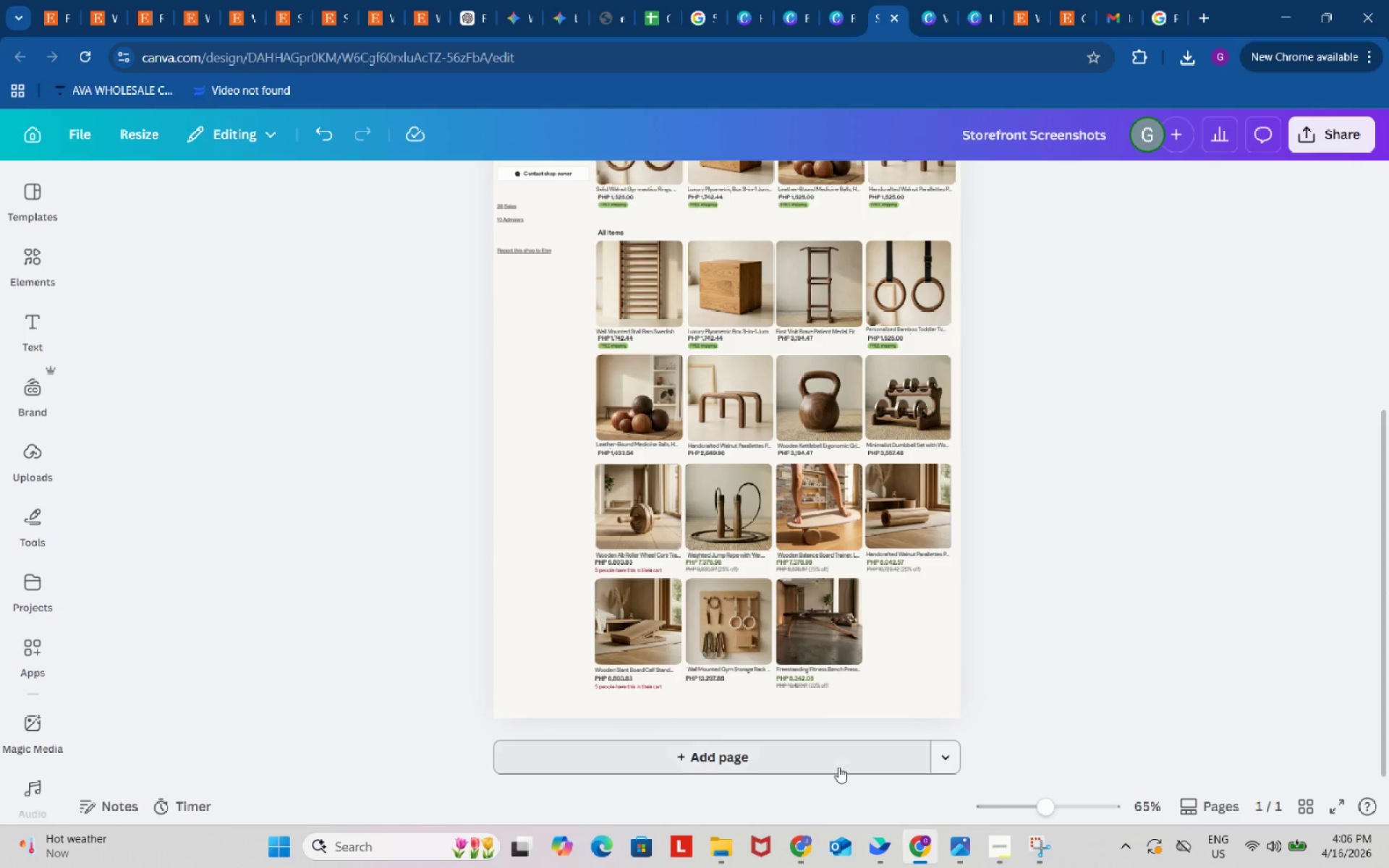 
left_click([838, 767])
 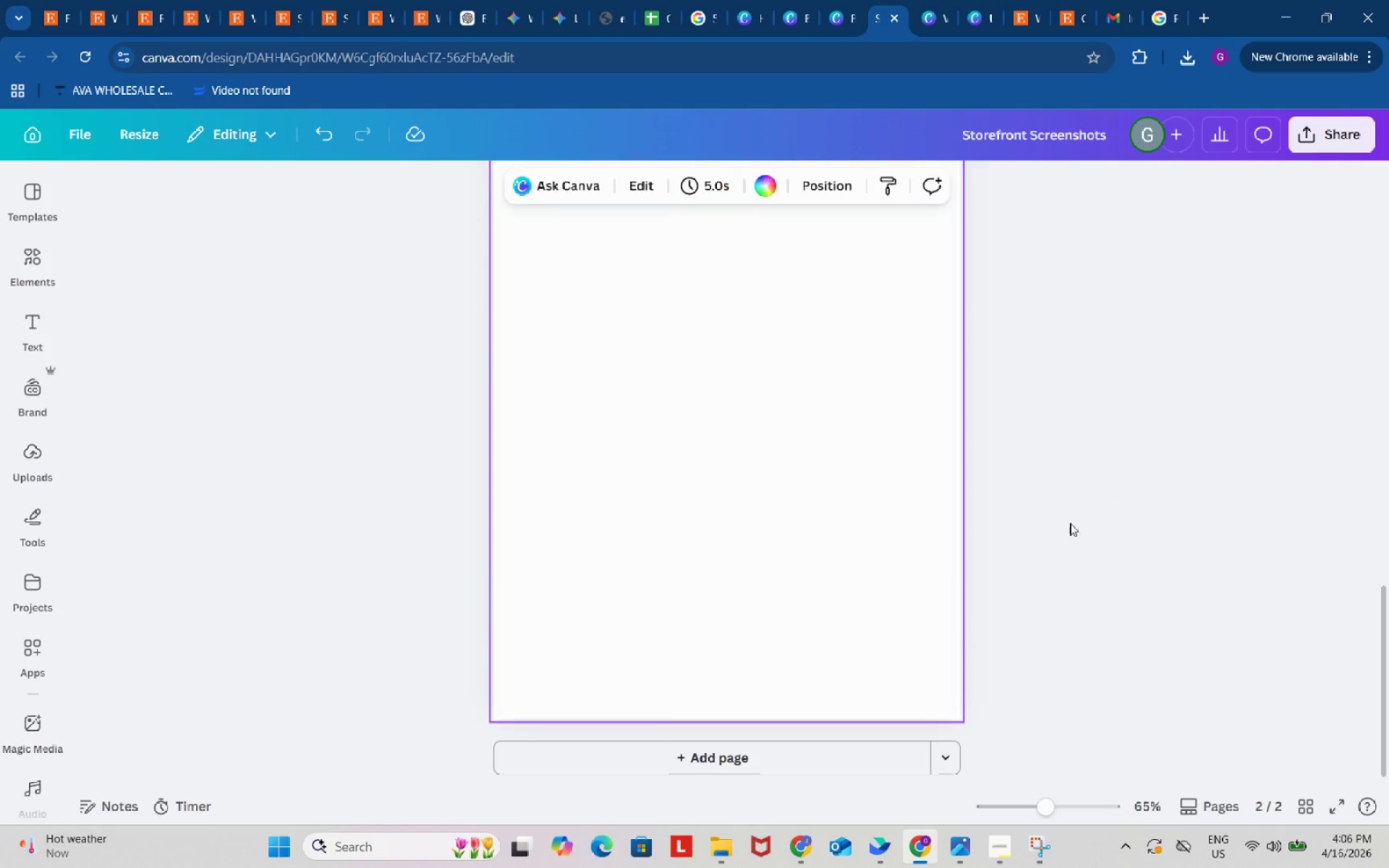 
scroll: coordinate [1077, 511], scroll_direction: up, amount: 5.0
 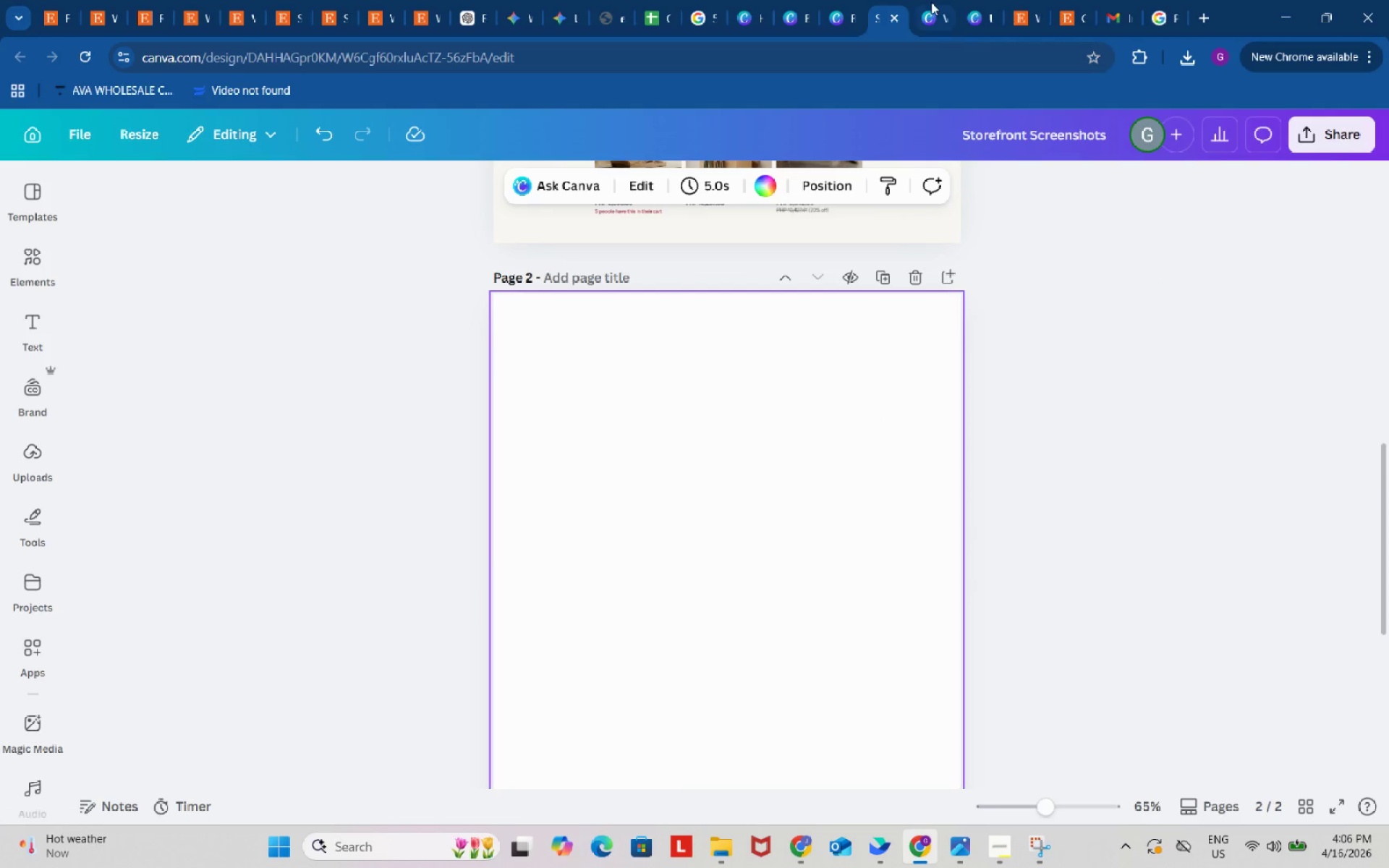 
left_click([931, 1])
 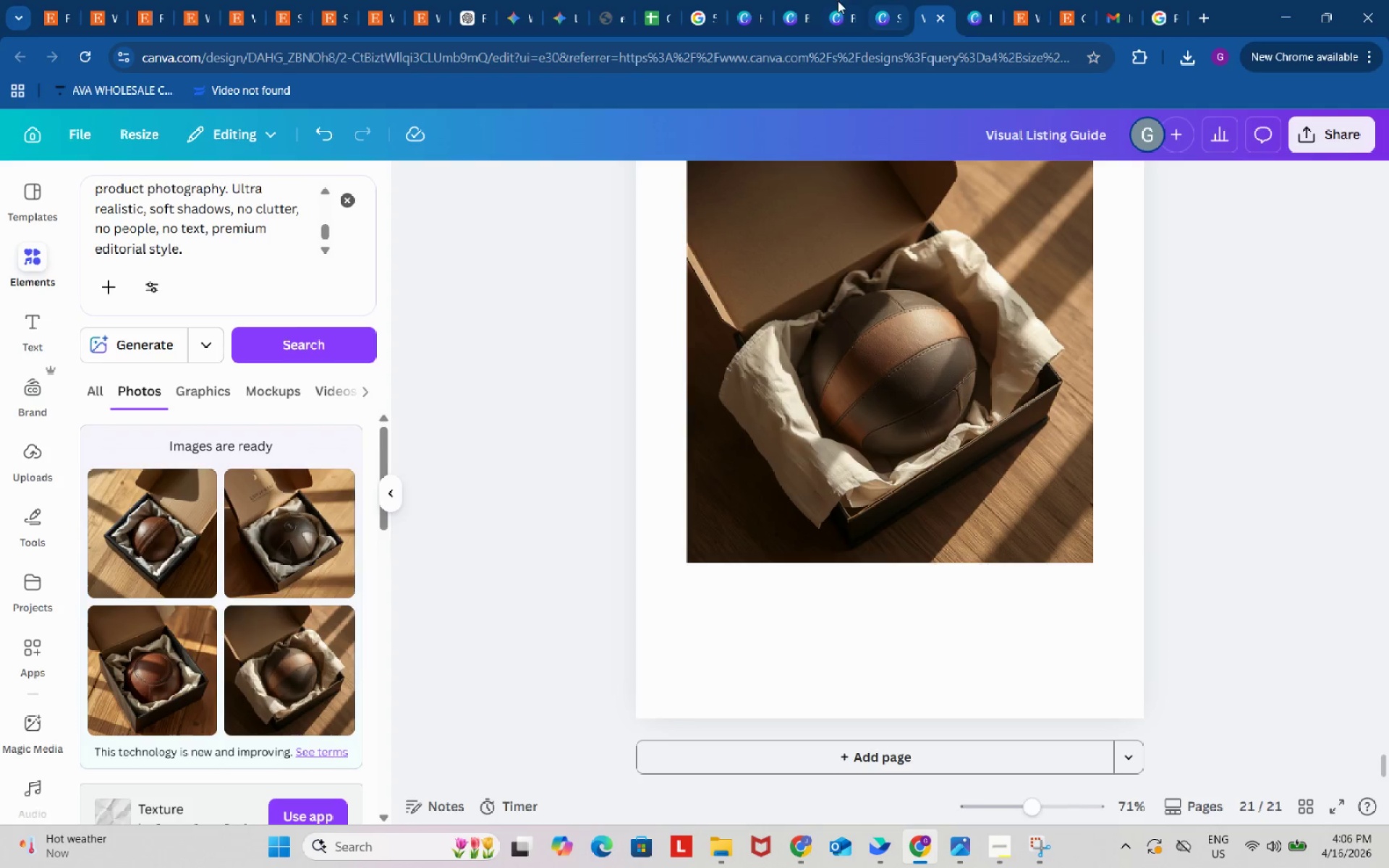 
left_click([824, 1])
 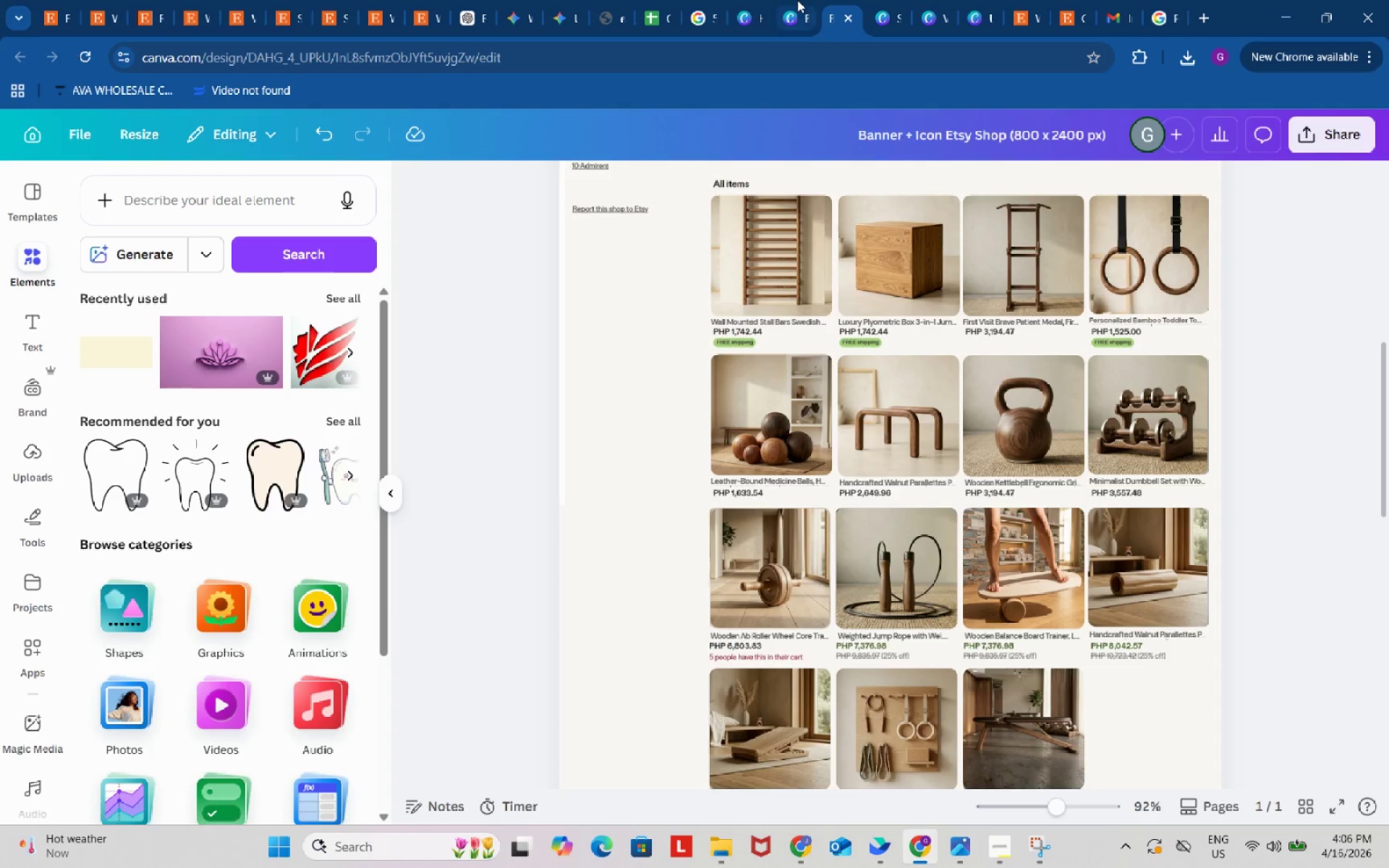 
left_click([797, 0])
 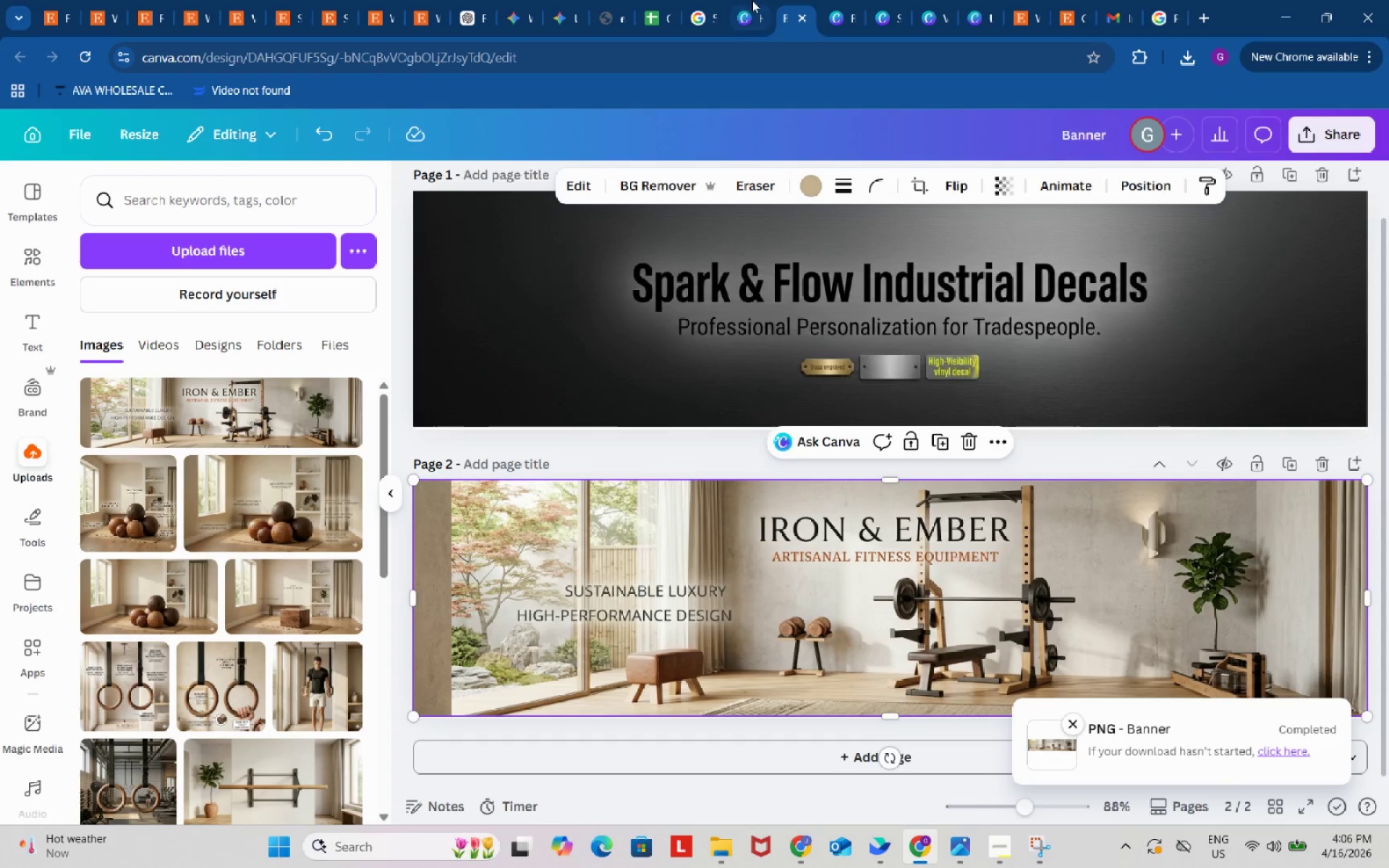 
left_click([755, 0])
 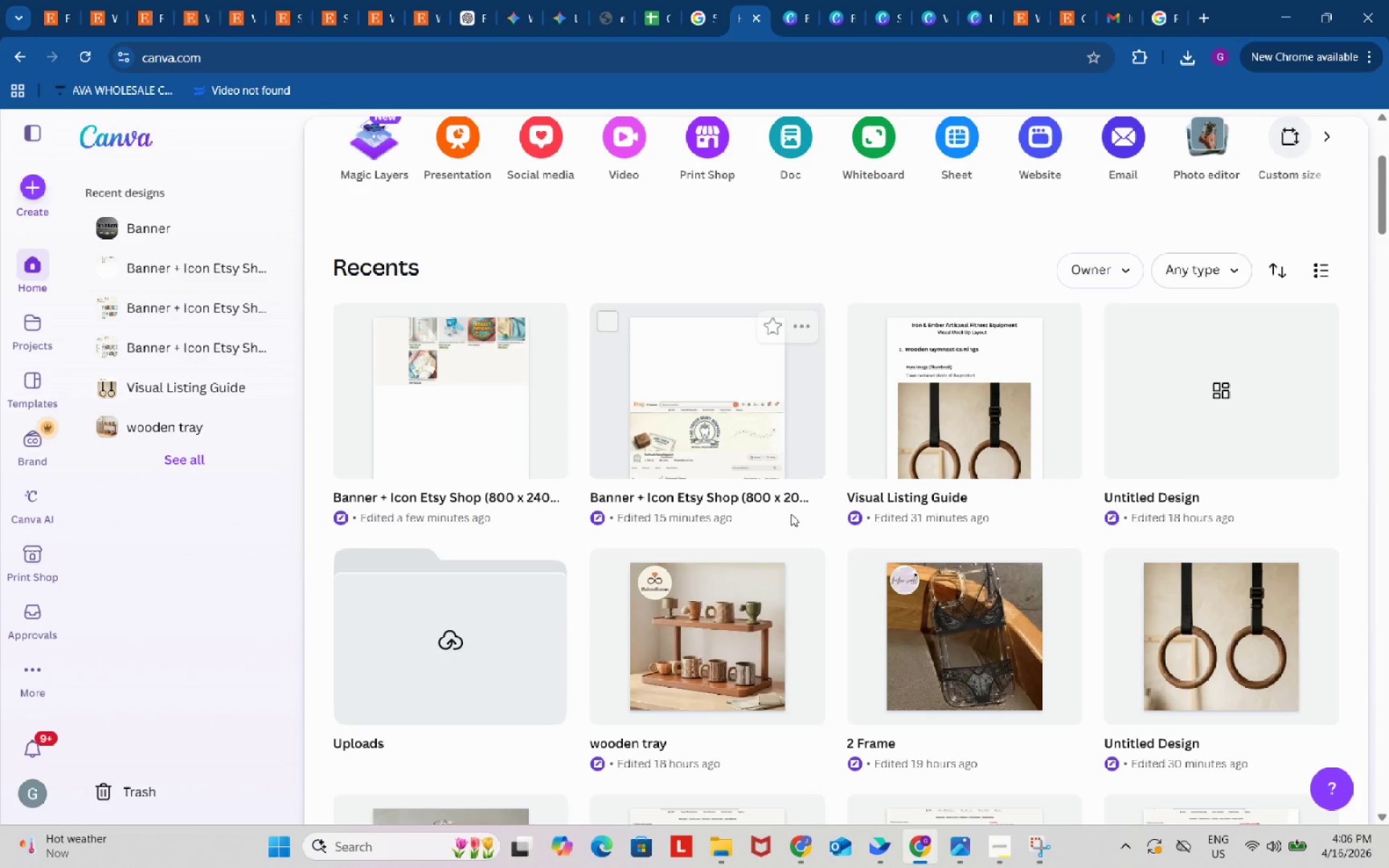 
scroll: coordinate [801, 528], scroll_direction: down, amount: 9.0
 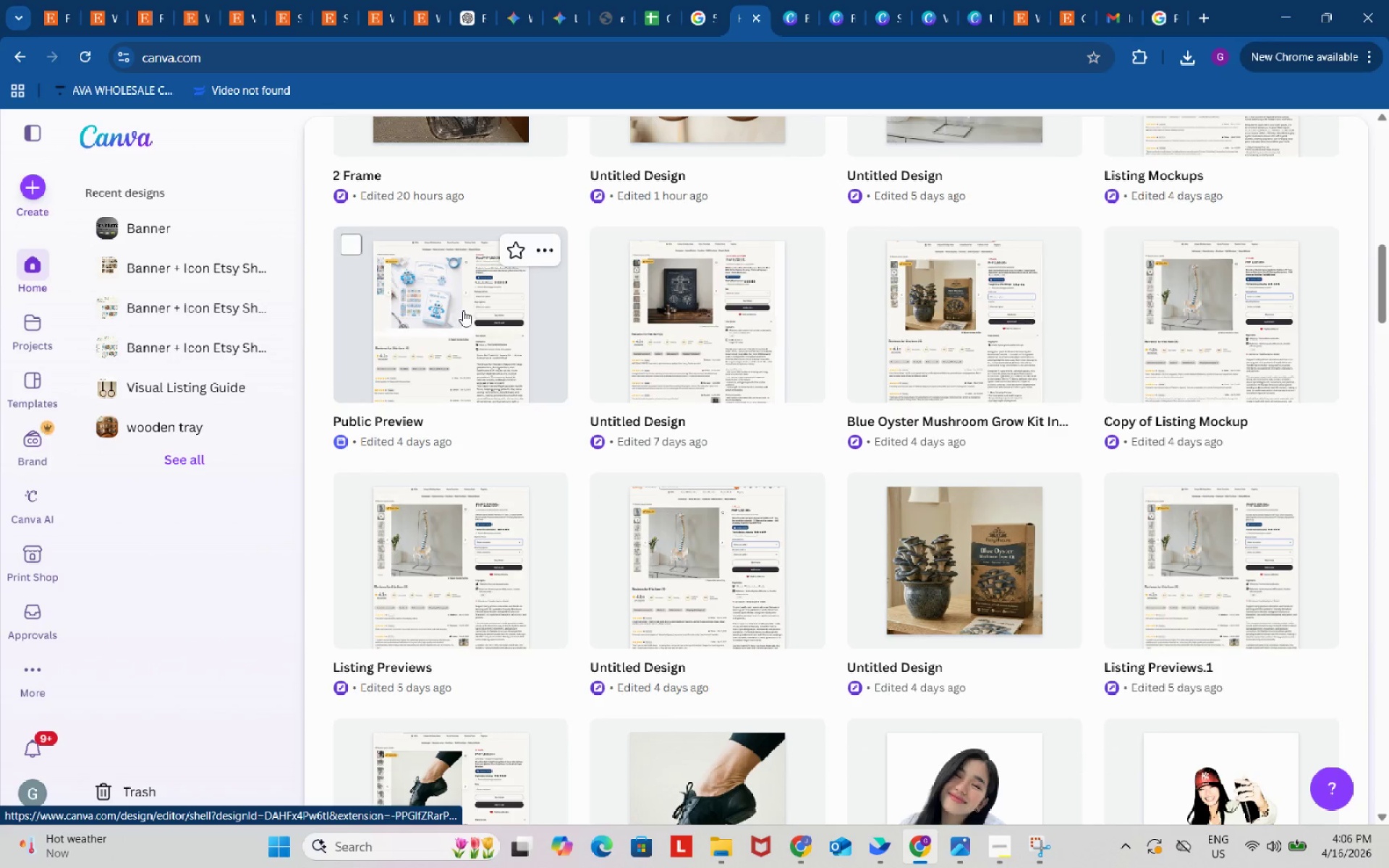 
left_click([463, 310])
 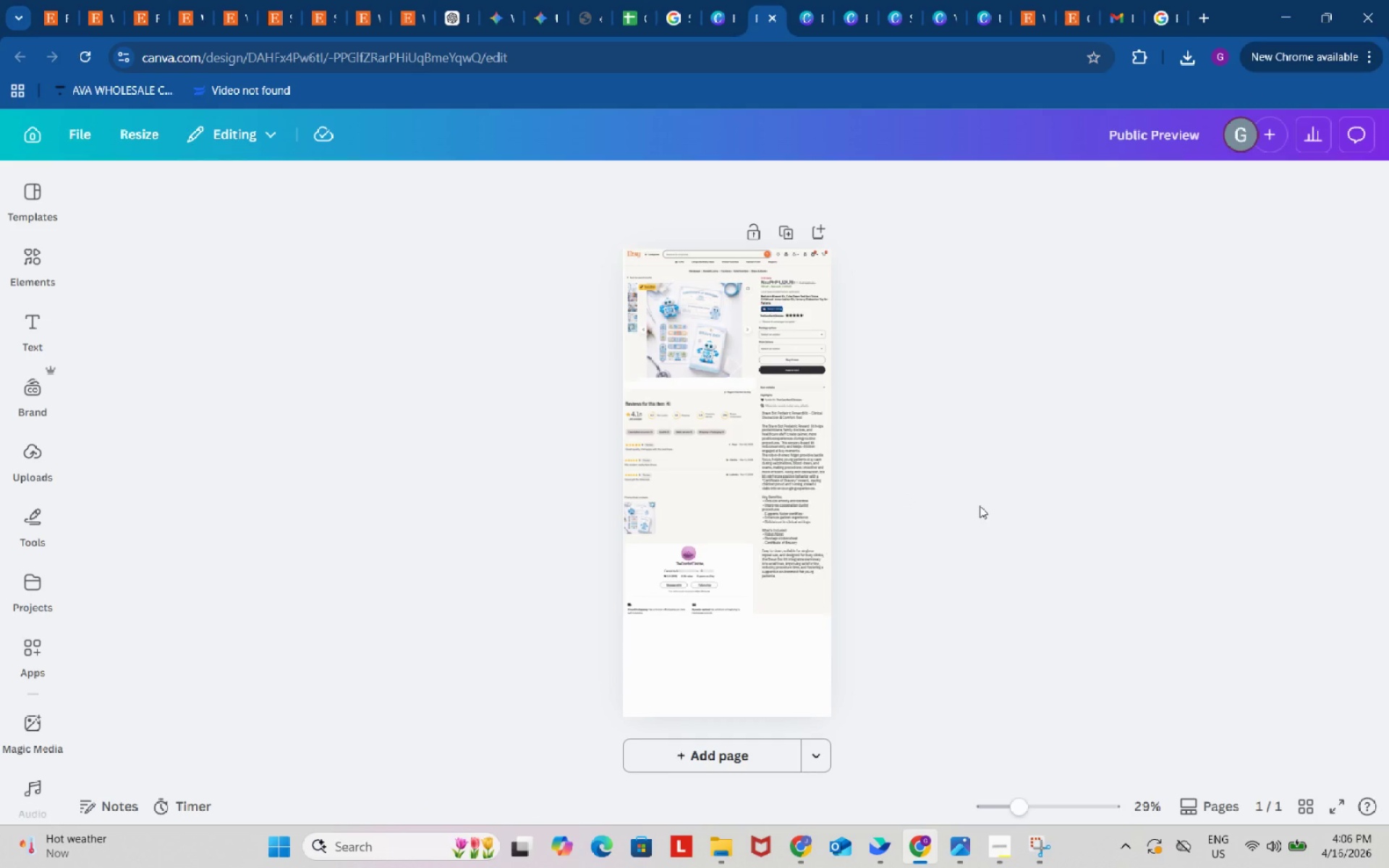 
left_click_drag(start_coordinate=[458, 210], to_coordinate=[937, 684])
 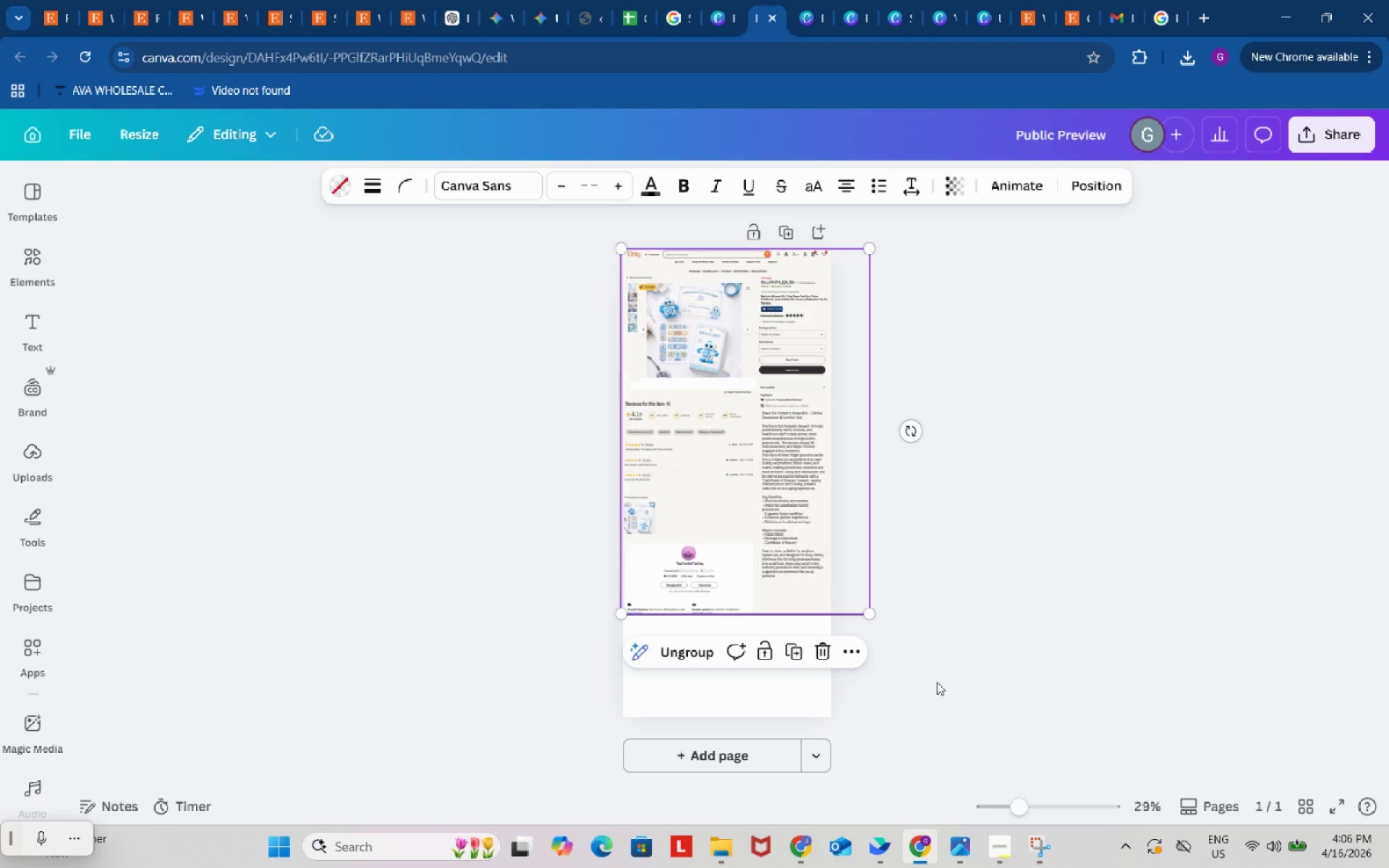 
key(Control+C)
 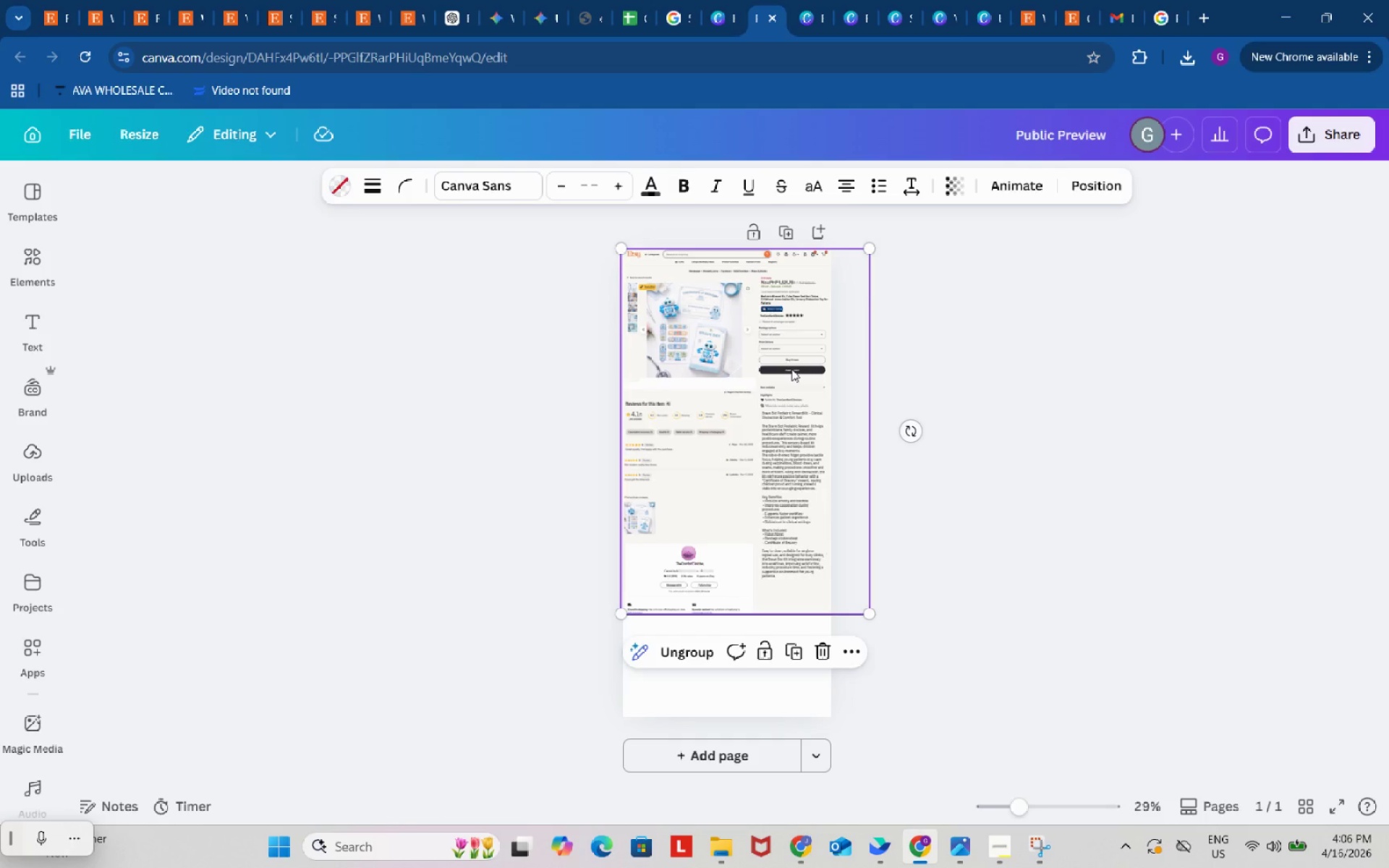 
left_click([791, 369])
 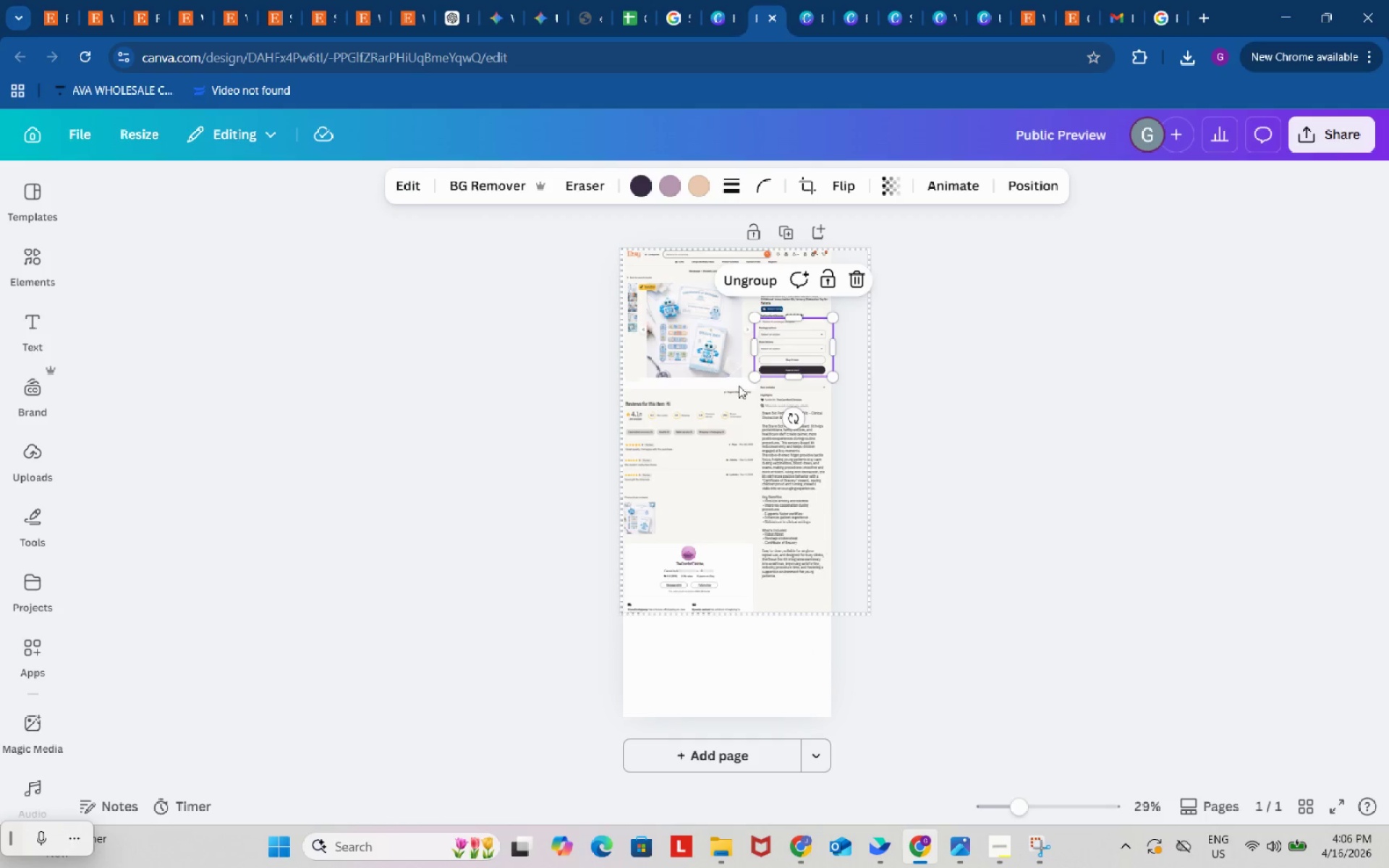 
left_click([1089, 485])
 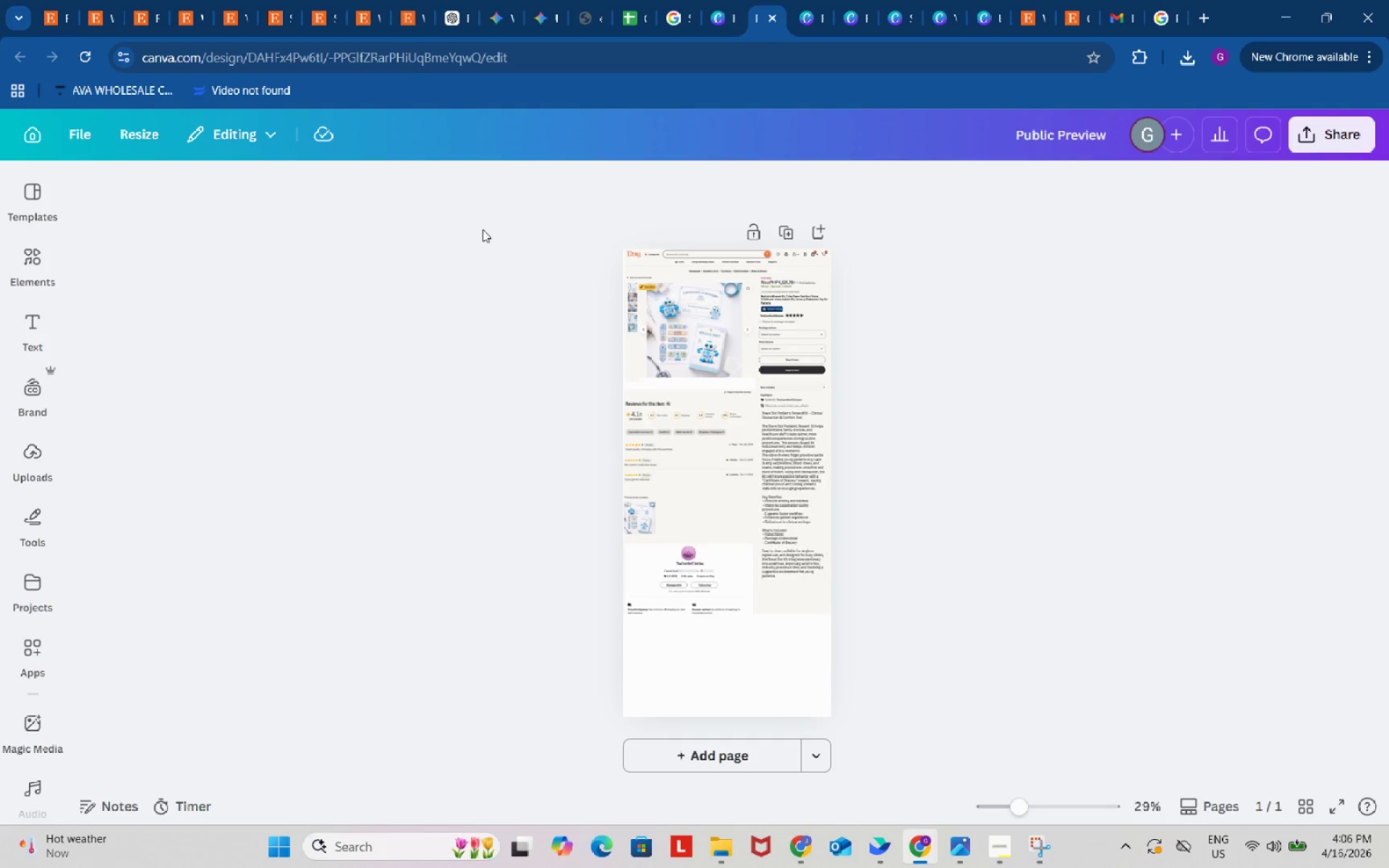 
left_click_drag(start_coordinate=[483, 229], to_coordinate=[962, 660])
 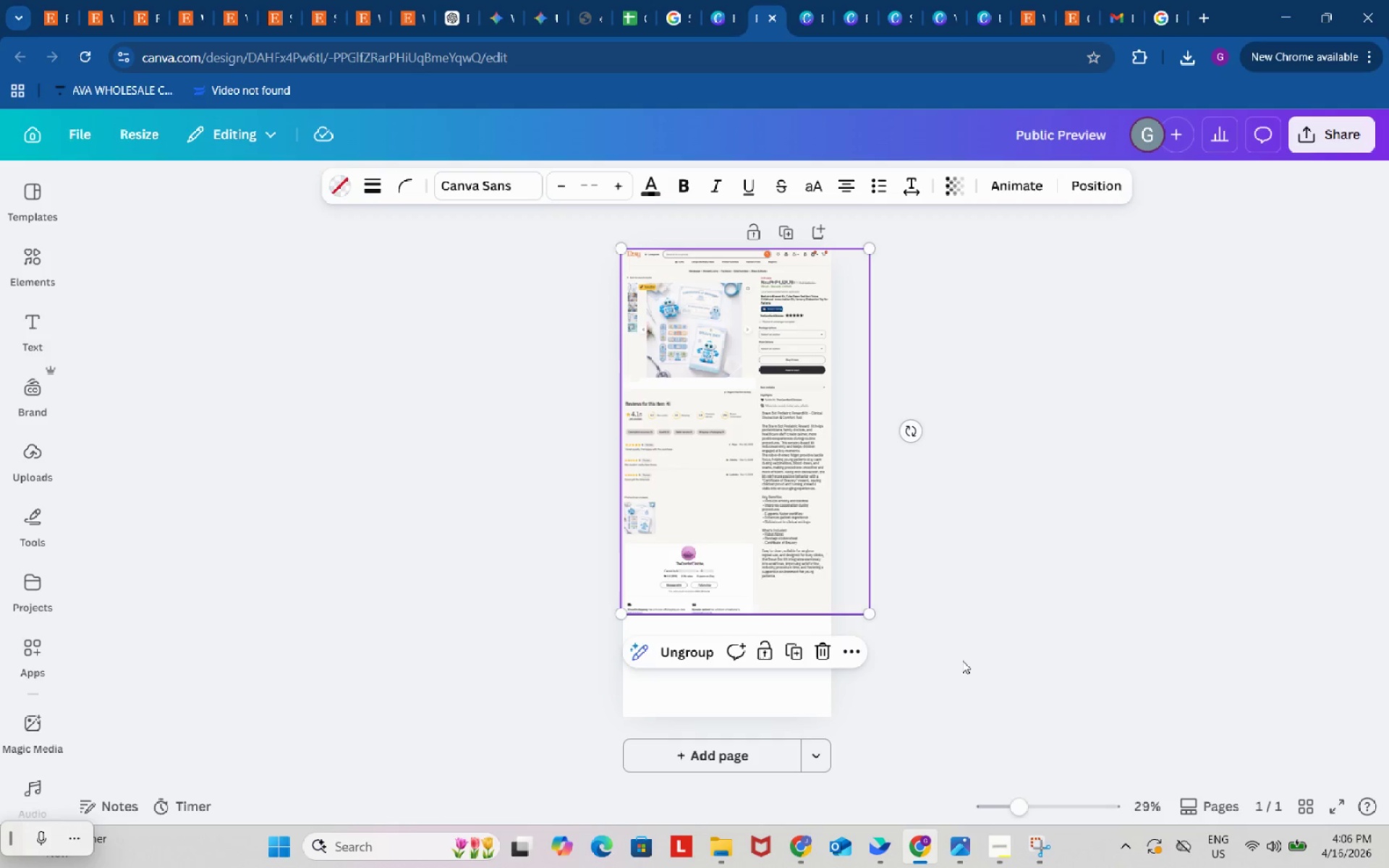 
key(Control+C)
 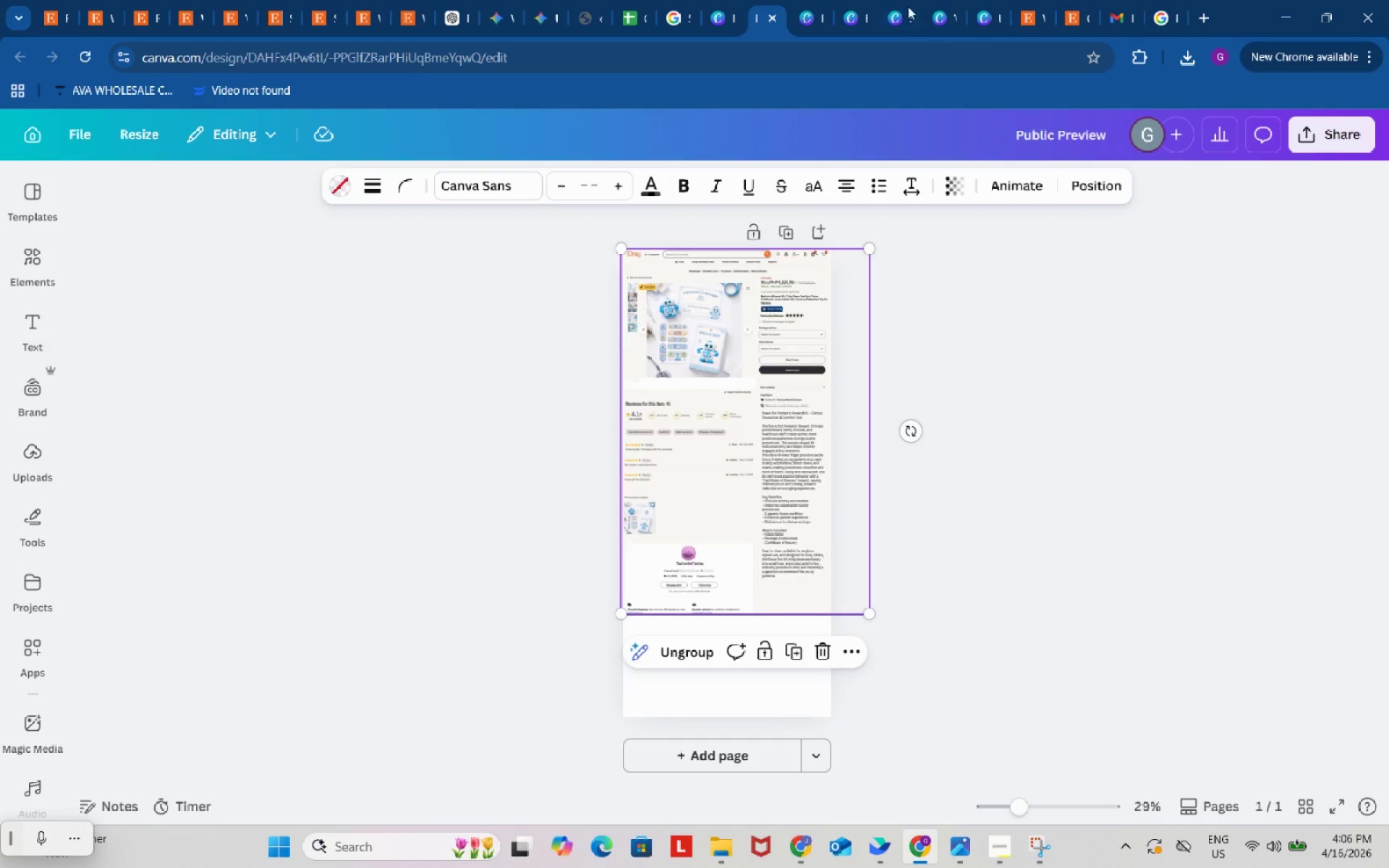 
left_click([900, 0])
 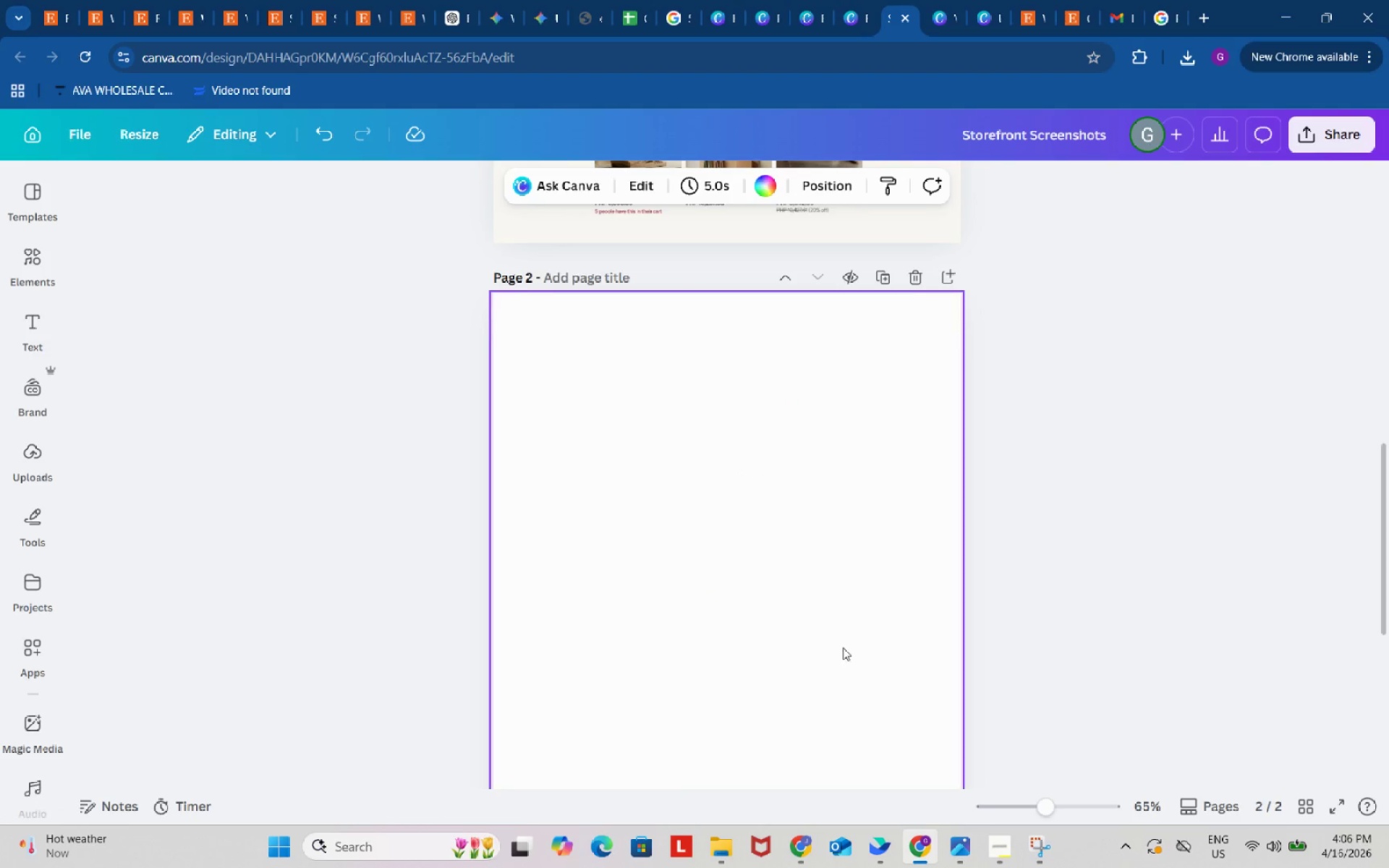 
left_click([843, 647])
 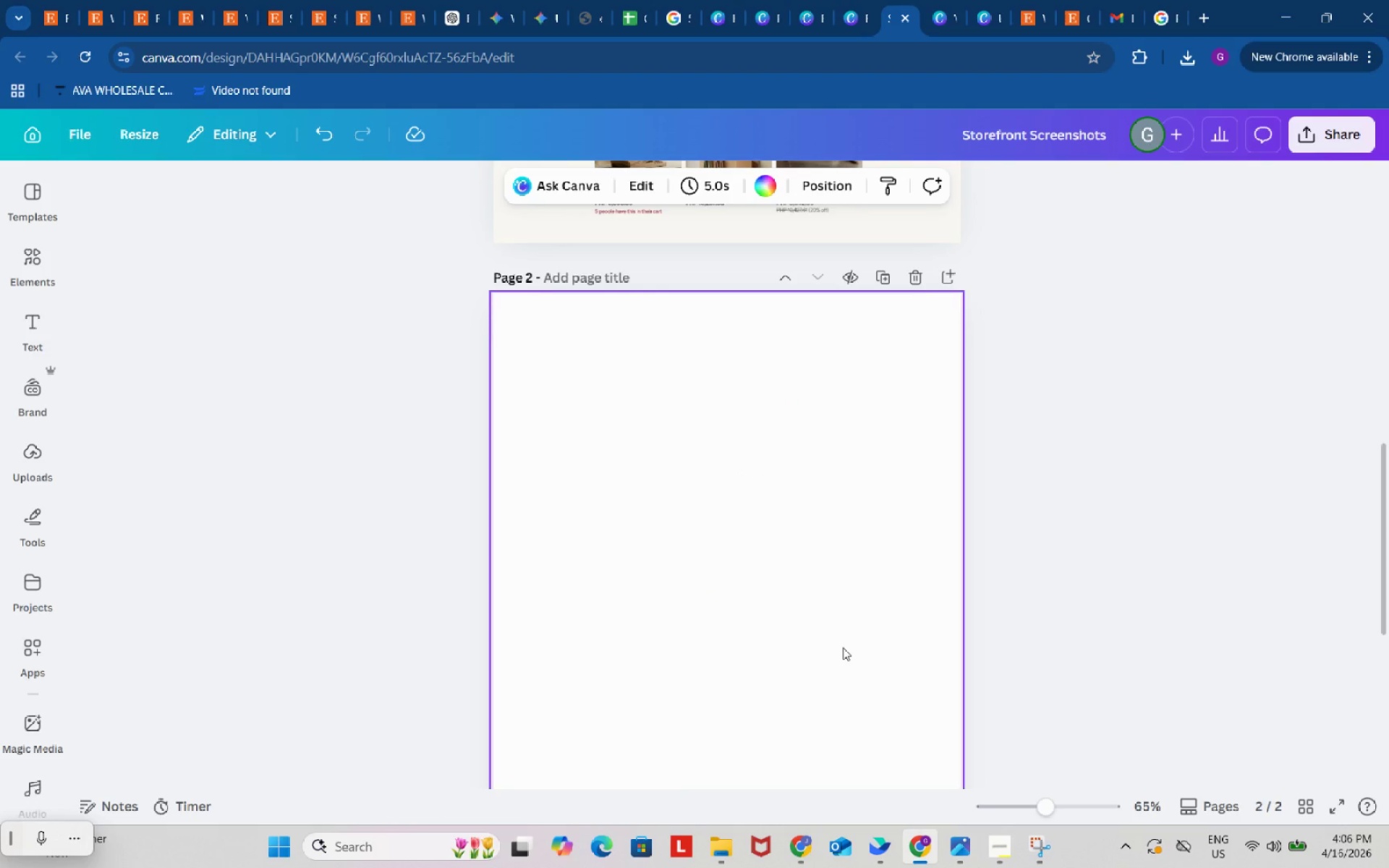 
key(Control+ControlLeft)
 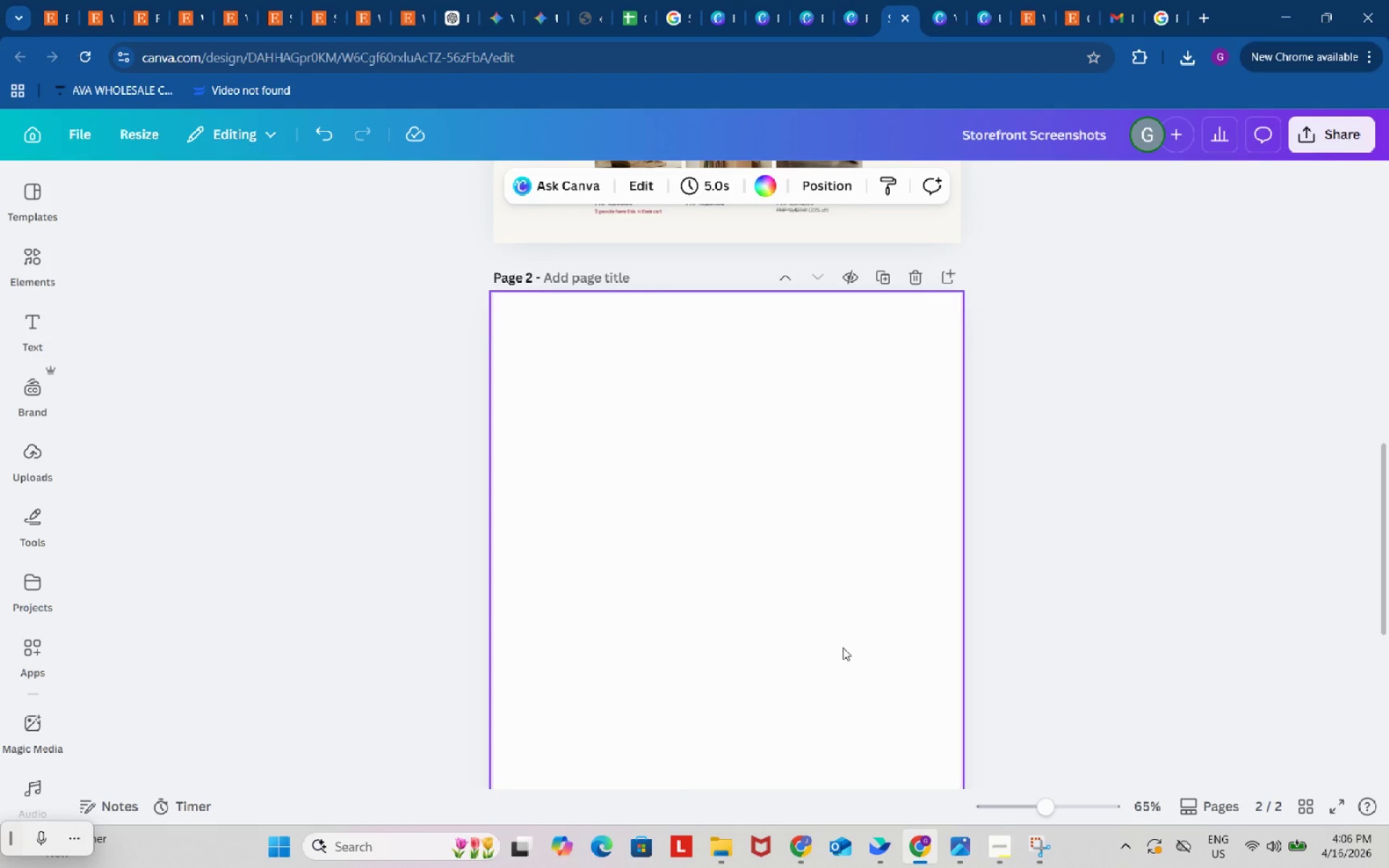 
key(Control+V)
 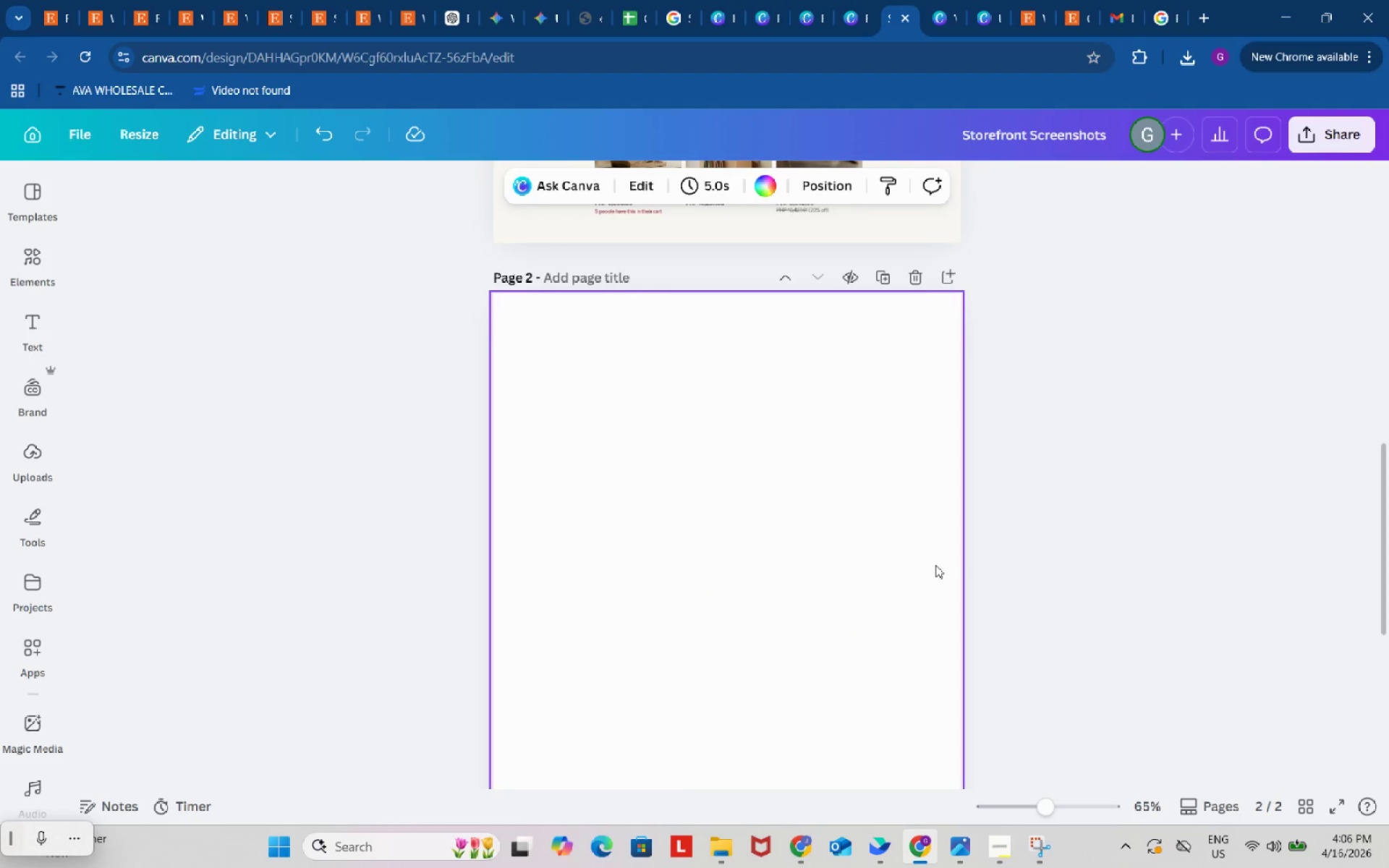 
scroll: coordinate [856, 599], scroll_direction: down, amount: 8.0
 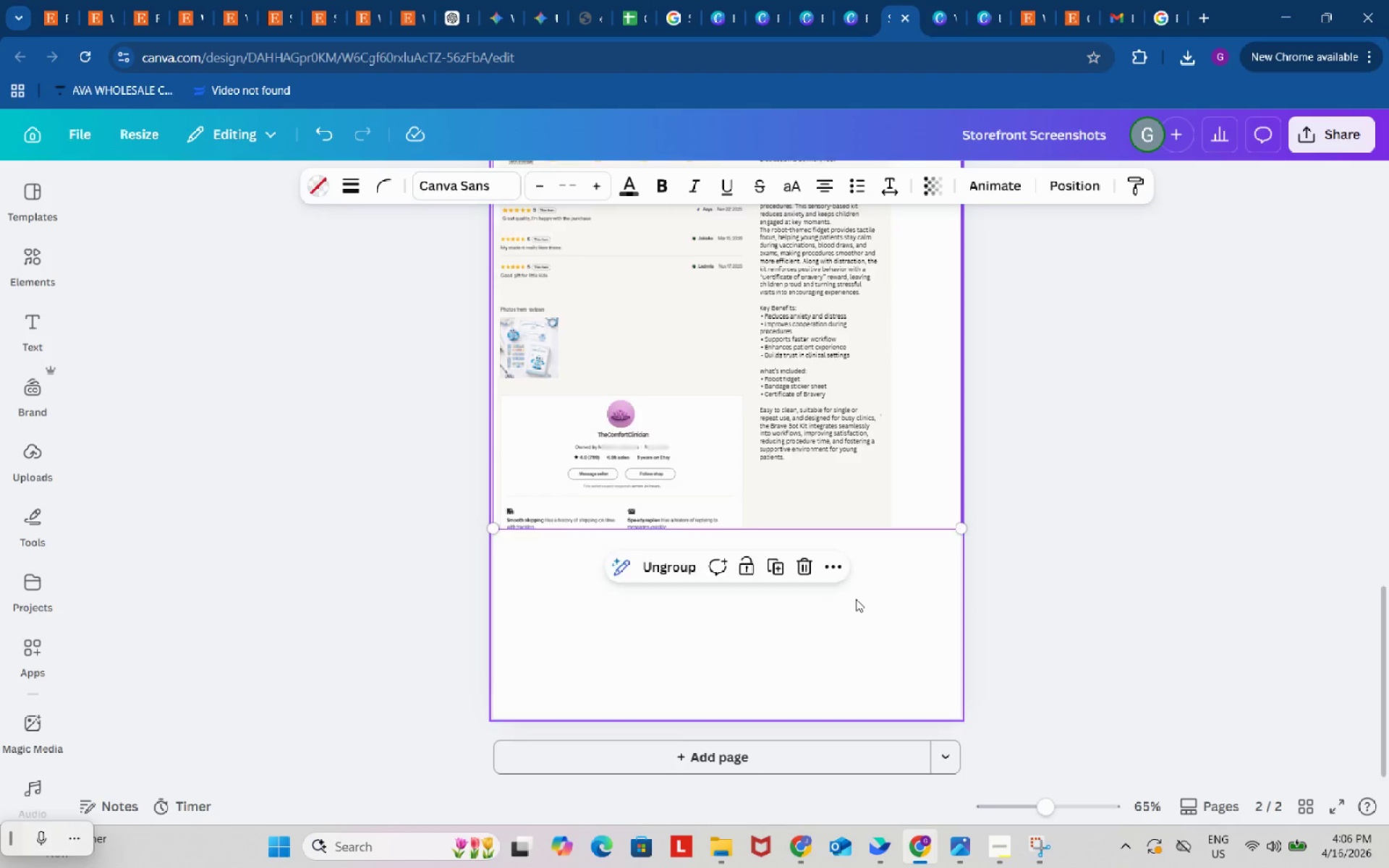 
scroll: coordinate [856, 599], scroll_direction: up, amount: 4.0
 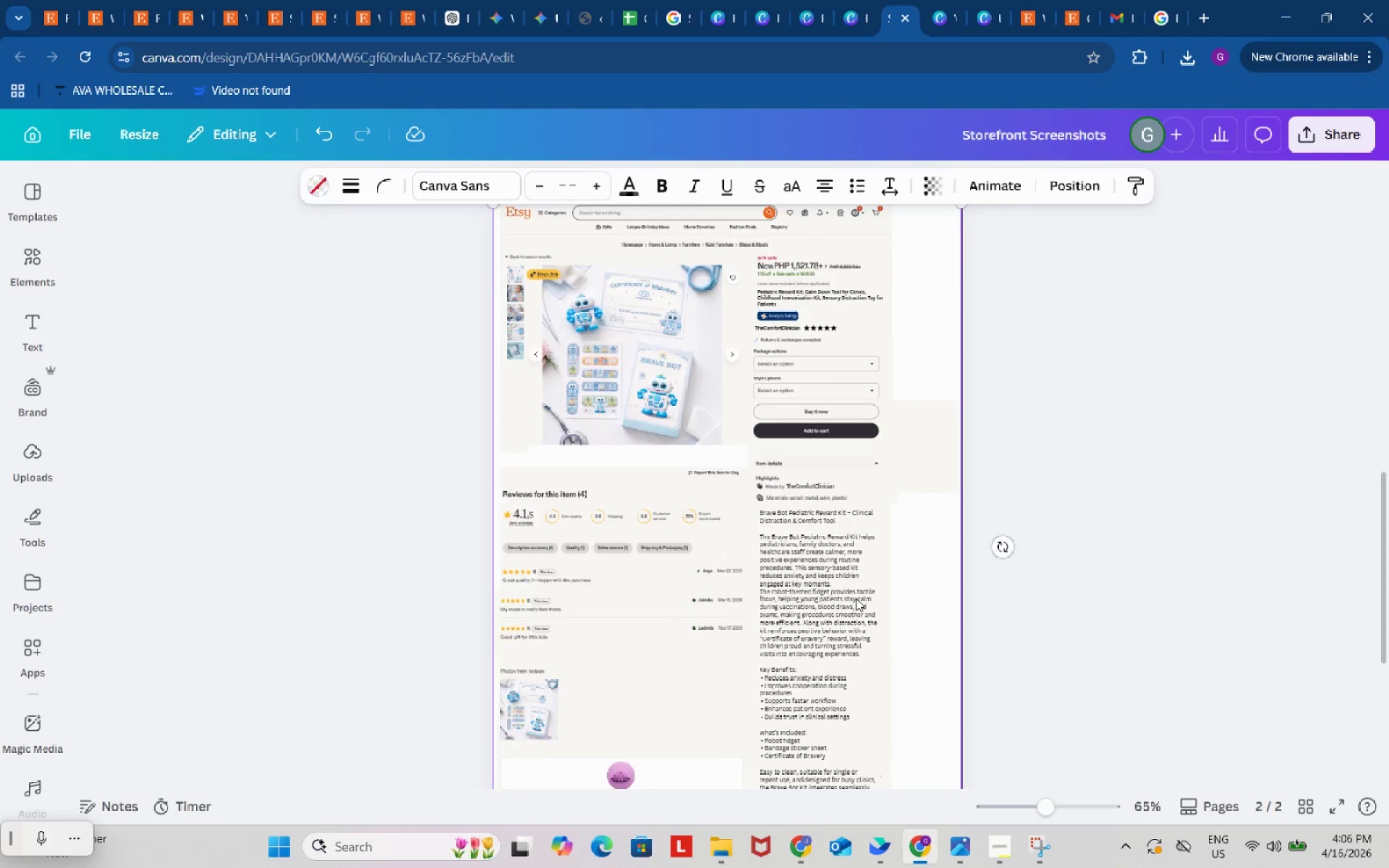 
scroll: coordinate [879, 541], scroll_direction: down, amount: 5.0
 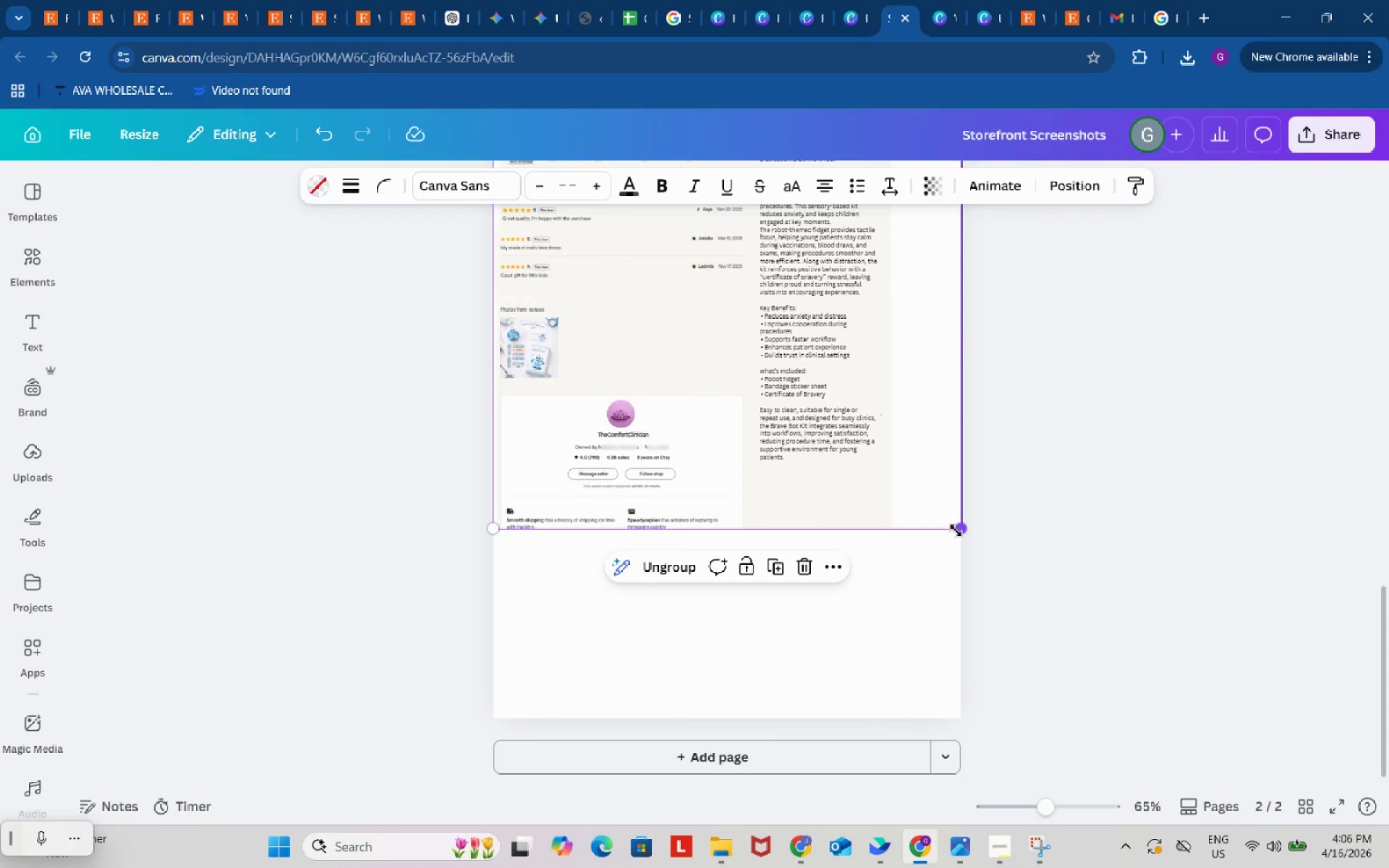 
left_click_drag(start_coordinate=[956, 530], to_coordinate=[1055, 639])
 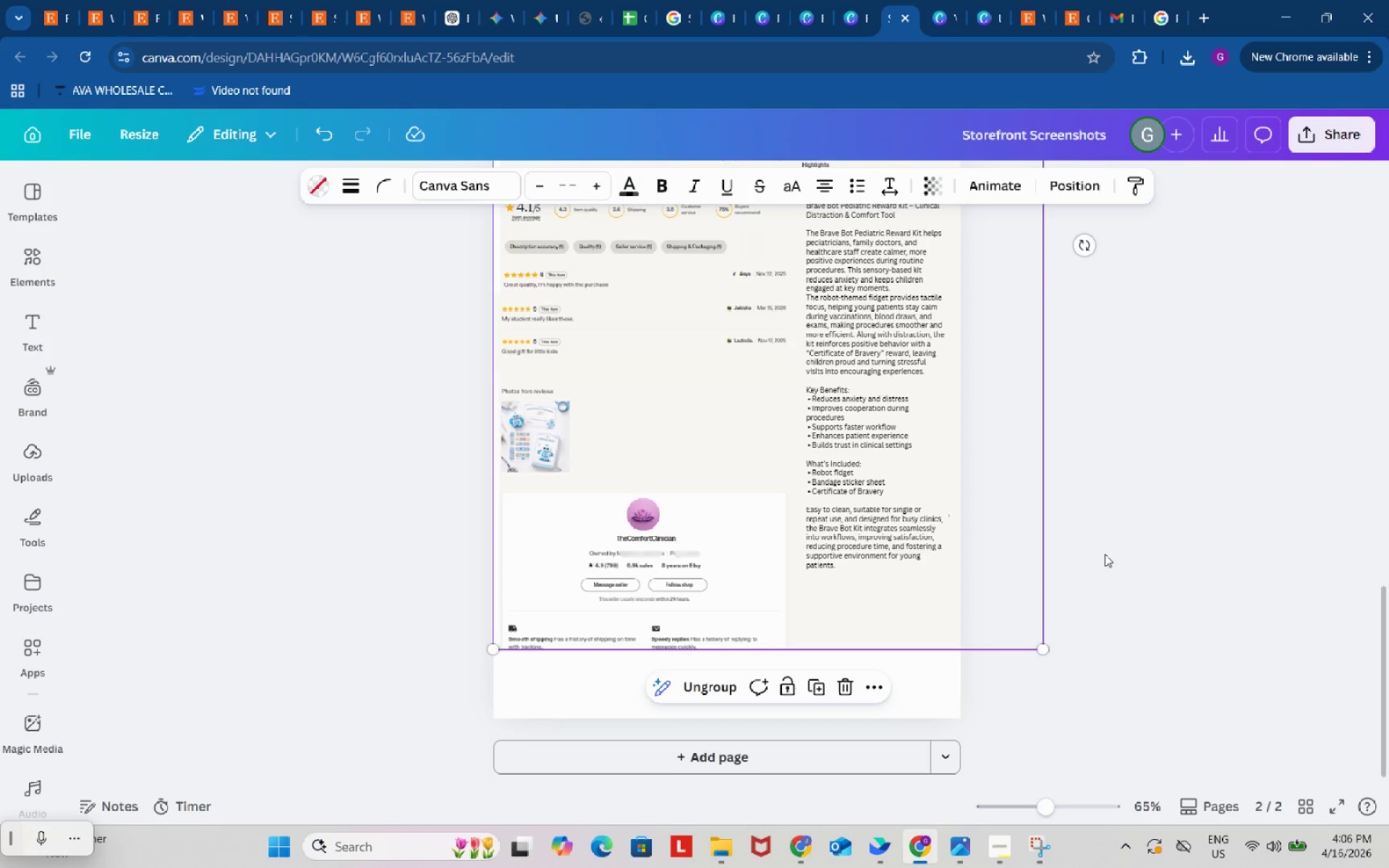 
left_click([1105, 554])
 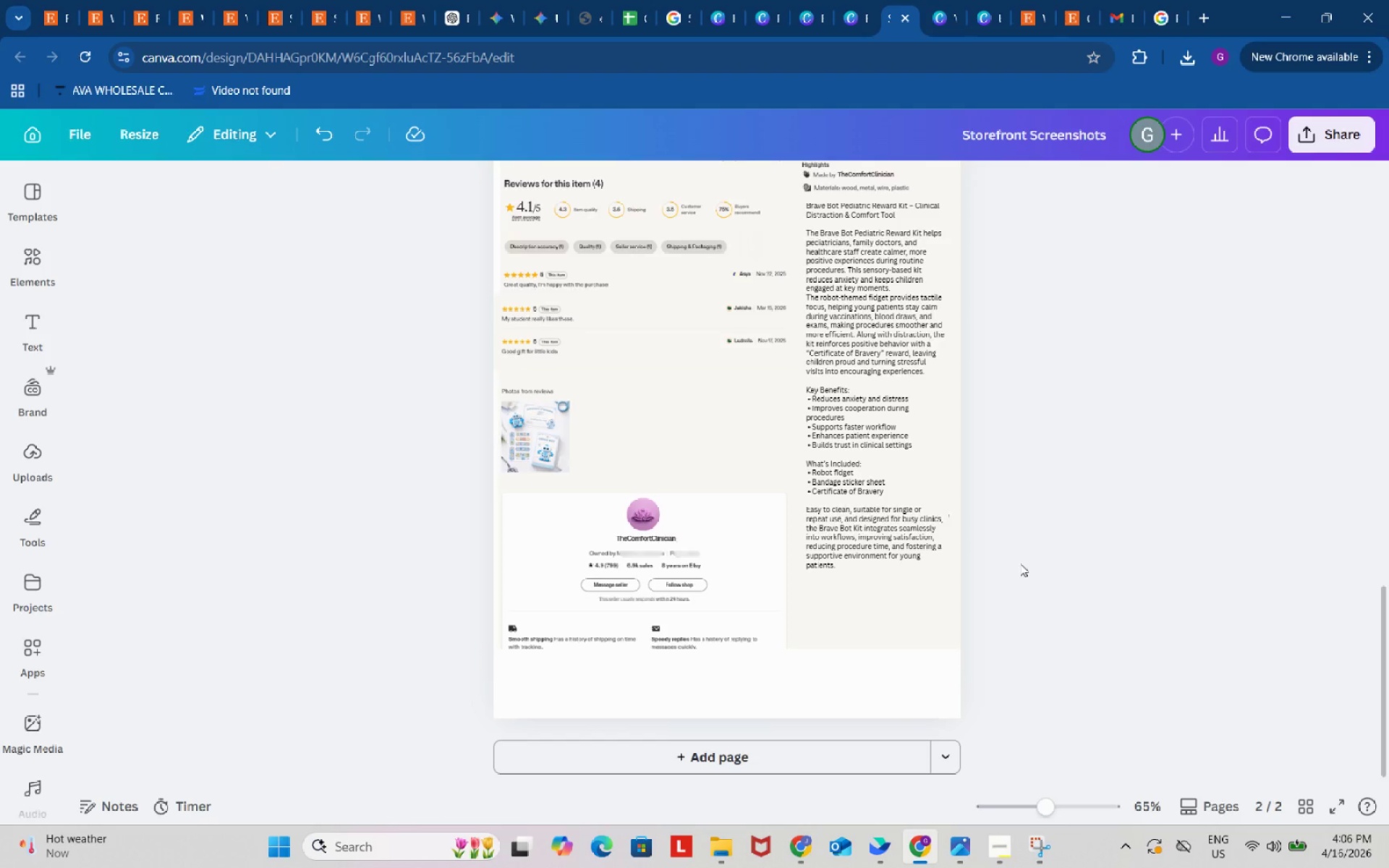 
scroll: coordinate [1020, 562], scroll_direction: up, amount: 5.0
 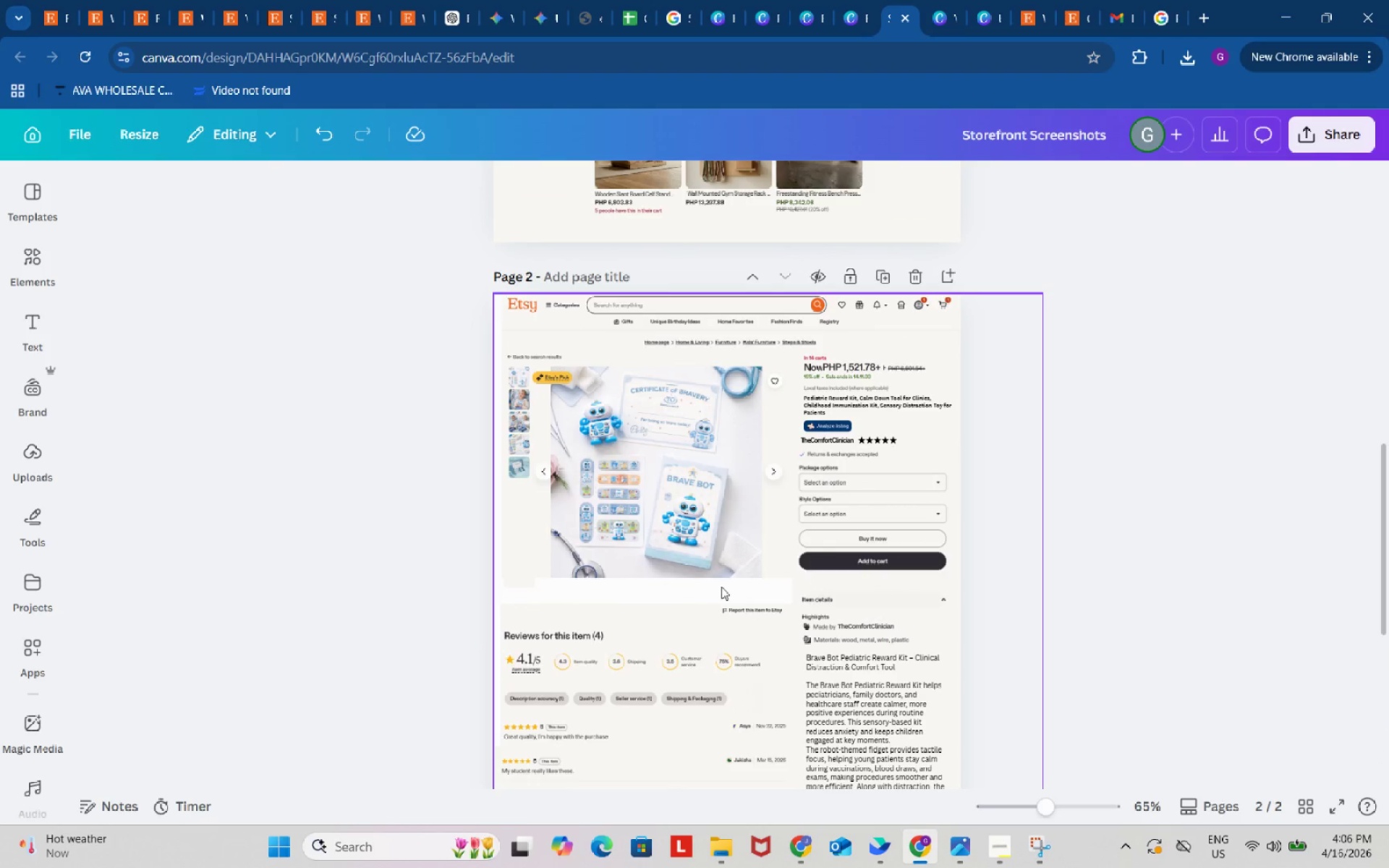 
left_click([713, 584])
 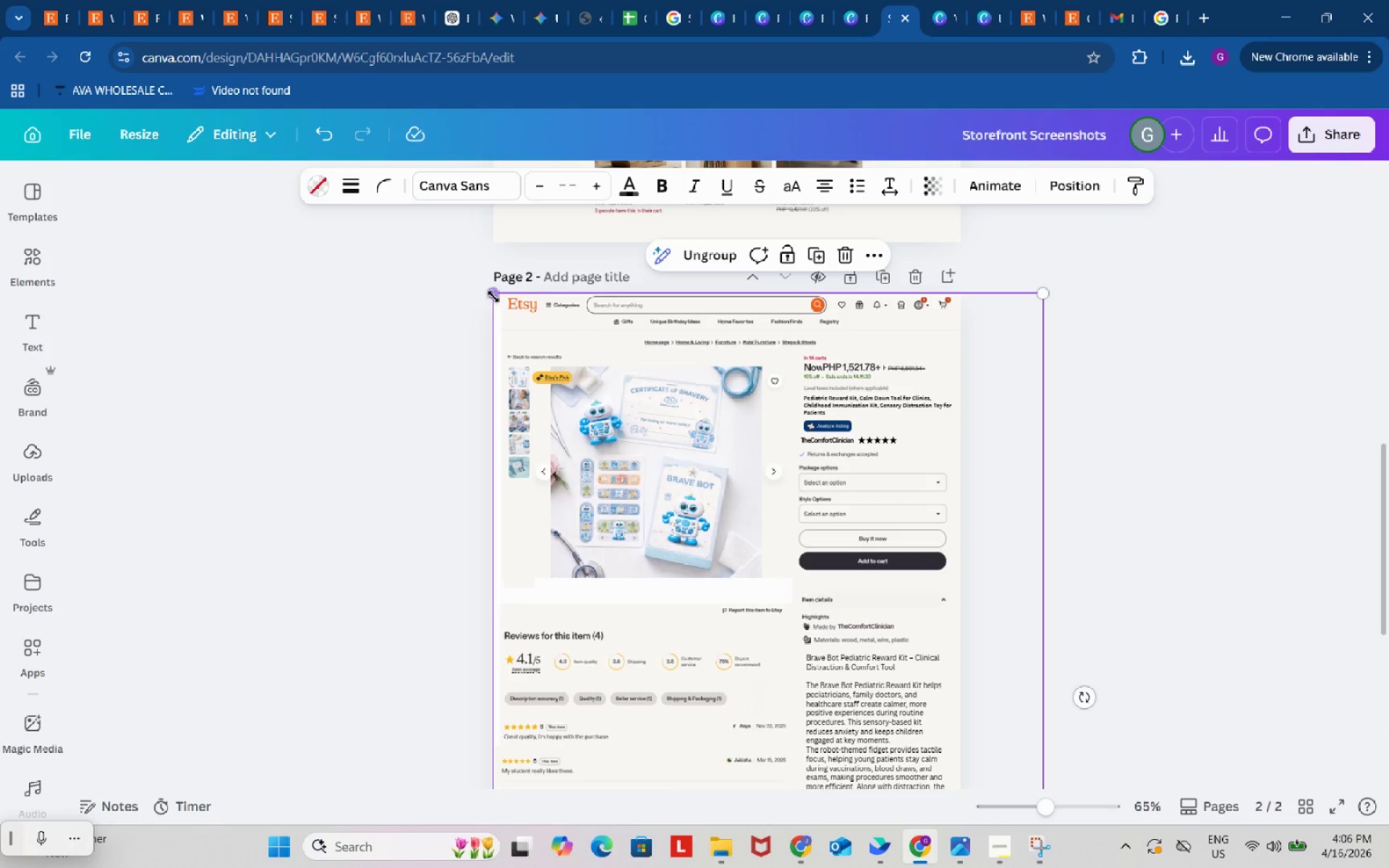 
left_click_drag(start_coordinate=[493, 297], to_coordinate=[485, 294])
 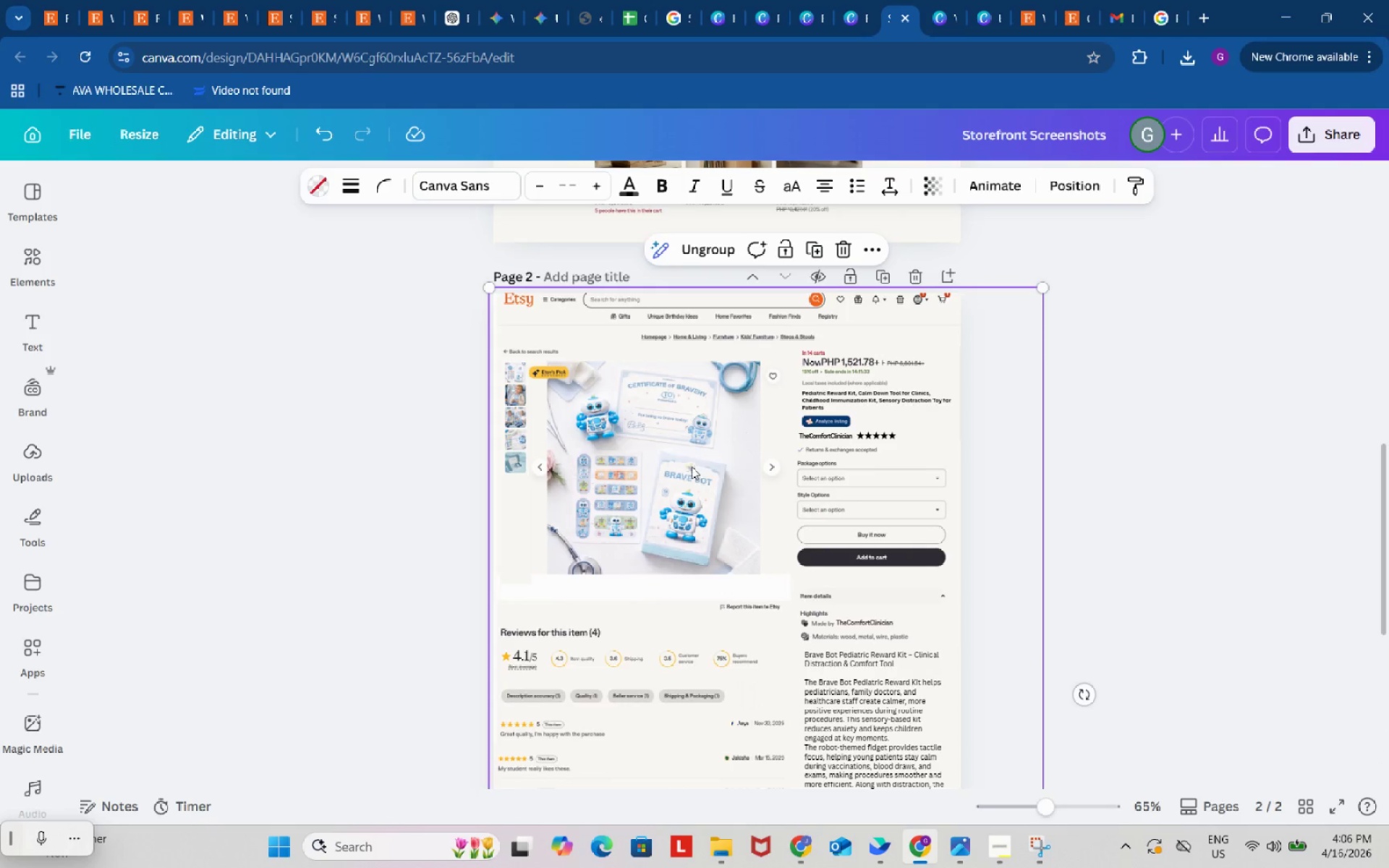 
left_click_drag(start_coordinate=[694, 466], to_coordinate=[694, 475])
 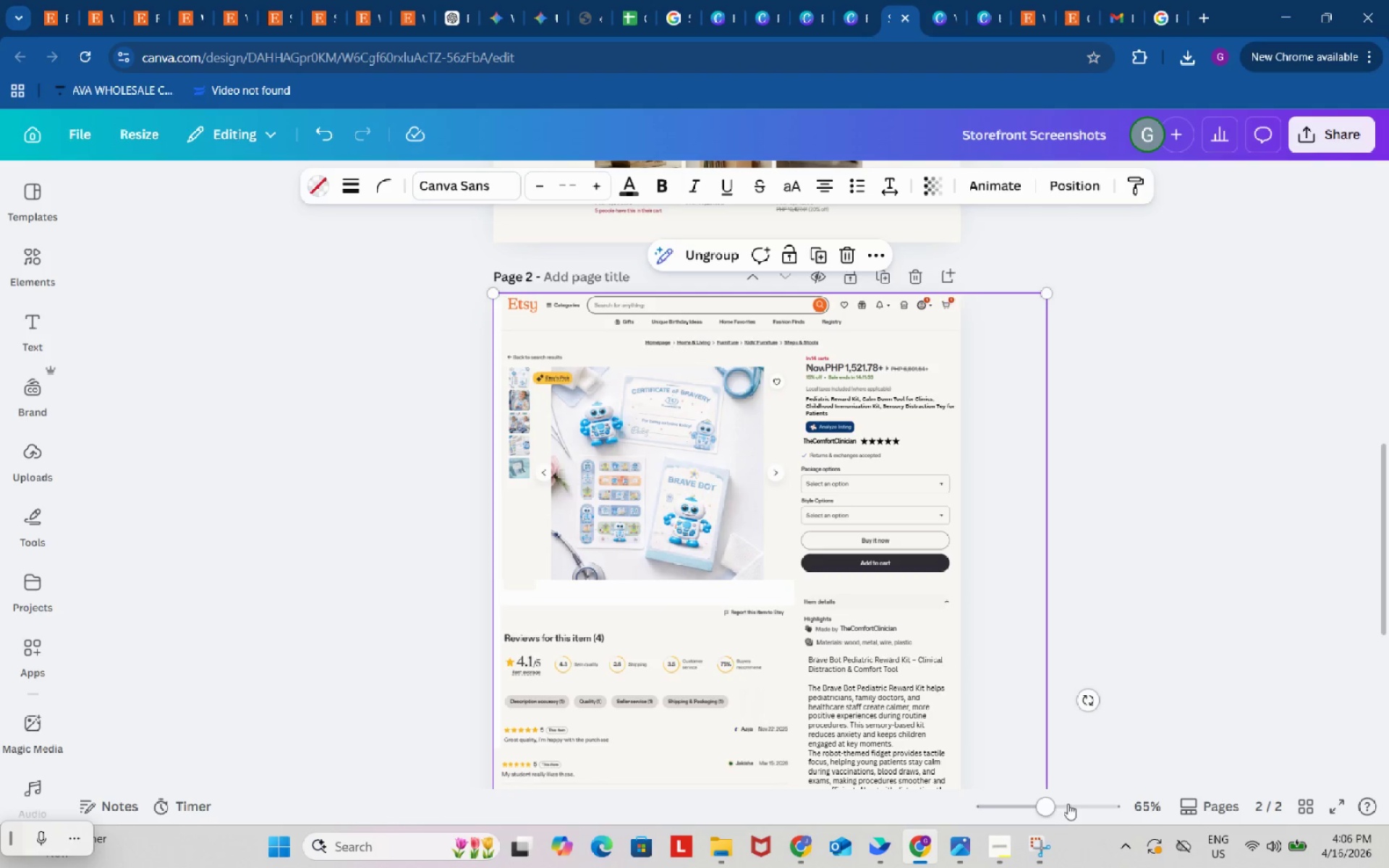 
left_click_drag(start_coordinate=[1047, 808], to_coordinate=[1063, 808])
 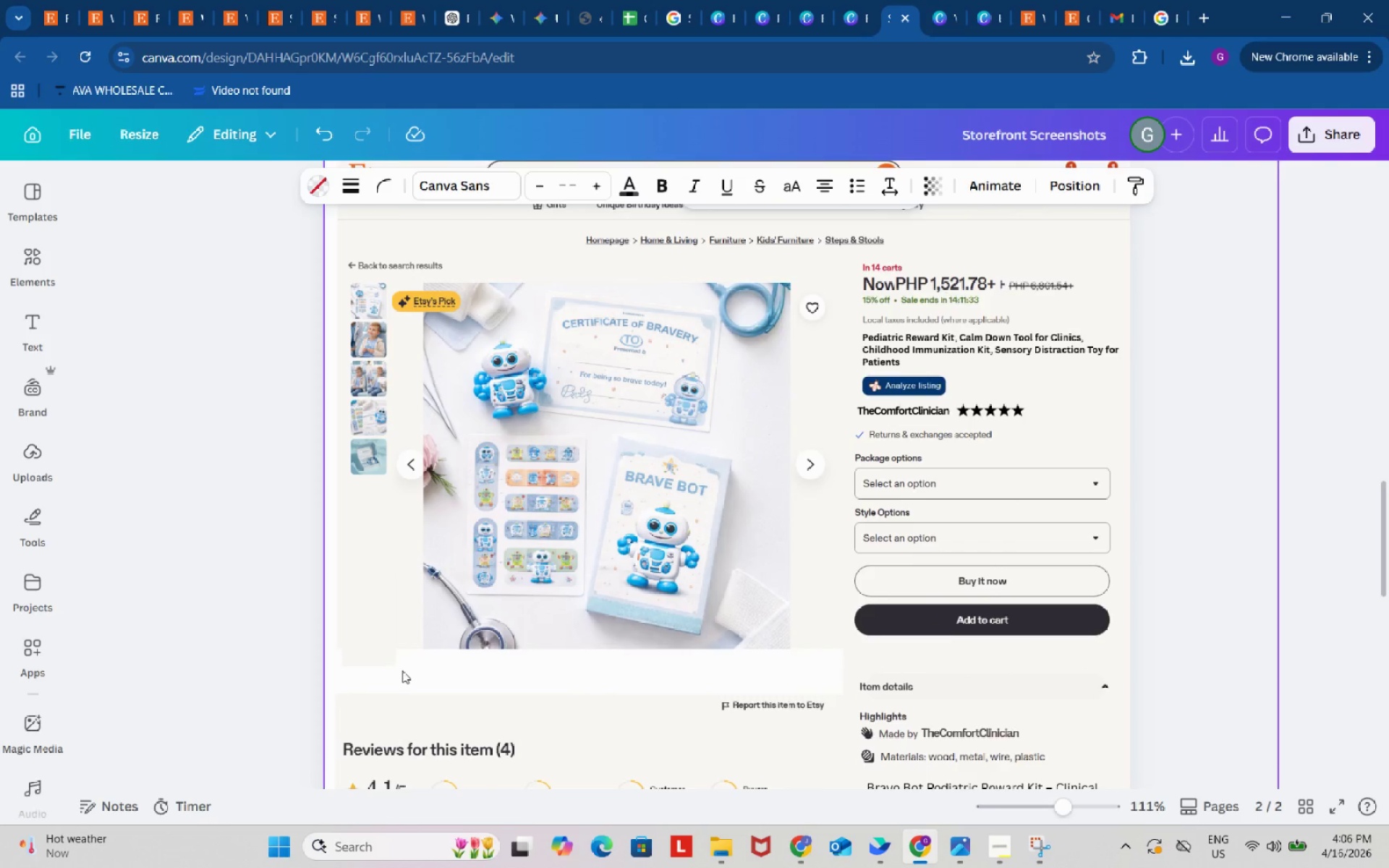 
scroll: coordinate [402, 671], scroll_direction: up, amount: 1.0
 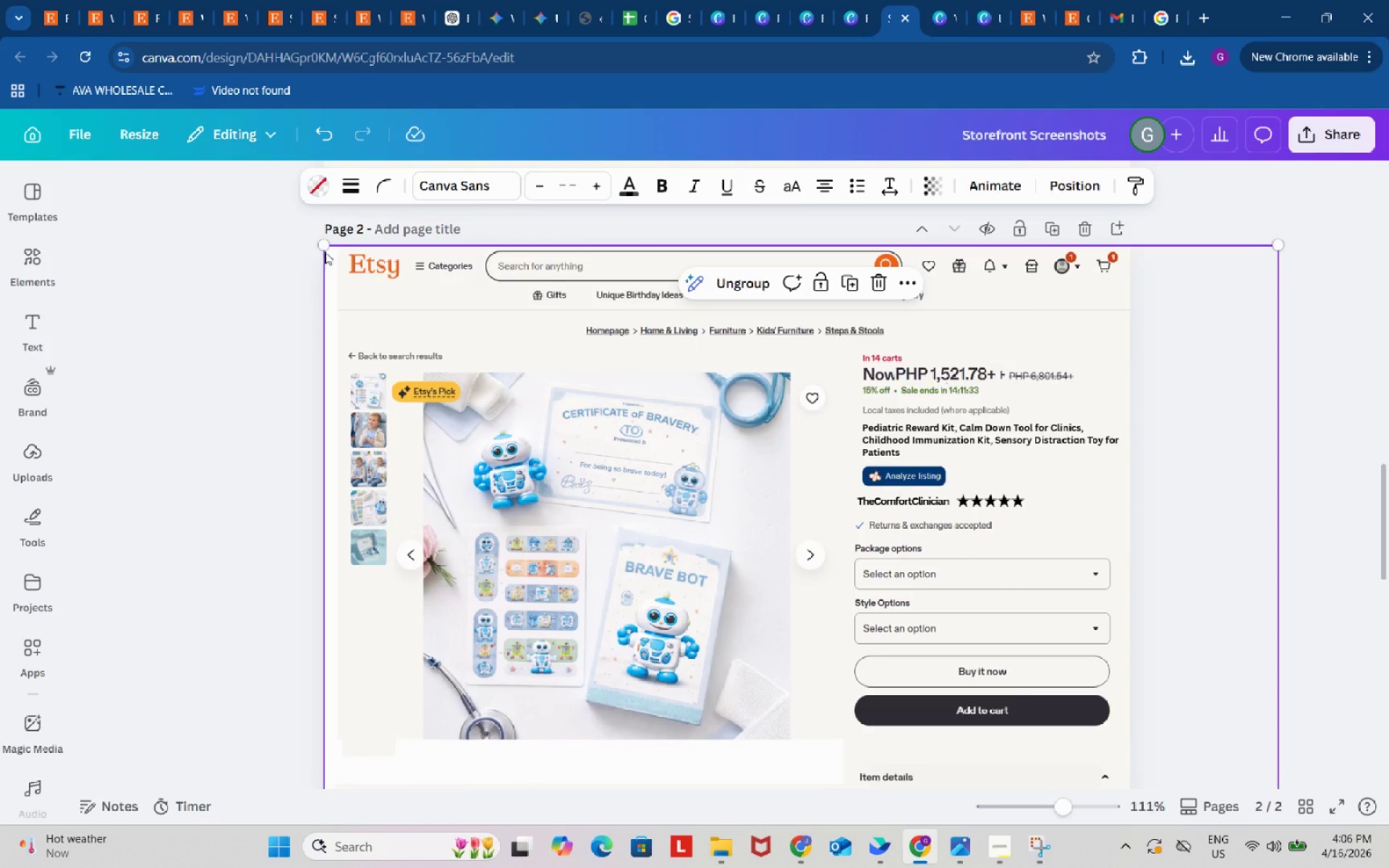 
left_click_drag(start_coordinate=[325, 244], to_coordinate=[291, 239])
 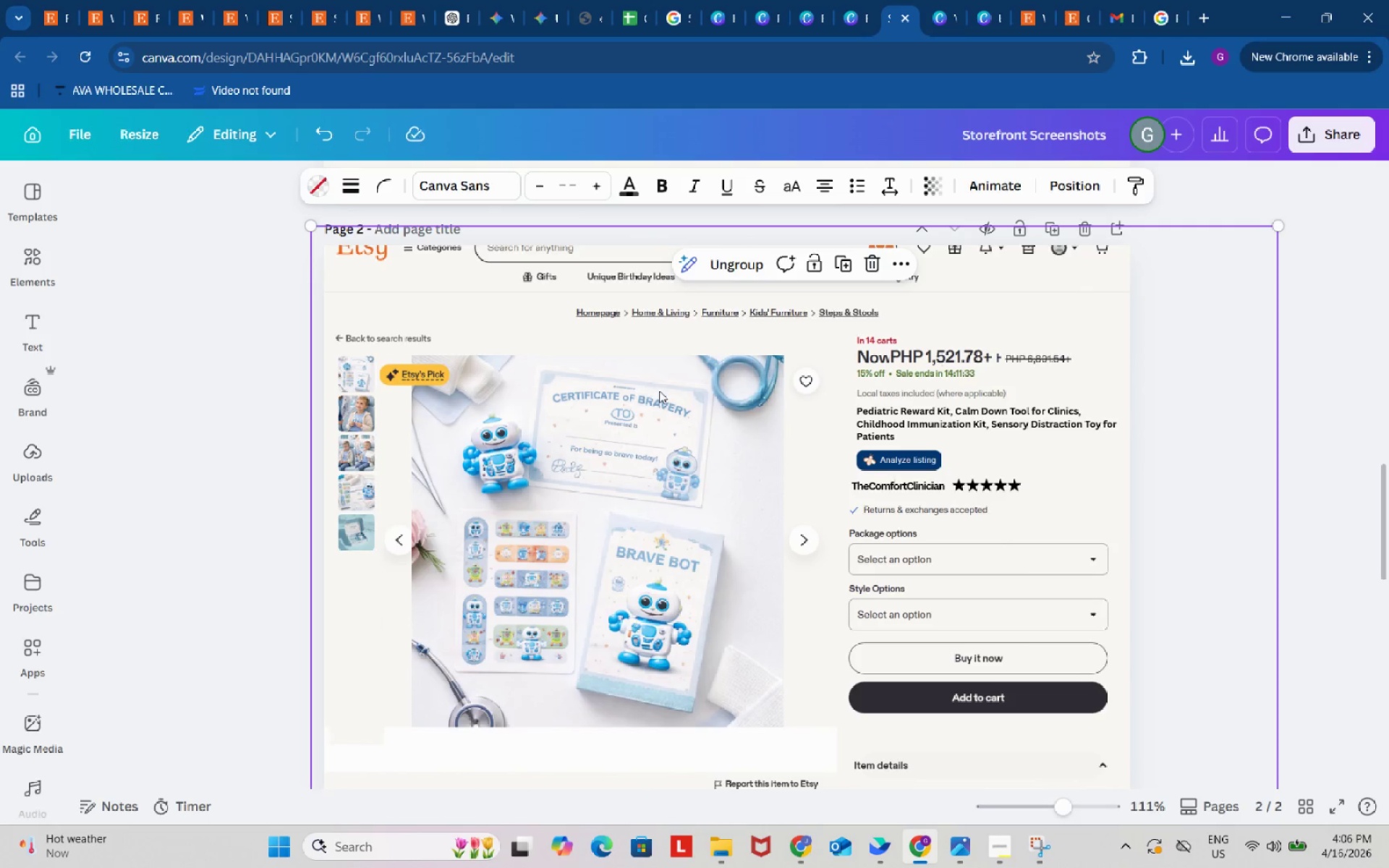 
left_click_drag(start_coordinate=[659, 391], to_coordinate=[655, 408])
 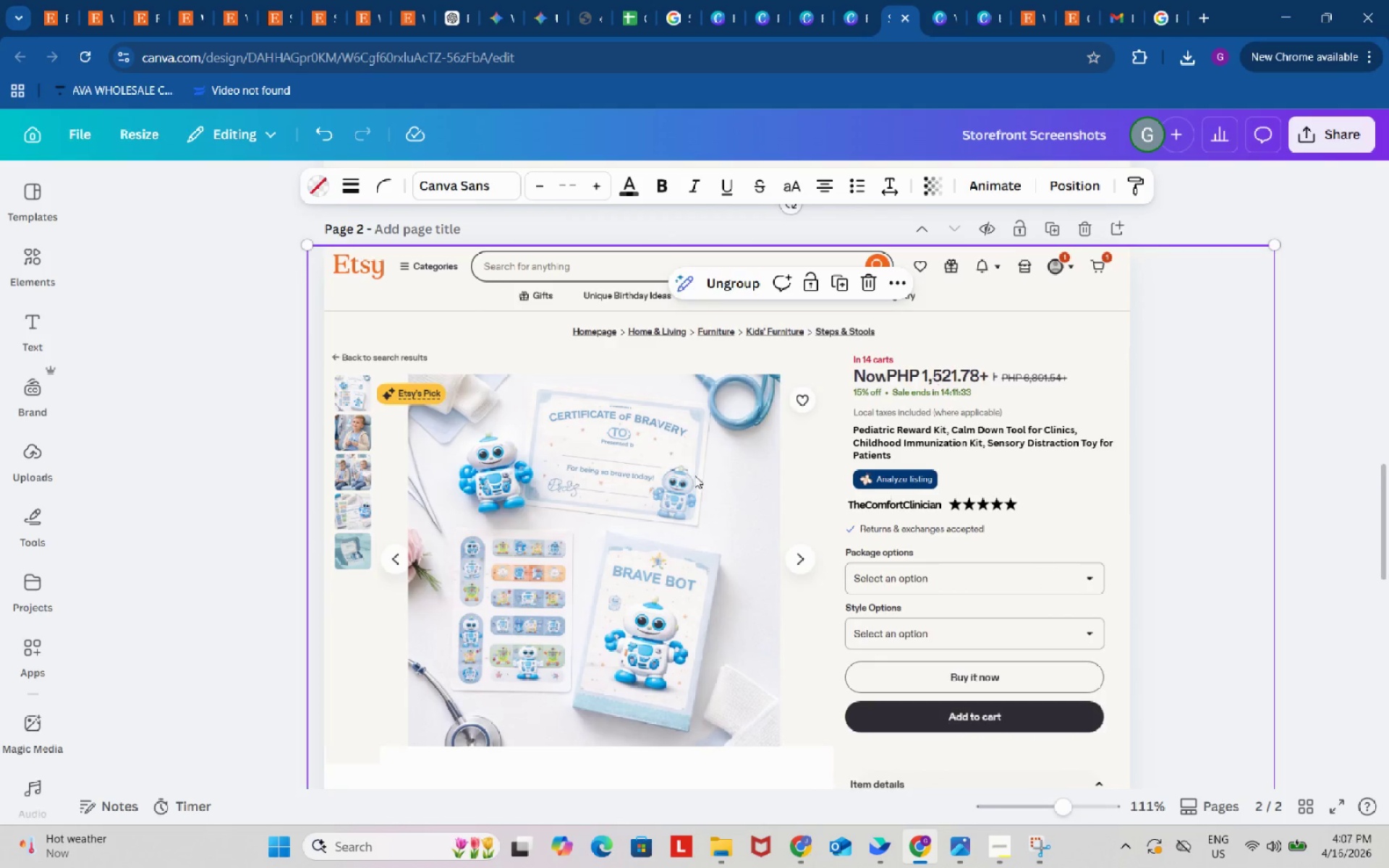 
scroll: coordinate [701, 561], scroll_direction: down, amount: 15.0
 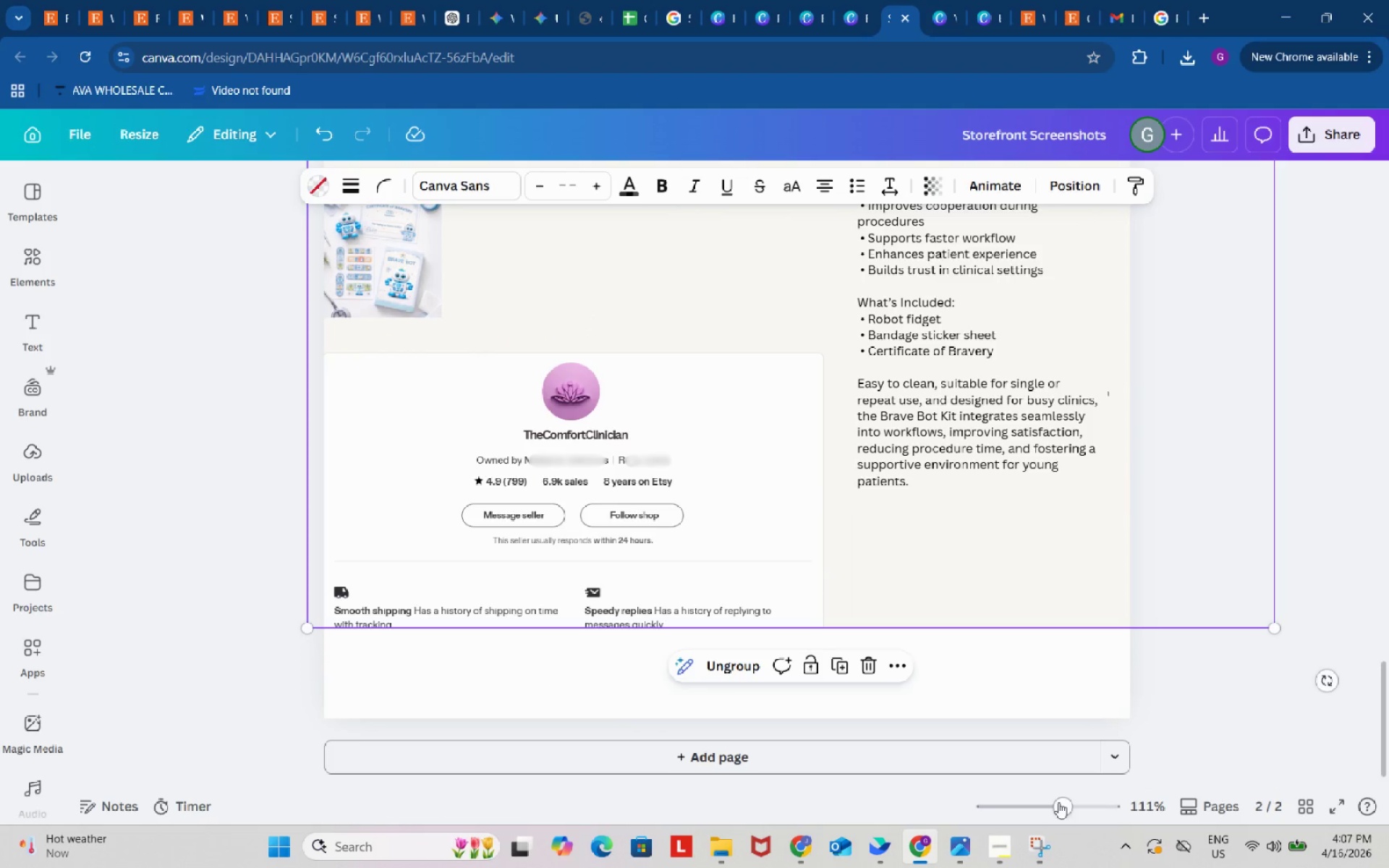 
left_click_drag(start_coordinate=[1058, 802], to_coordinate=[1046, 806])
 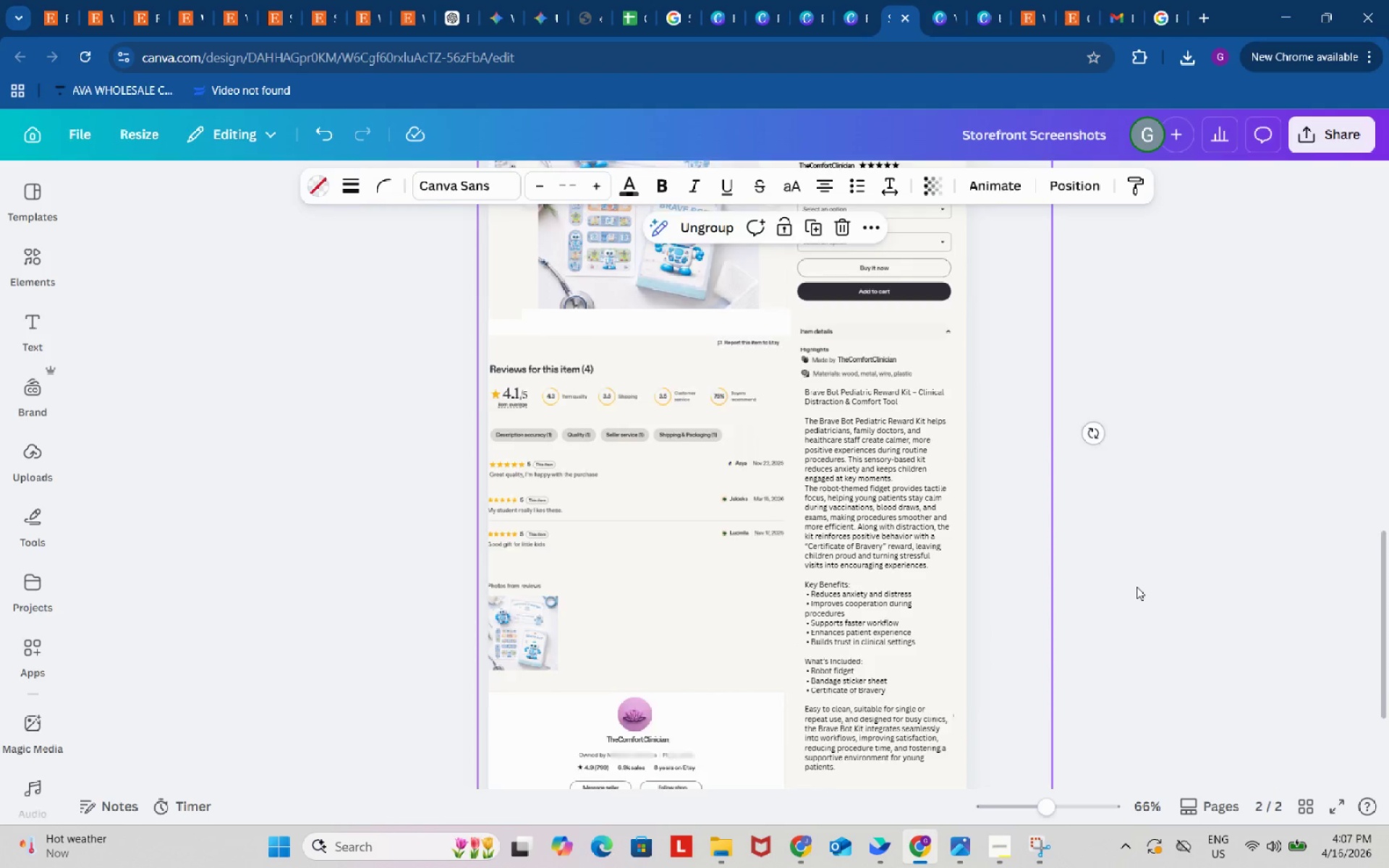 
scroll: coordinate [1137, 587], scroll_direction: up, amount: 15.0
 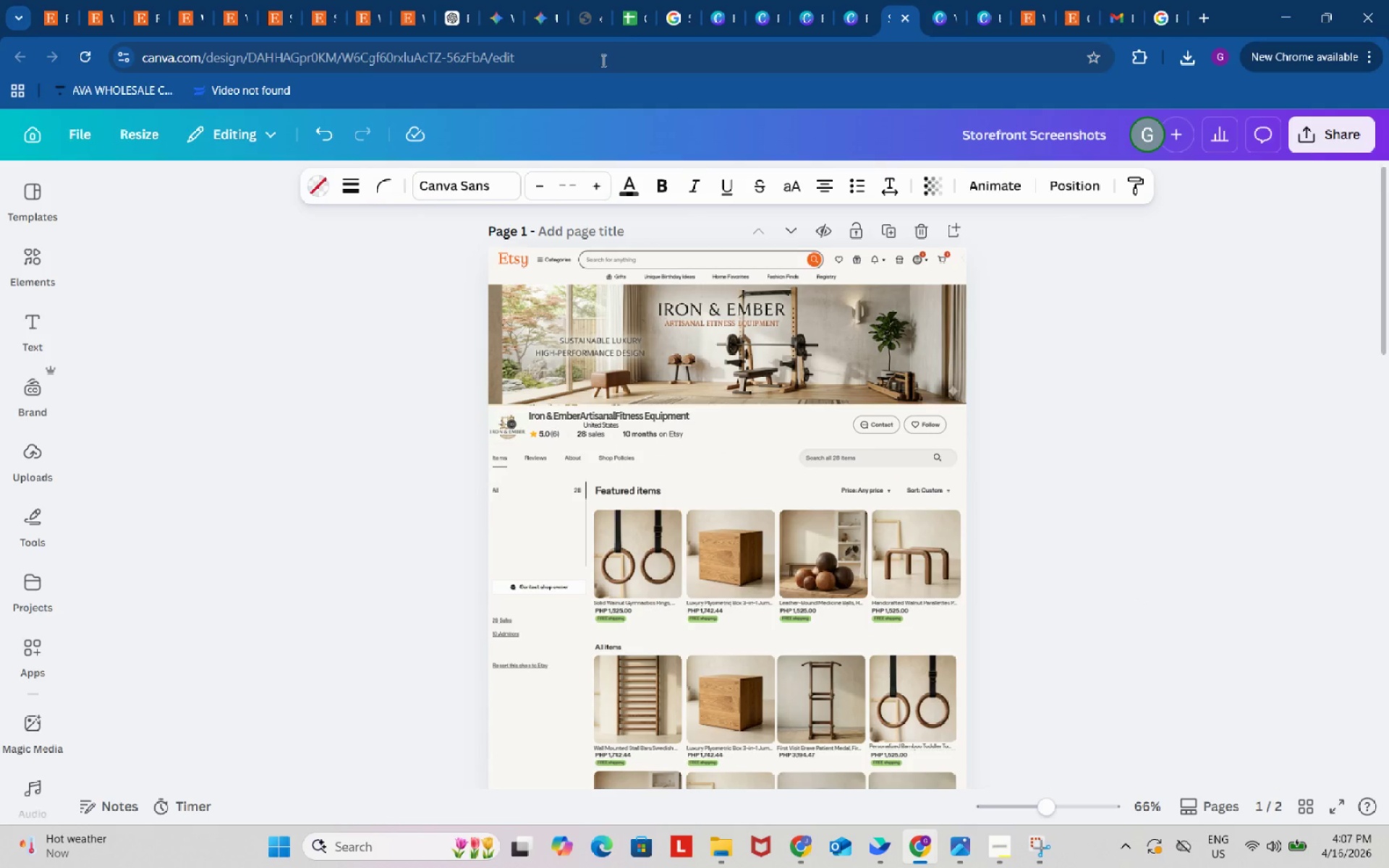 
left_click([632, 9])
 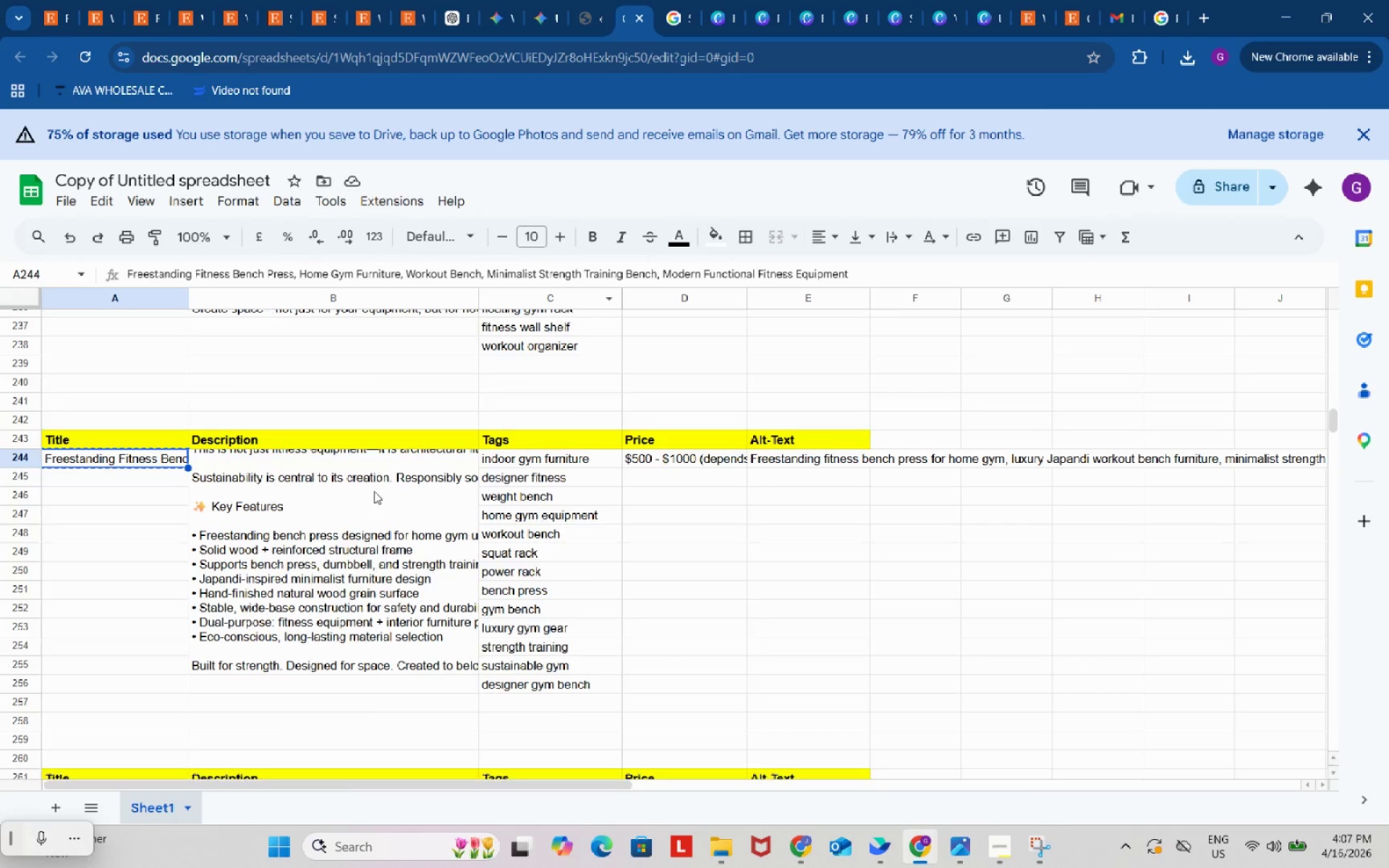 
scroll: coordinate [144, 457], scroll_direction: up, amount: 67.0
 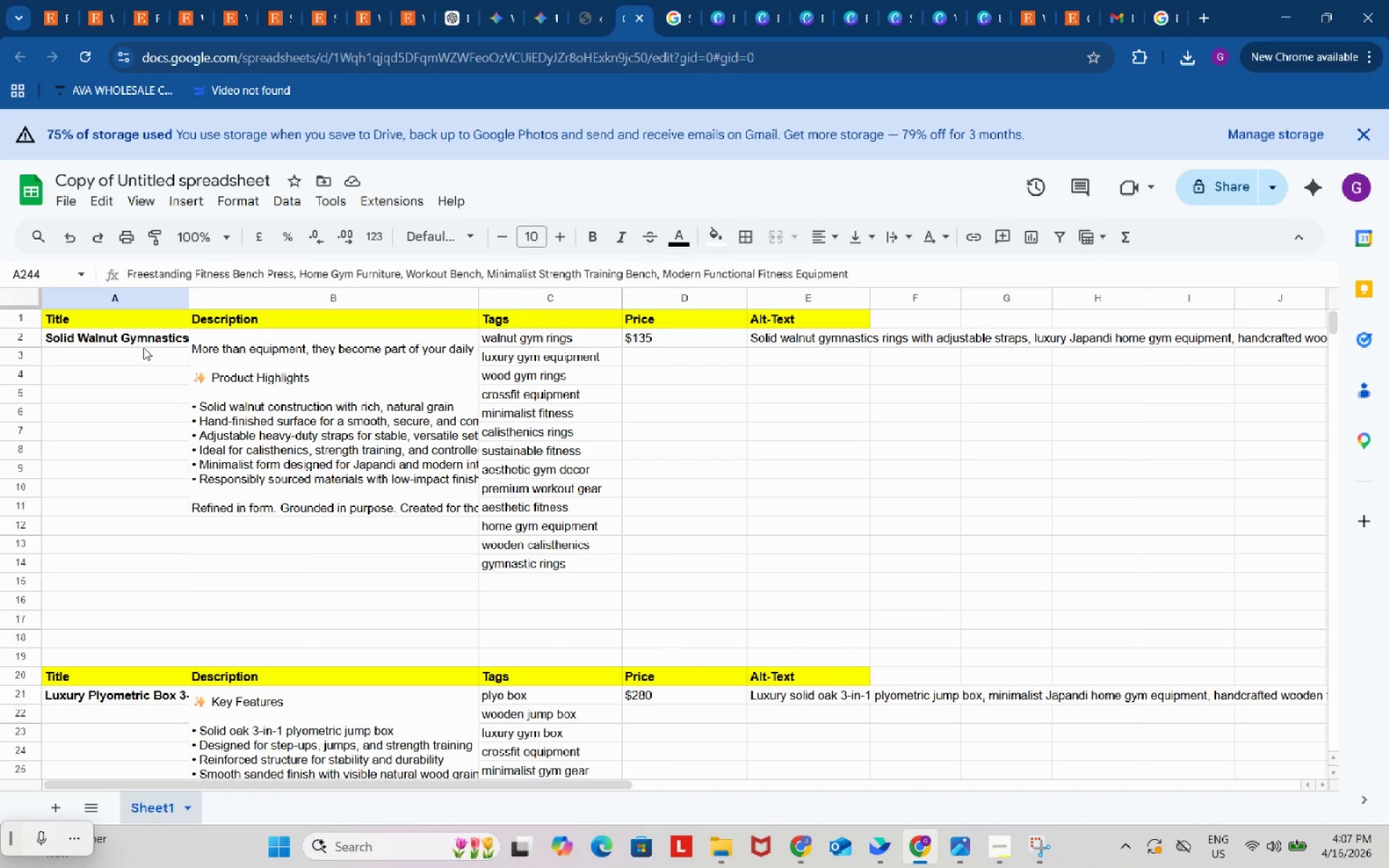 
left_click([143, 347])
 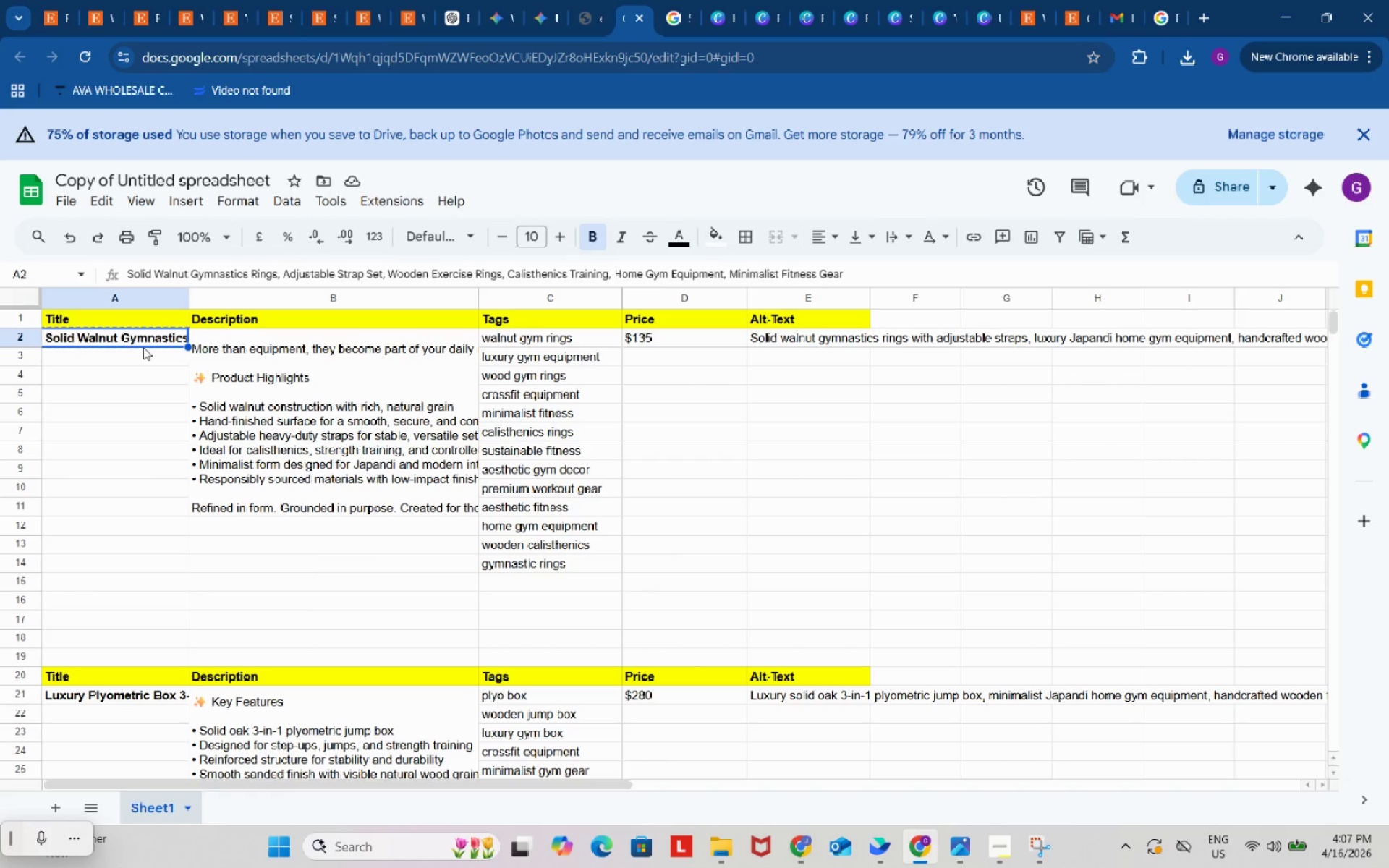 
key(Control+ControlLeft)
 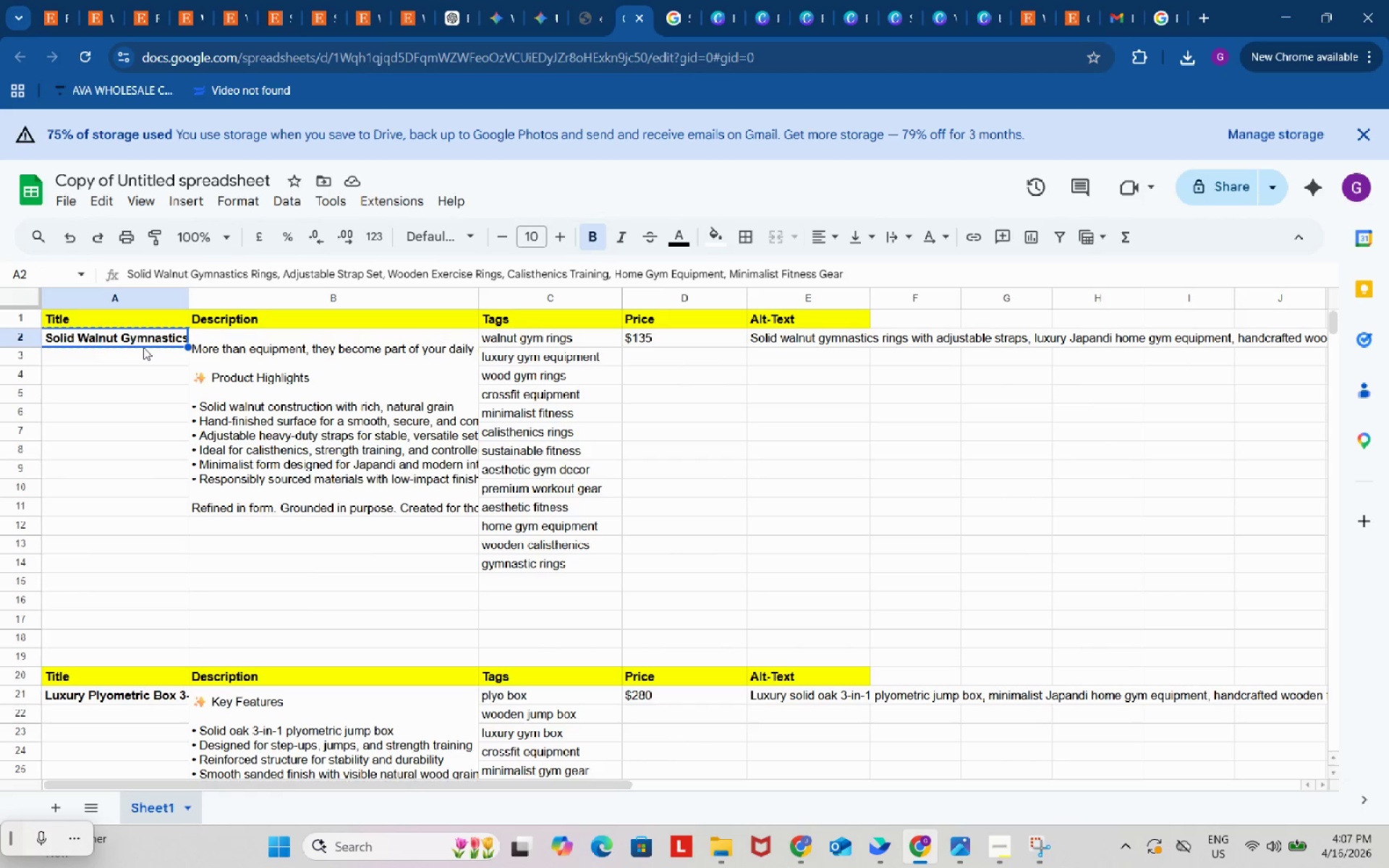 
key(Control+C)
 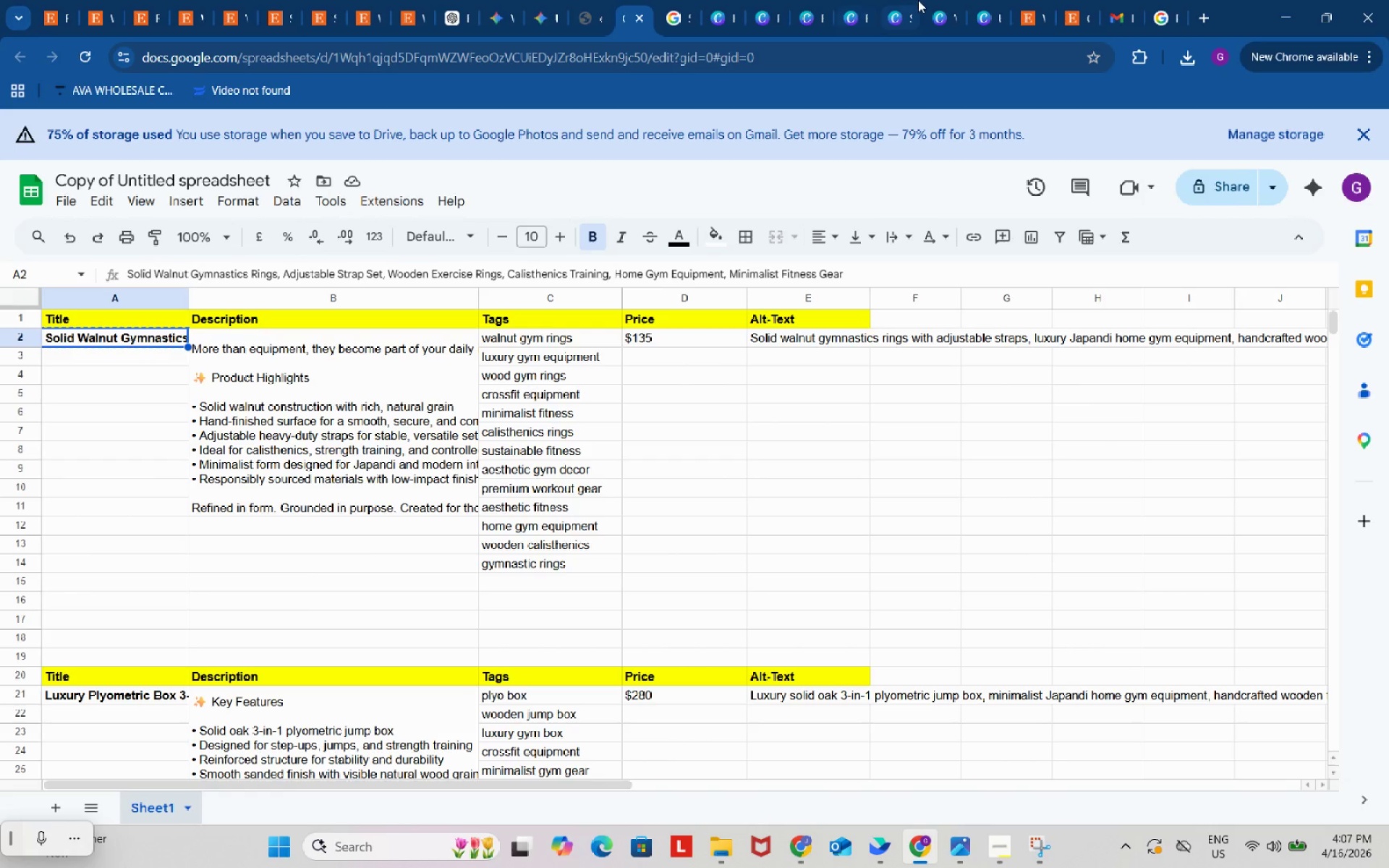 
left_click([936, 1])
 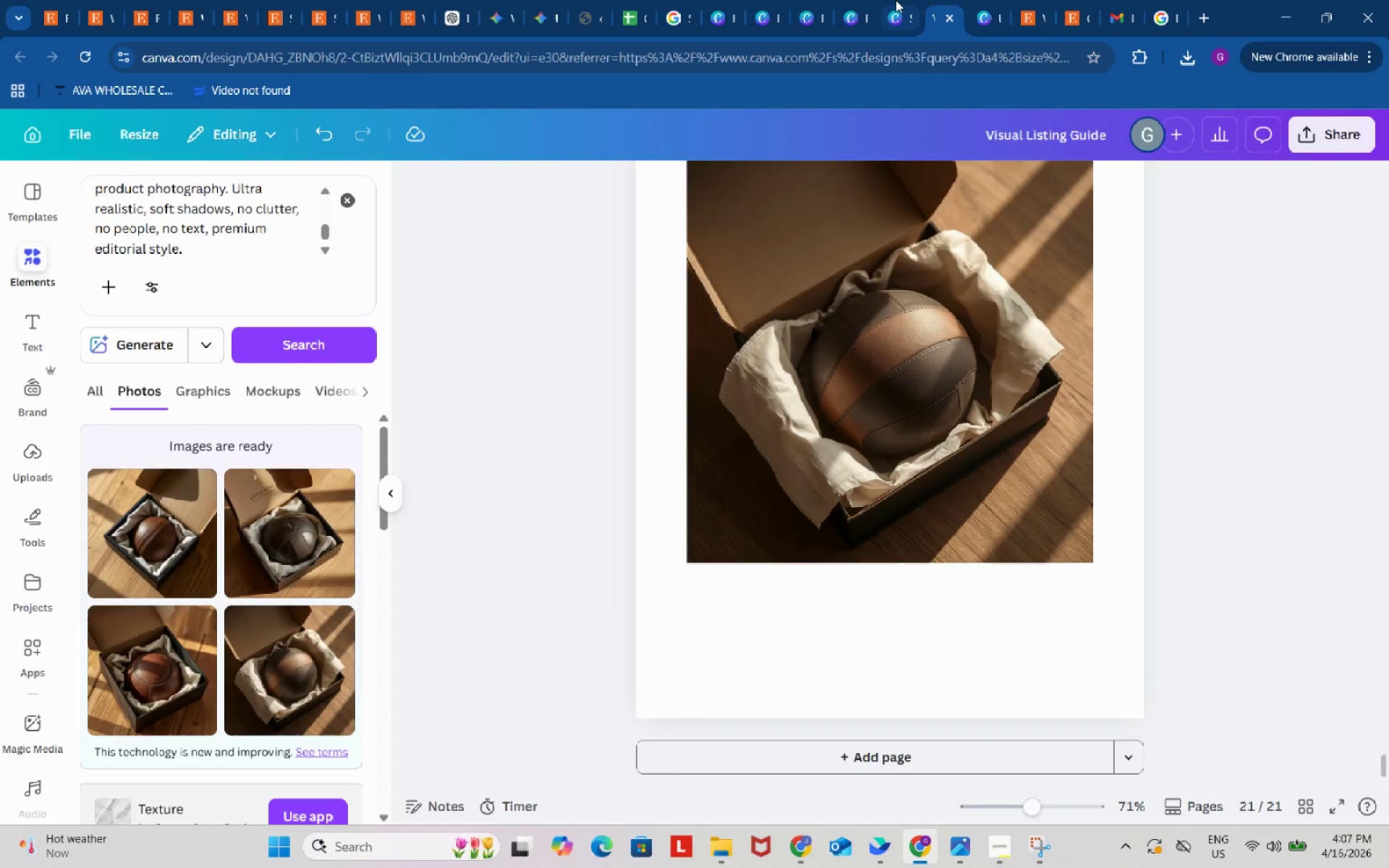 
left_click([895, 0])
 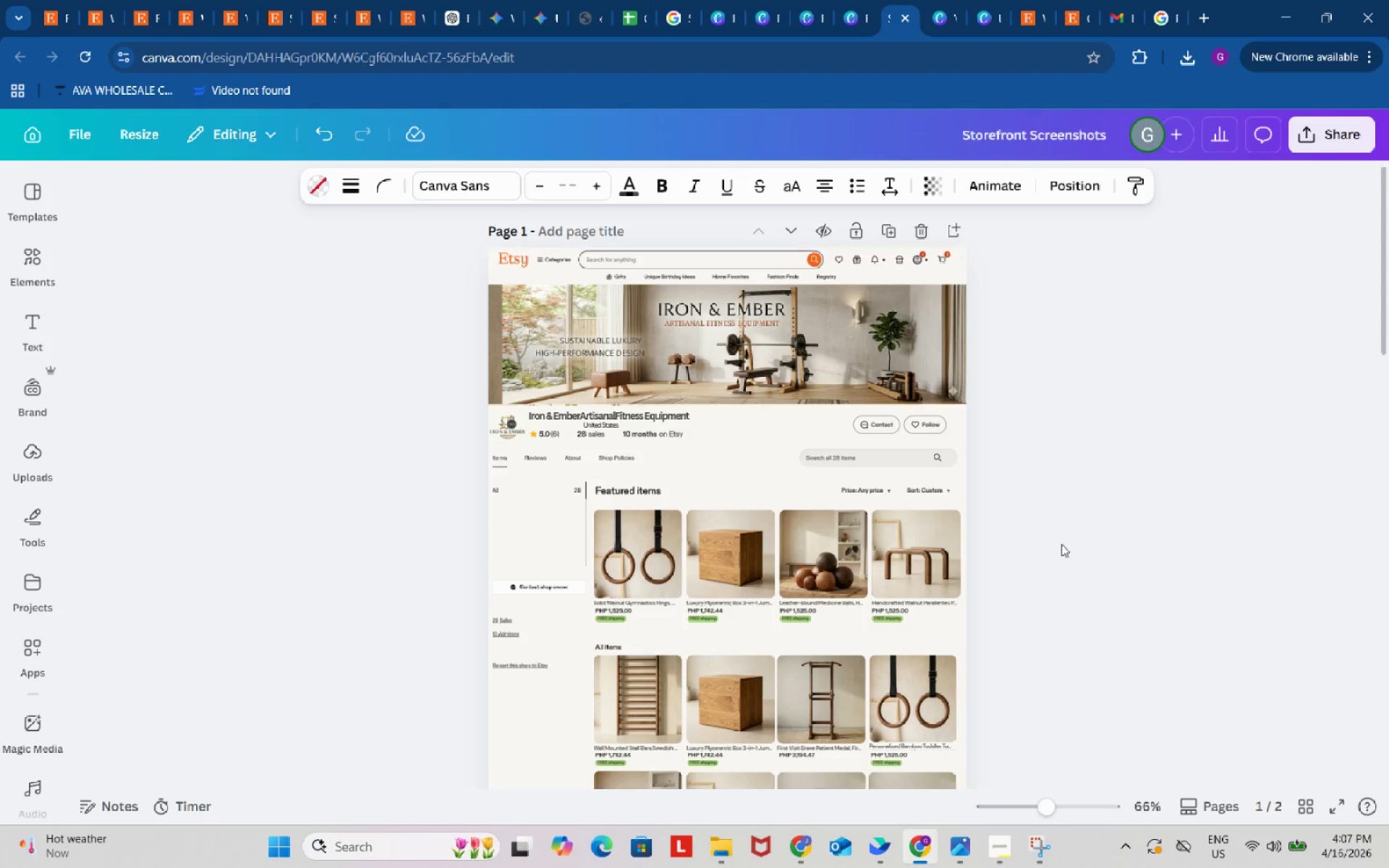 
scroll: coordinate [1062, 550], scroll_direction: down, amount: 11.0
 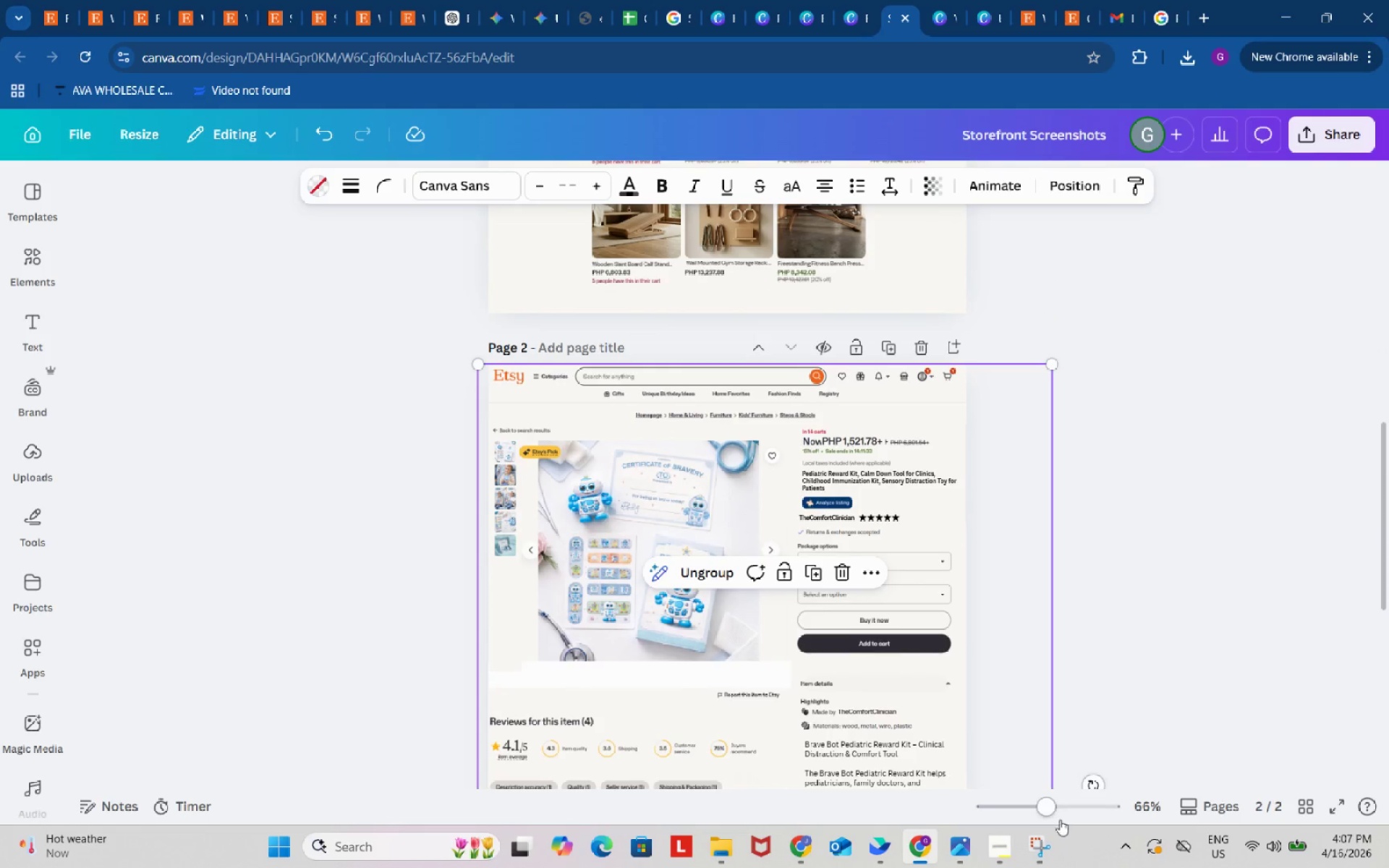 
left_click_drag(start_coordinate=[1047, 814], to_coordinate=[1072, 814])
 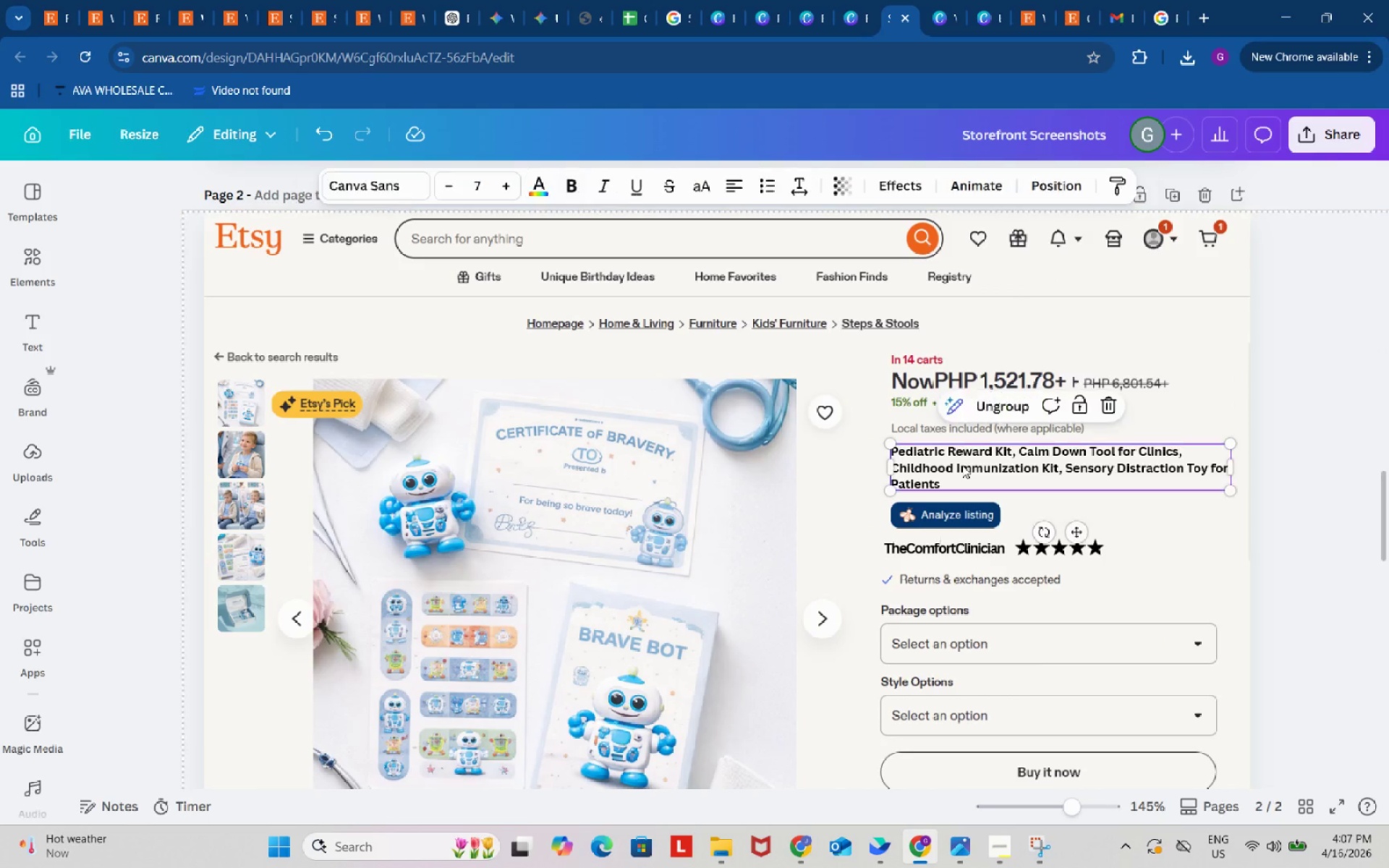 
double_click([962, 465])
 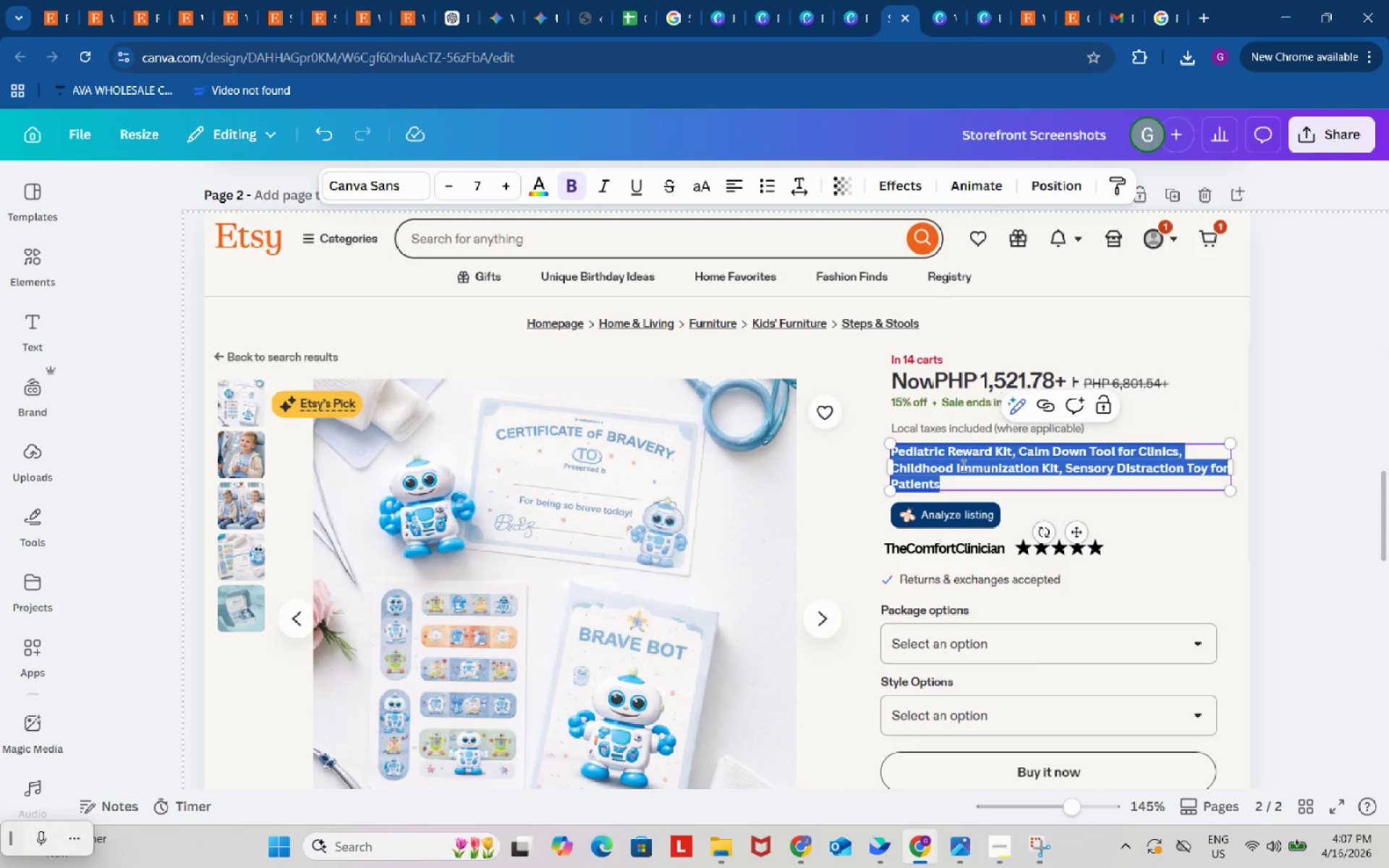 
key(Control+ControlLeft)
 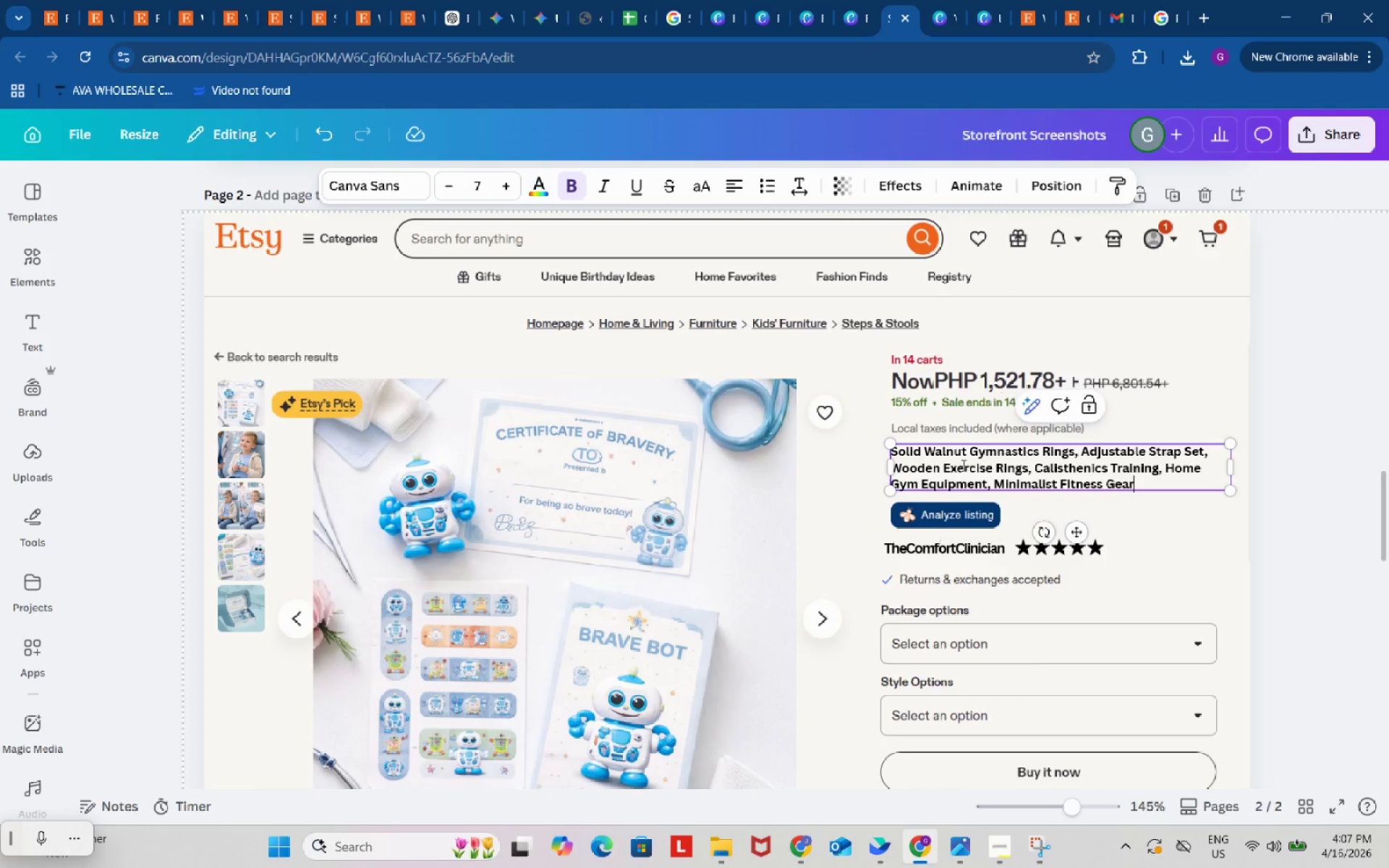 
key(Control+V)
 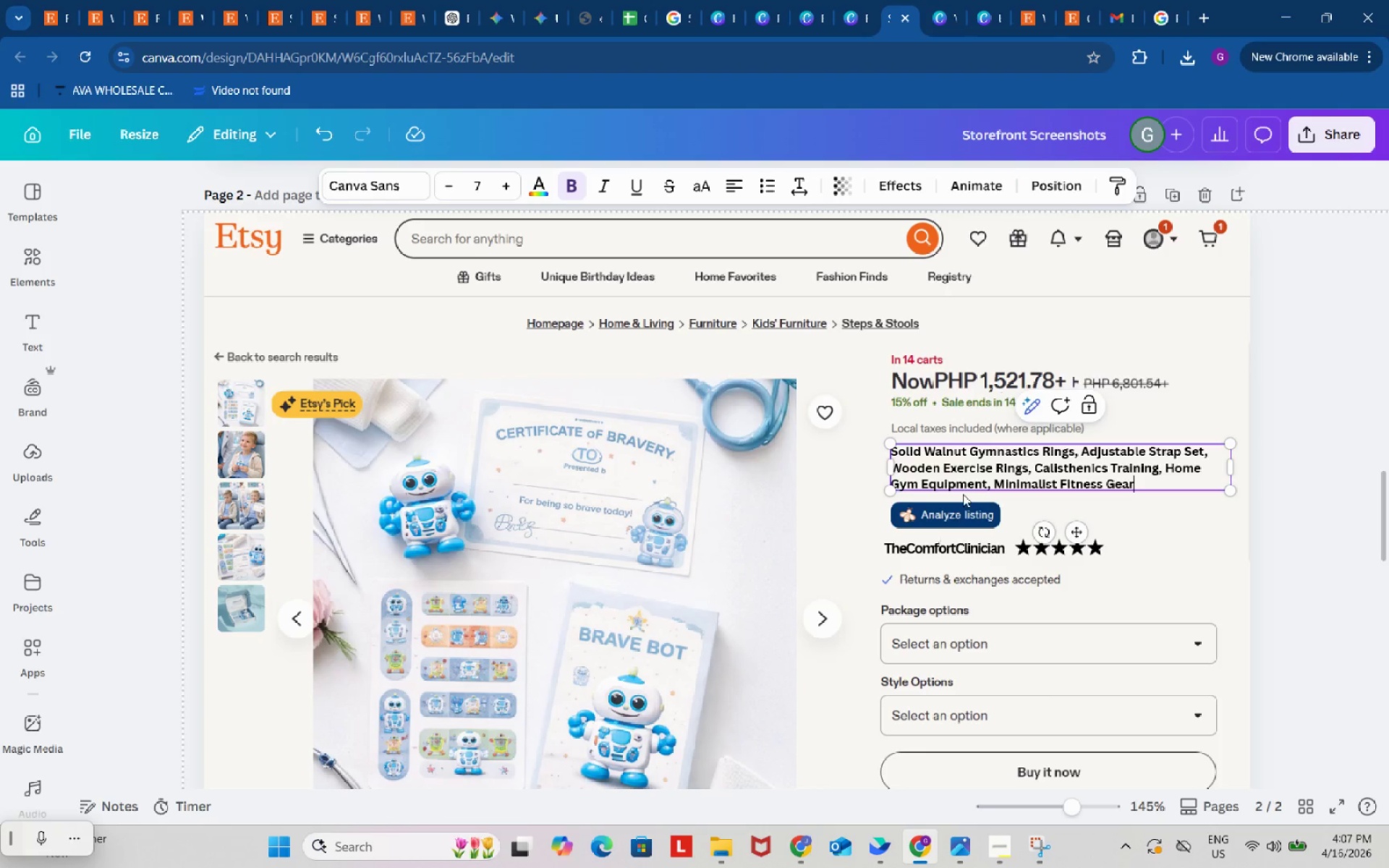 
scroll: coordinate [558, 401], scroll_direction: up, amount: 13.0
 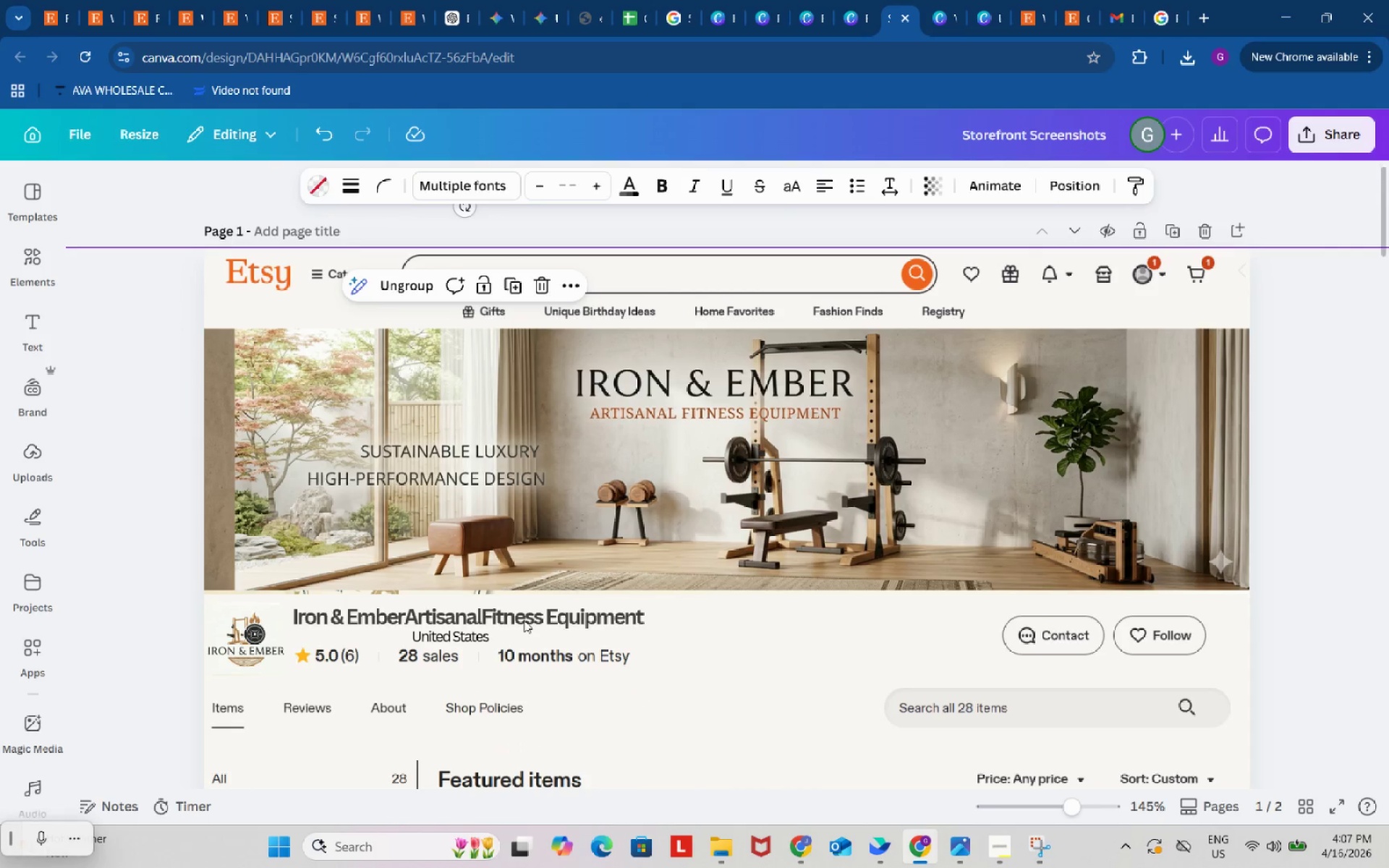 
left_click([524, 620])
 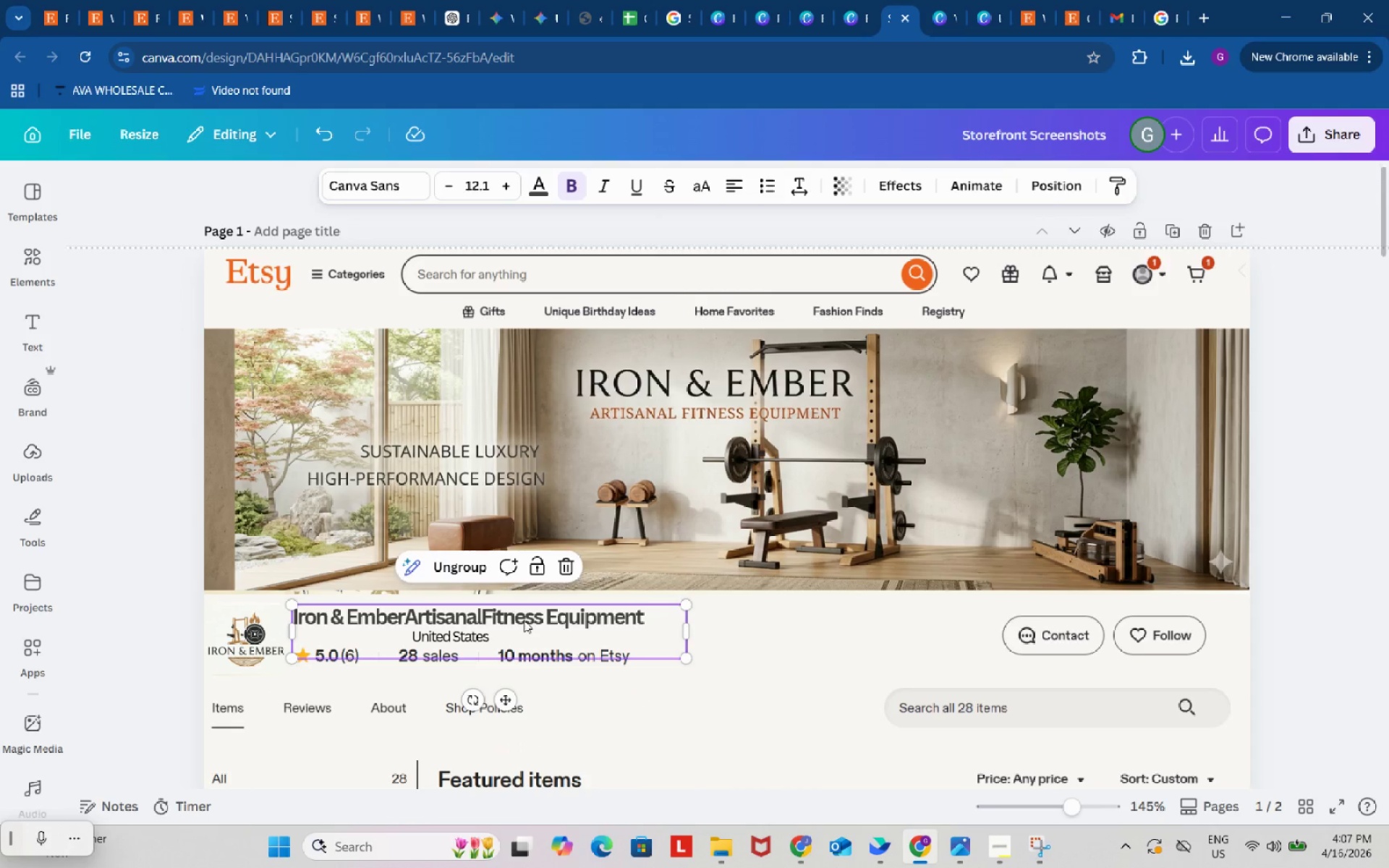 
hold_key(key=ControlLeft, duration=0.45)
 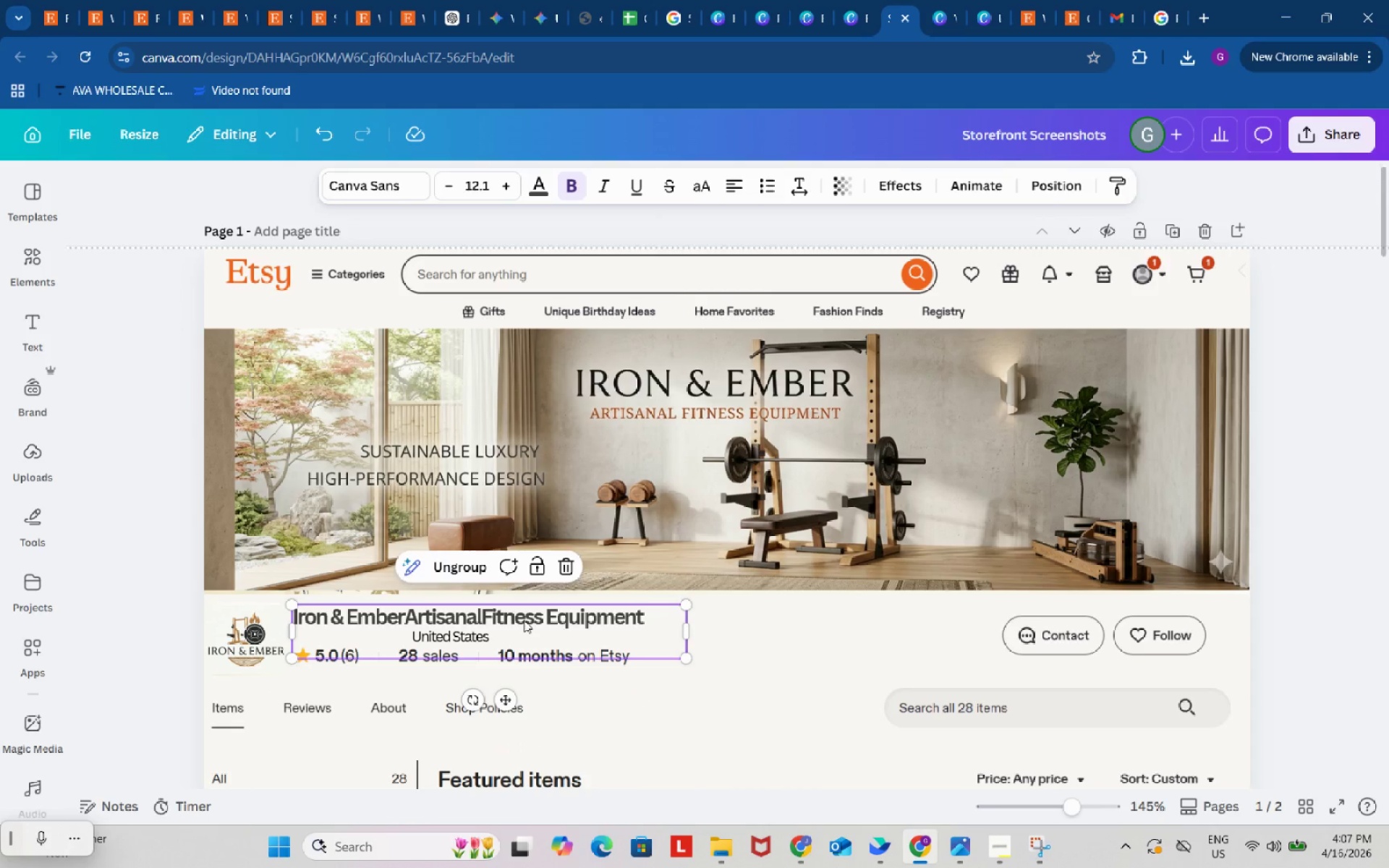 
hold_key(key=C, duration=0.31)
 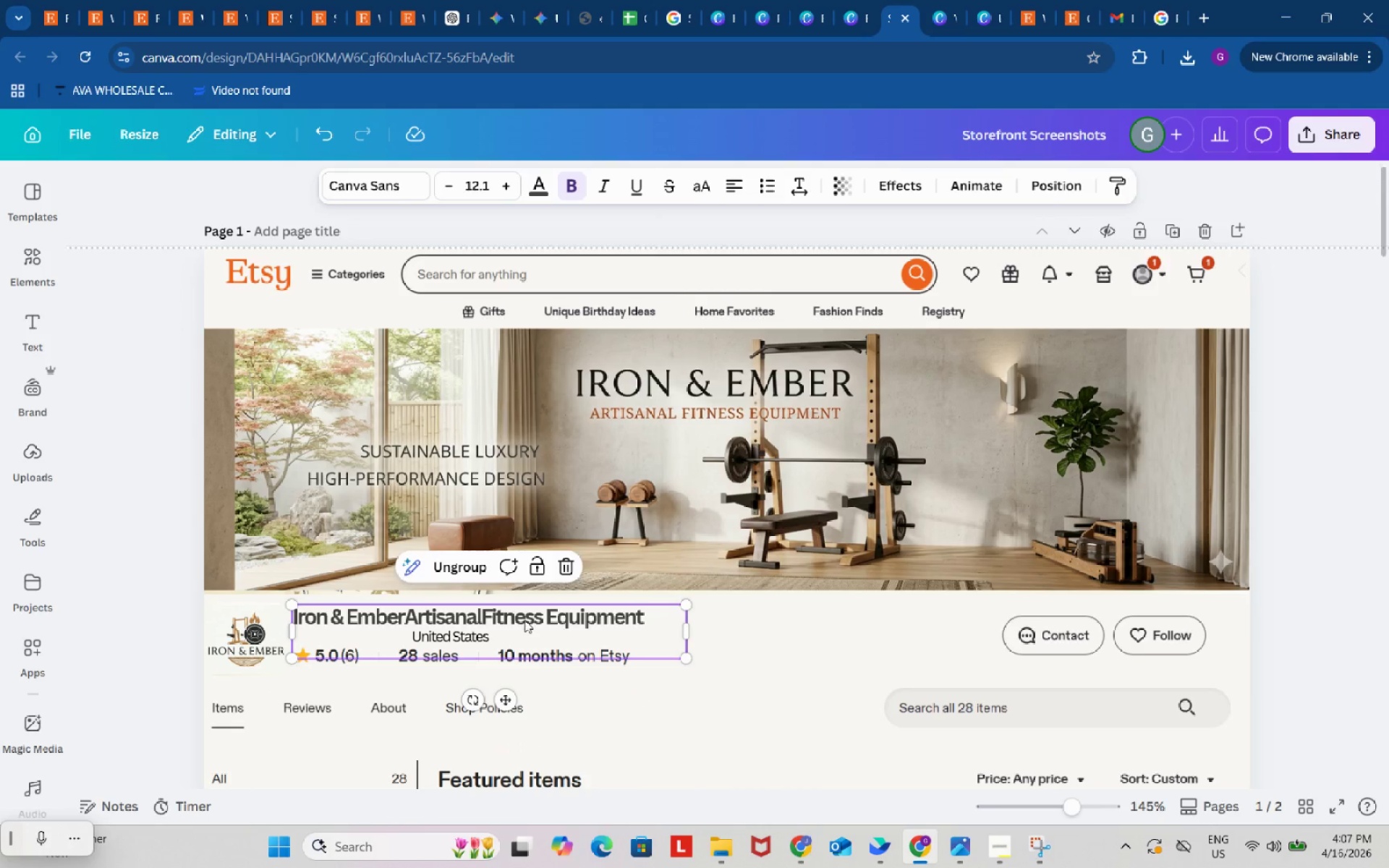 
scroll: coordinate [875, 698], scroll_direction: down, amount: 25.0
 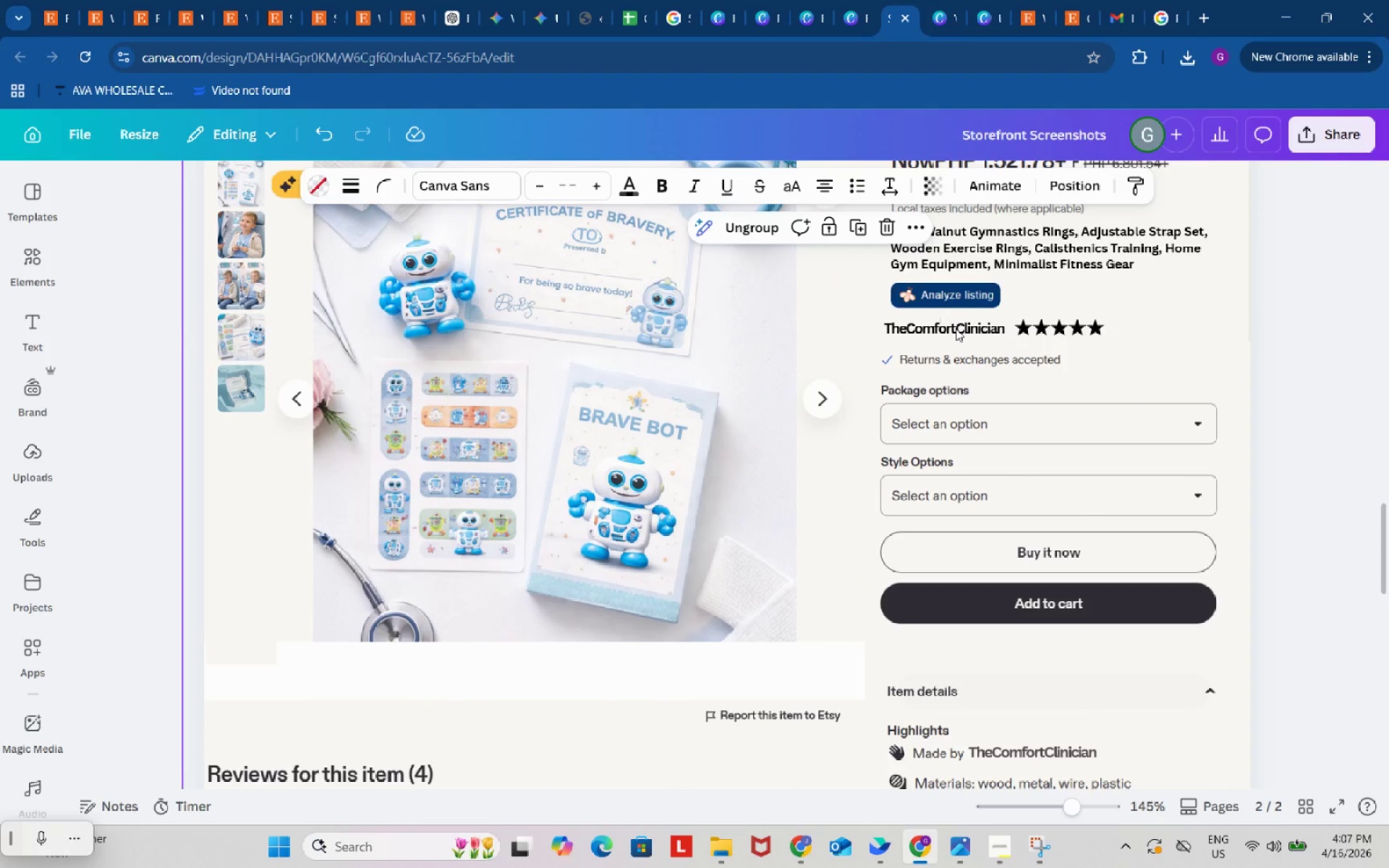 
double_click([956, 328])
 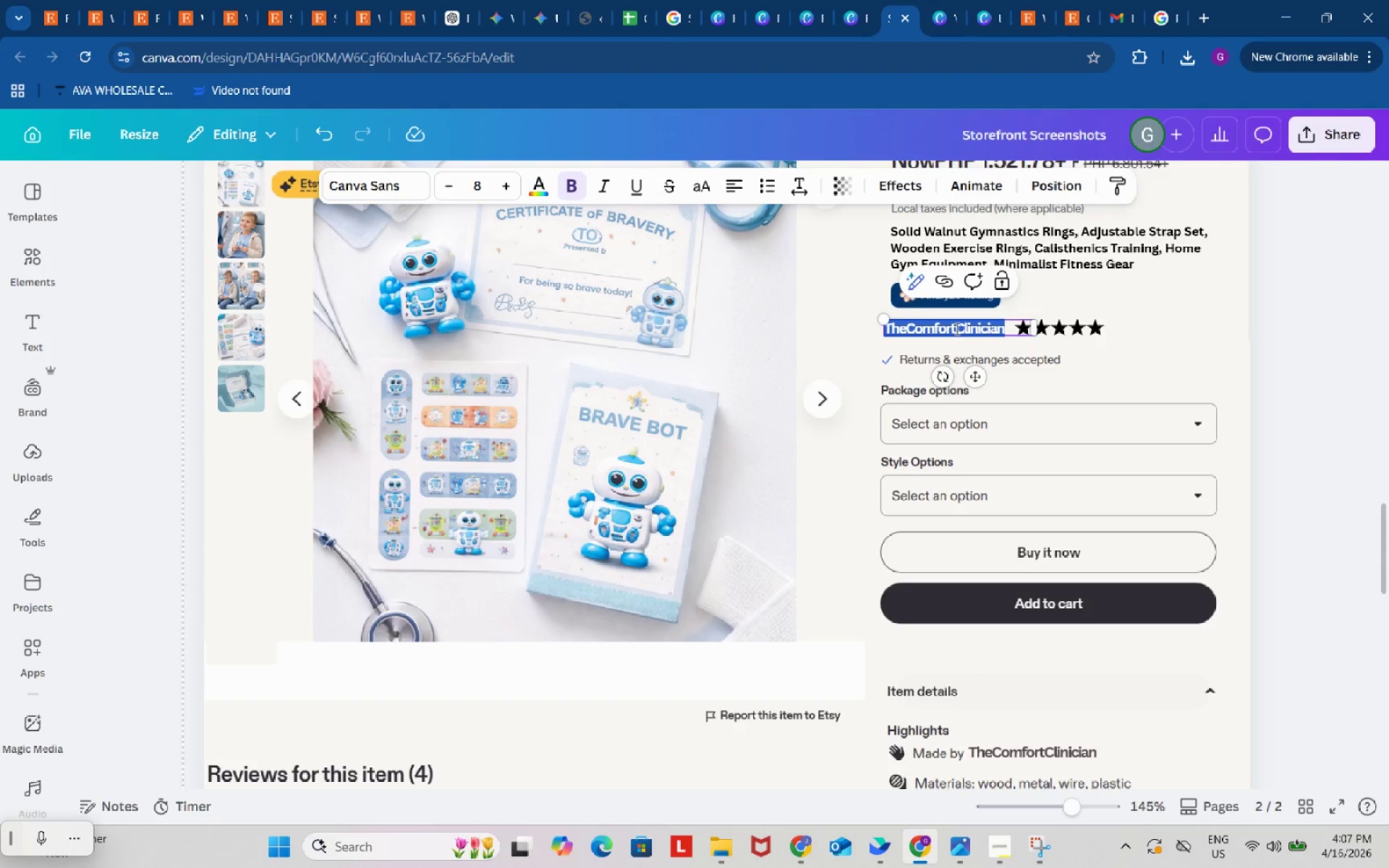 
key(Control+ControlLeft)
 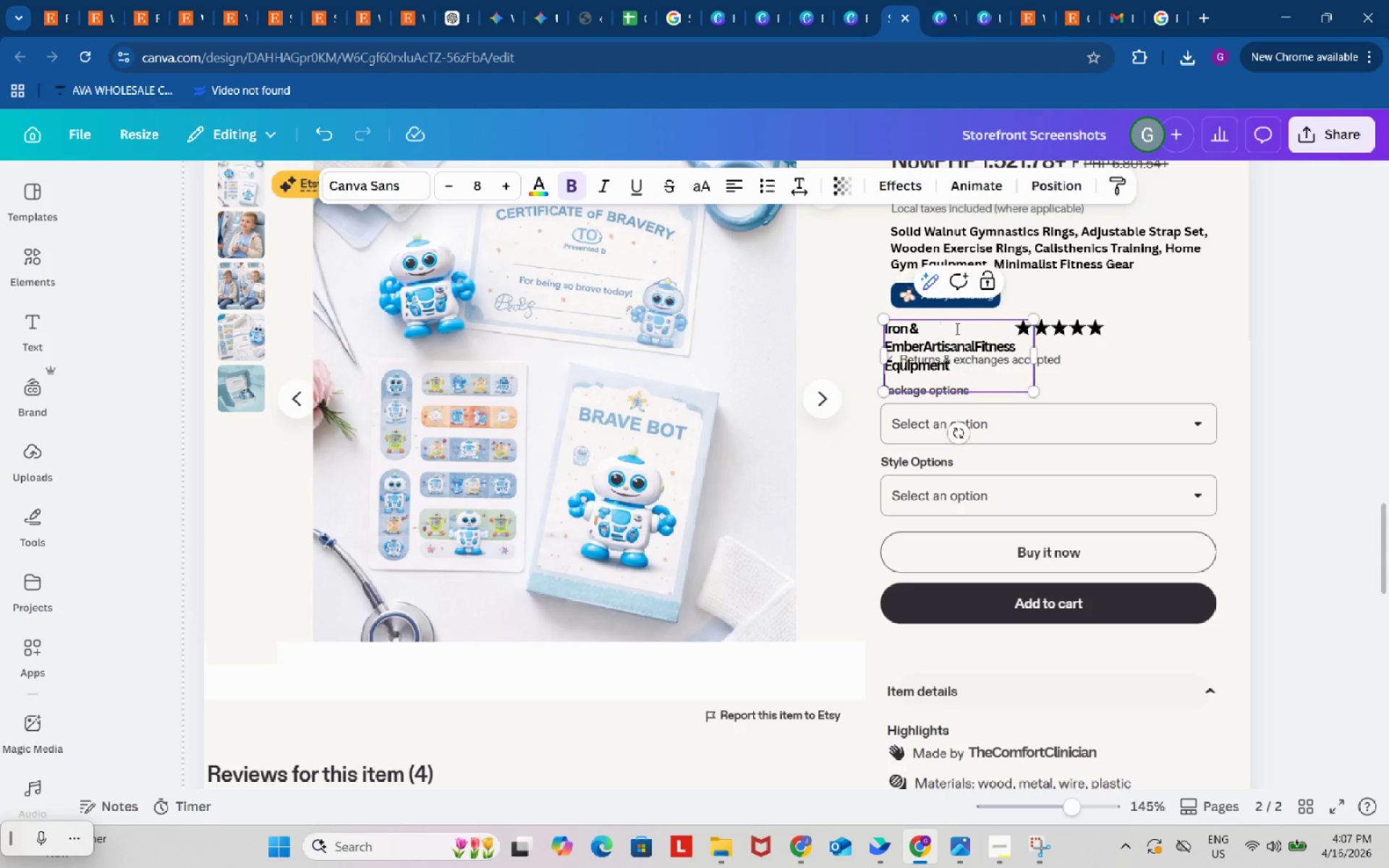 
key(Control+V)
 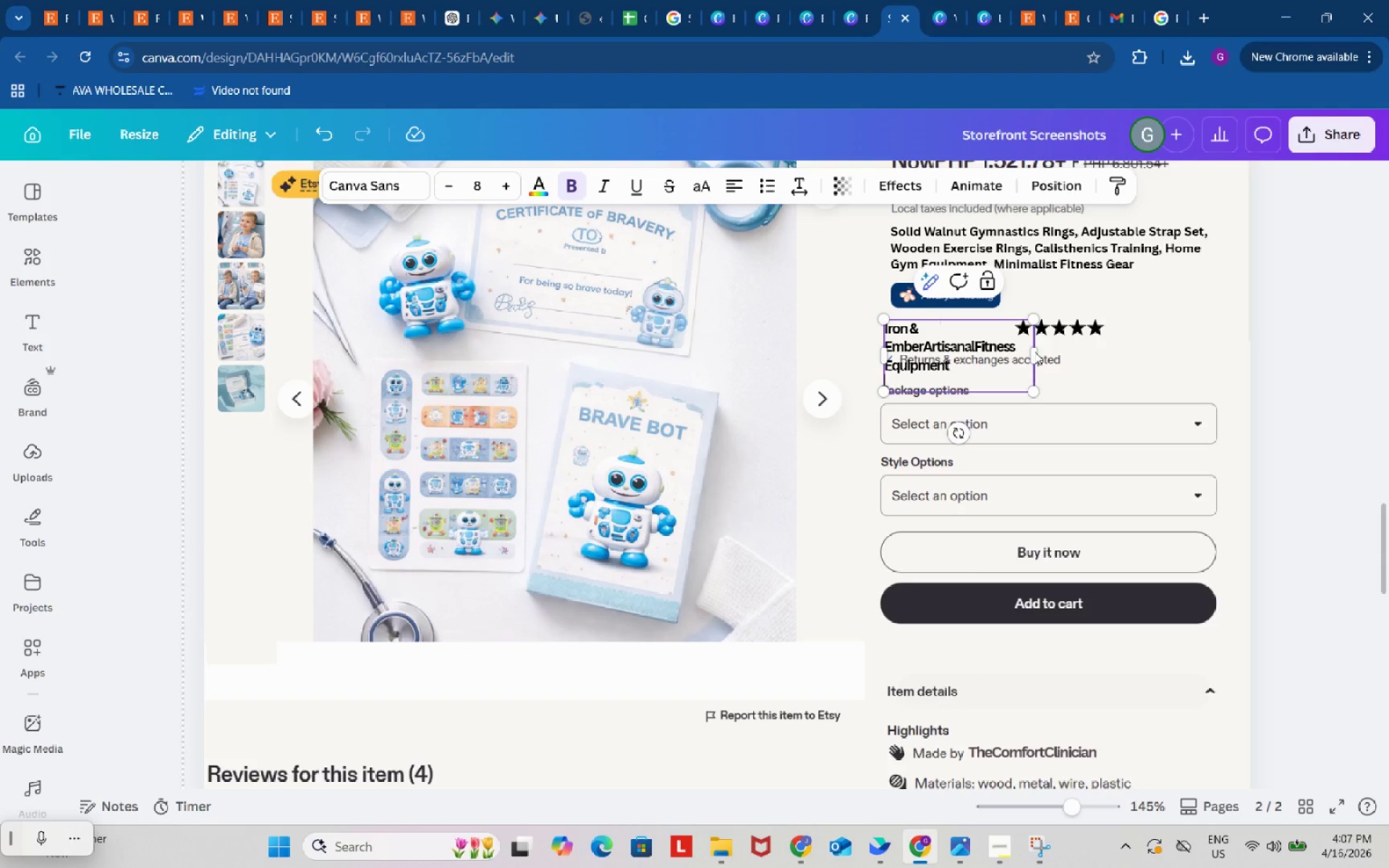 
left_click_drag(start_coordinate=[1037, 352], to_coordinate=[1002, 344])
 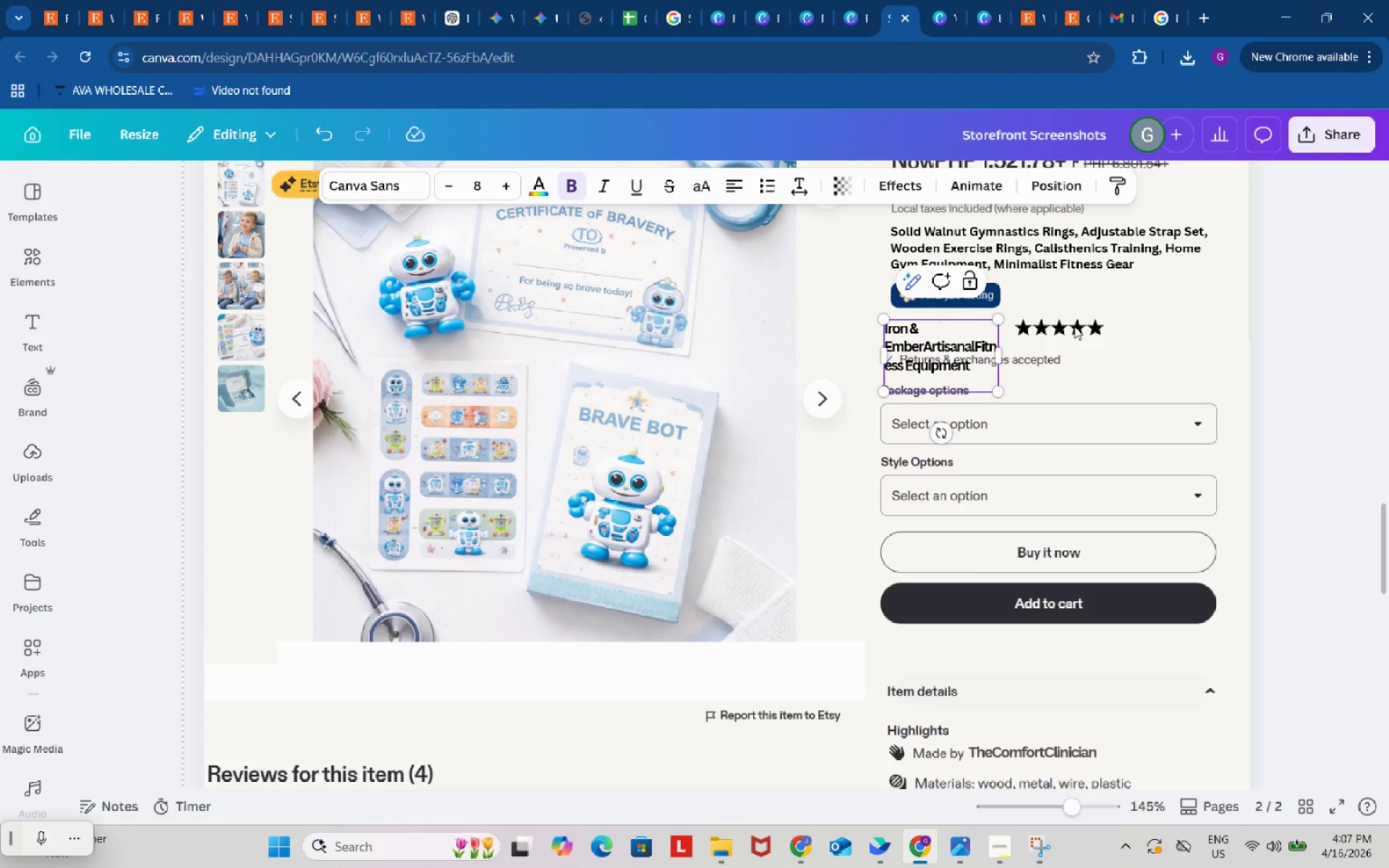 
left_click([1074, 326])
 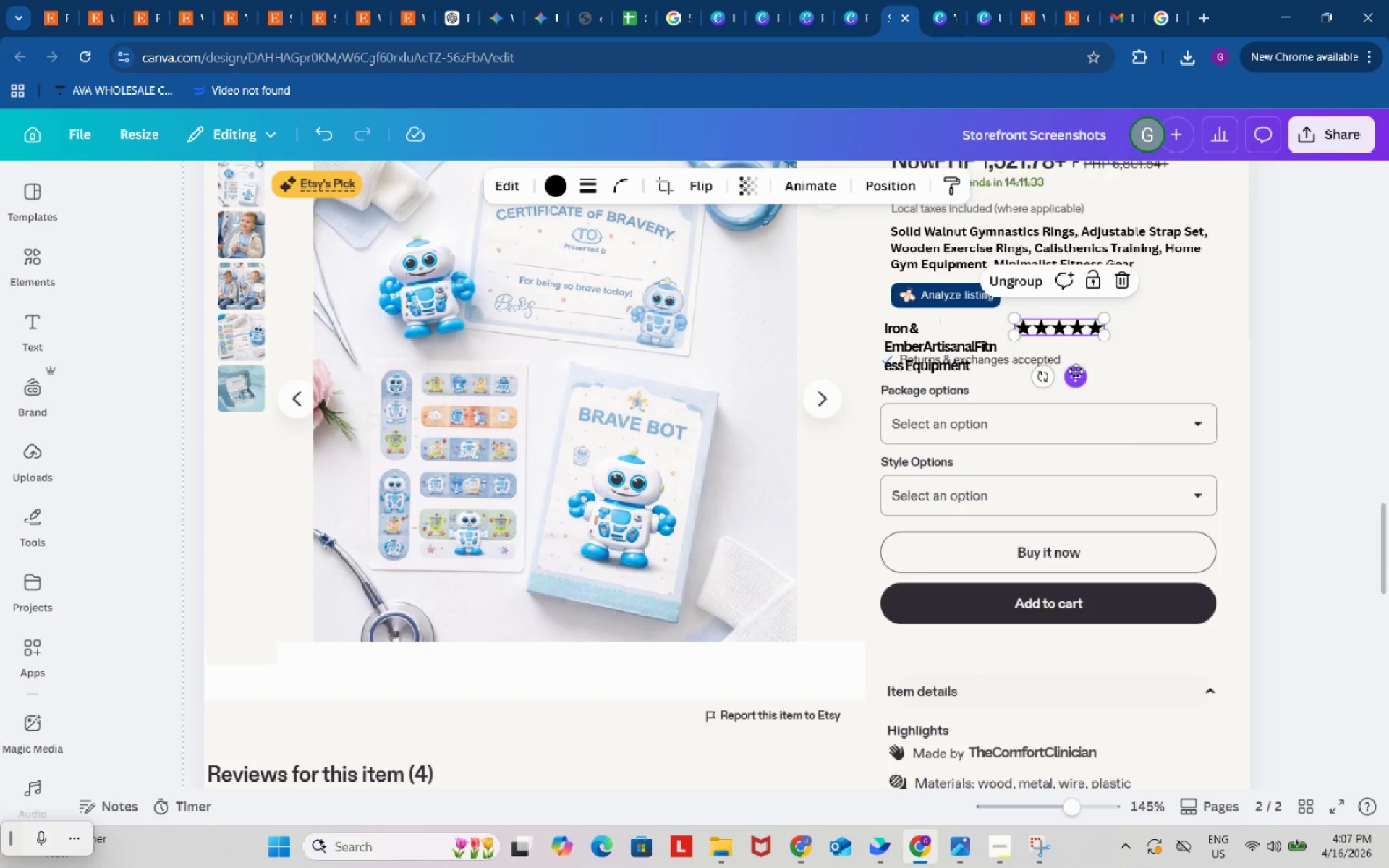 
left_click_drag(start_coordinate=[1076, 371], to_coordinate=[1181, 370])
 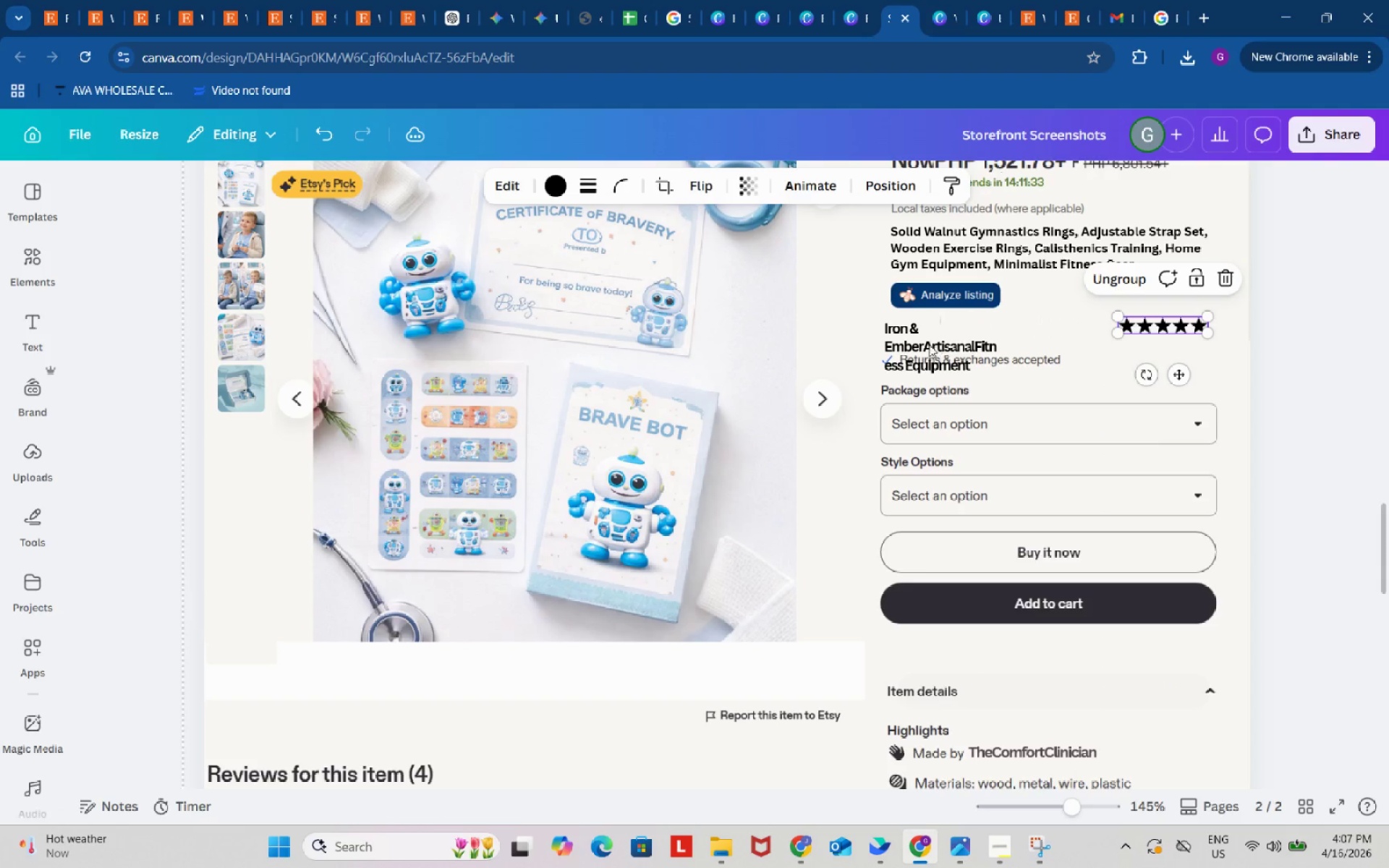 
left_click([929, 344])
 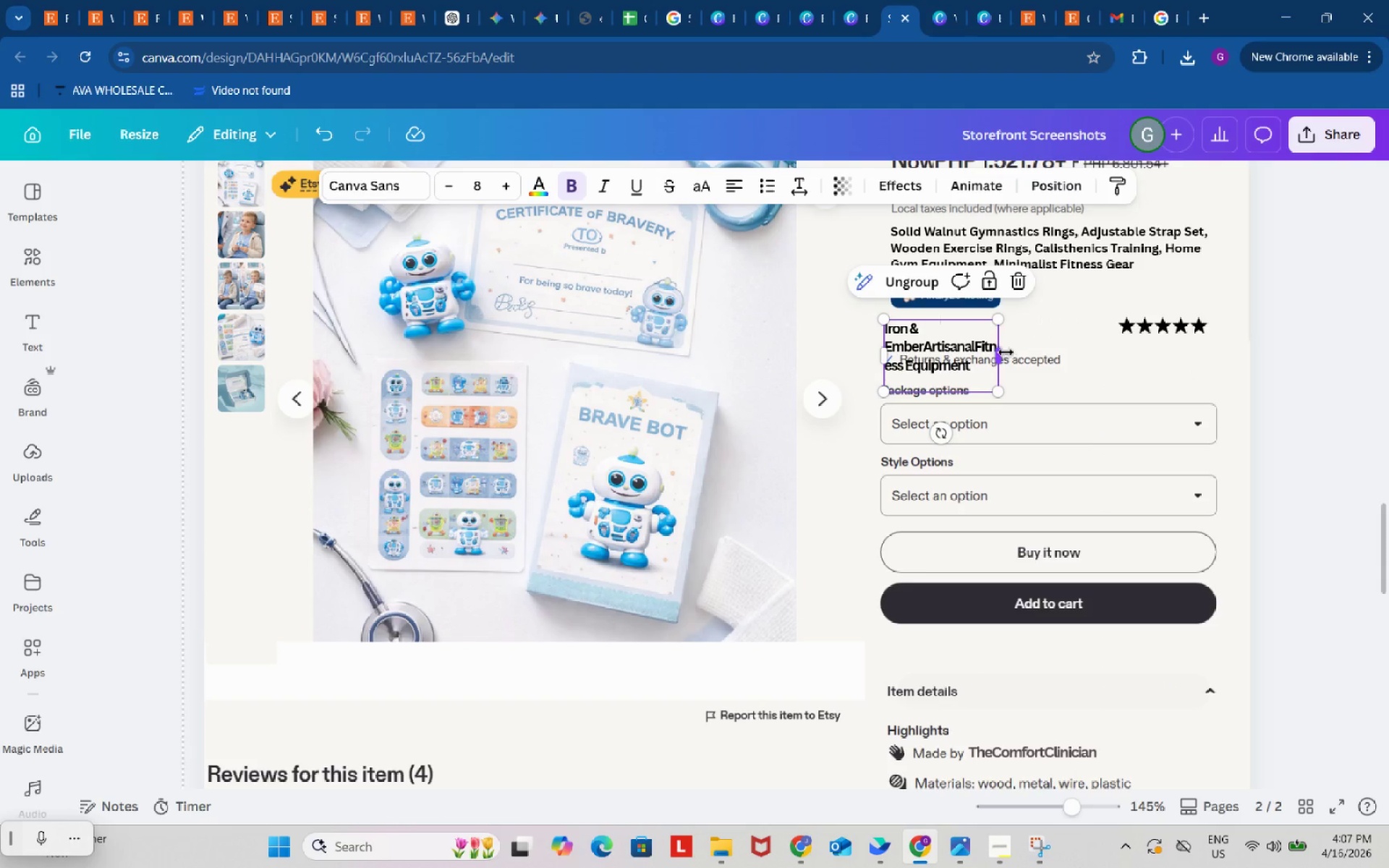 
left_click_drag(start_coordinate=[1006, 352], to_coordinate=[1127, 344])
 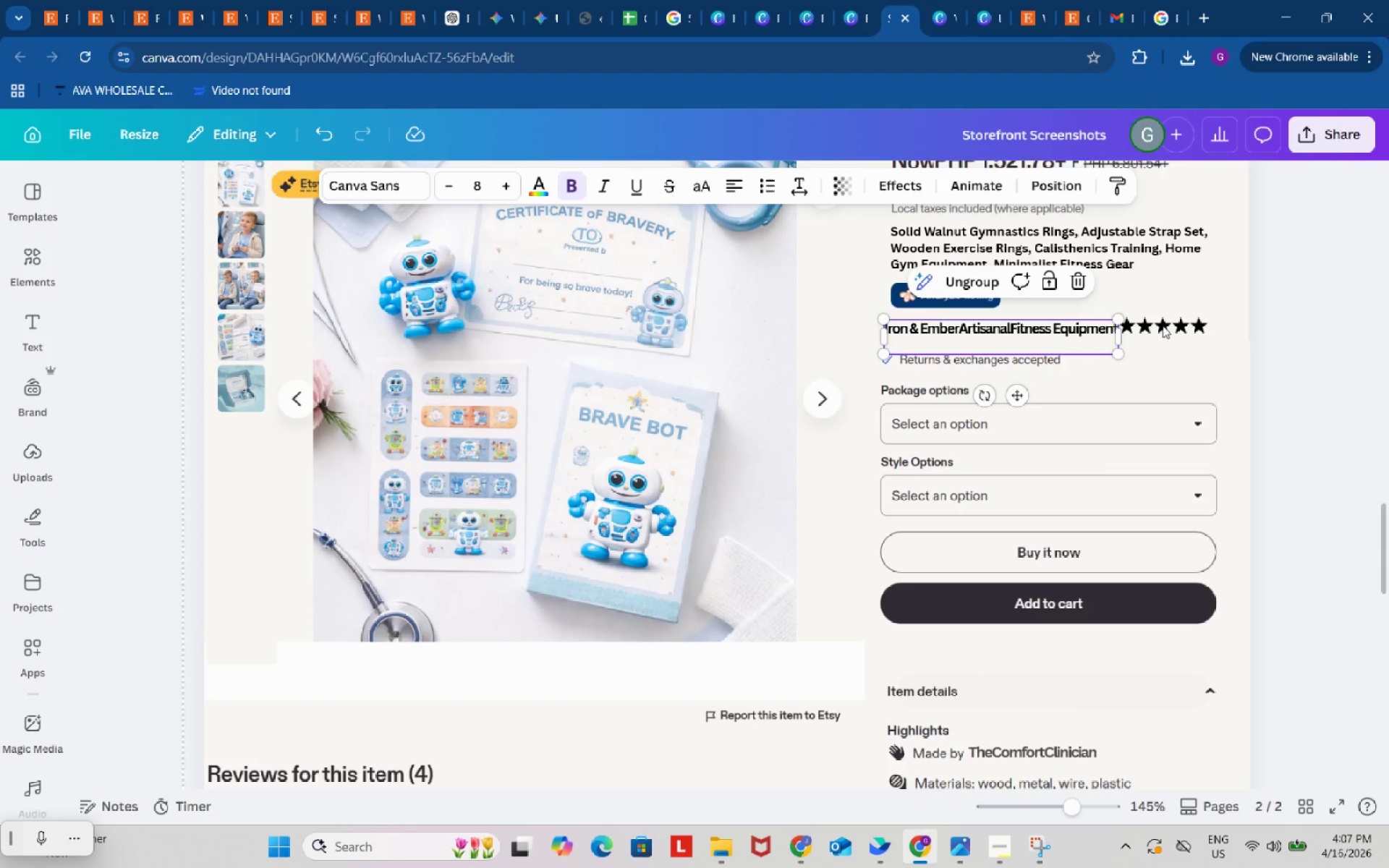 
left_click([1163, 326])
 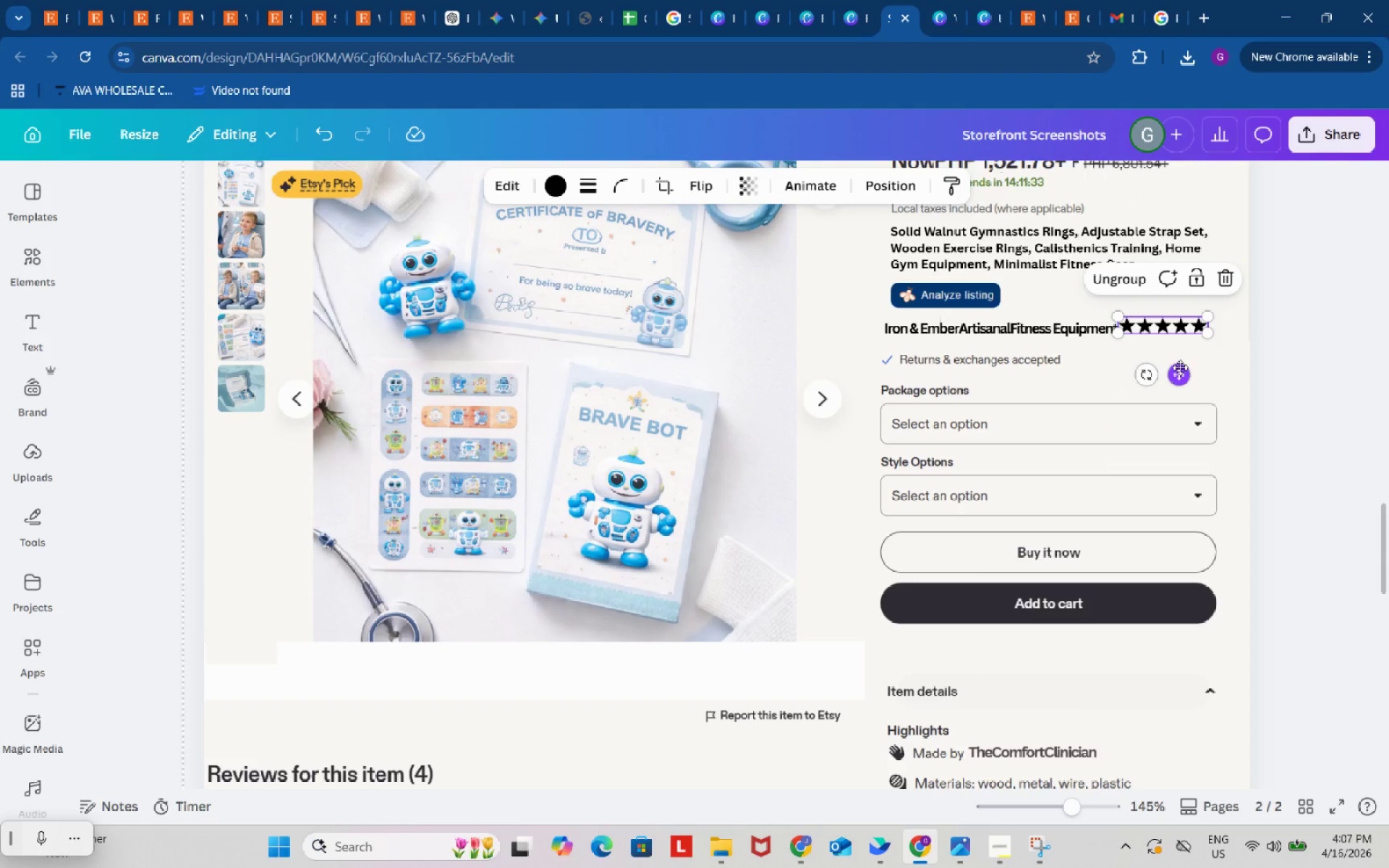 
left_click_drag(start_coordinate=[1180, 367], to_coordinate=[1186, 368])
 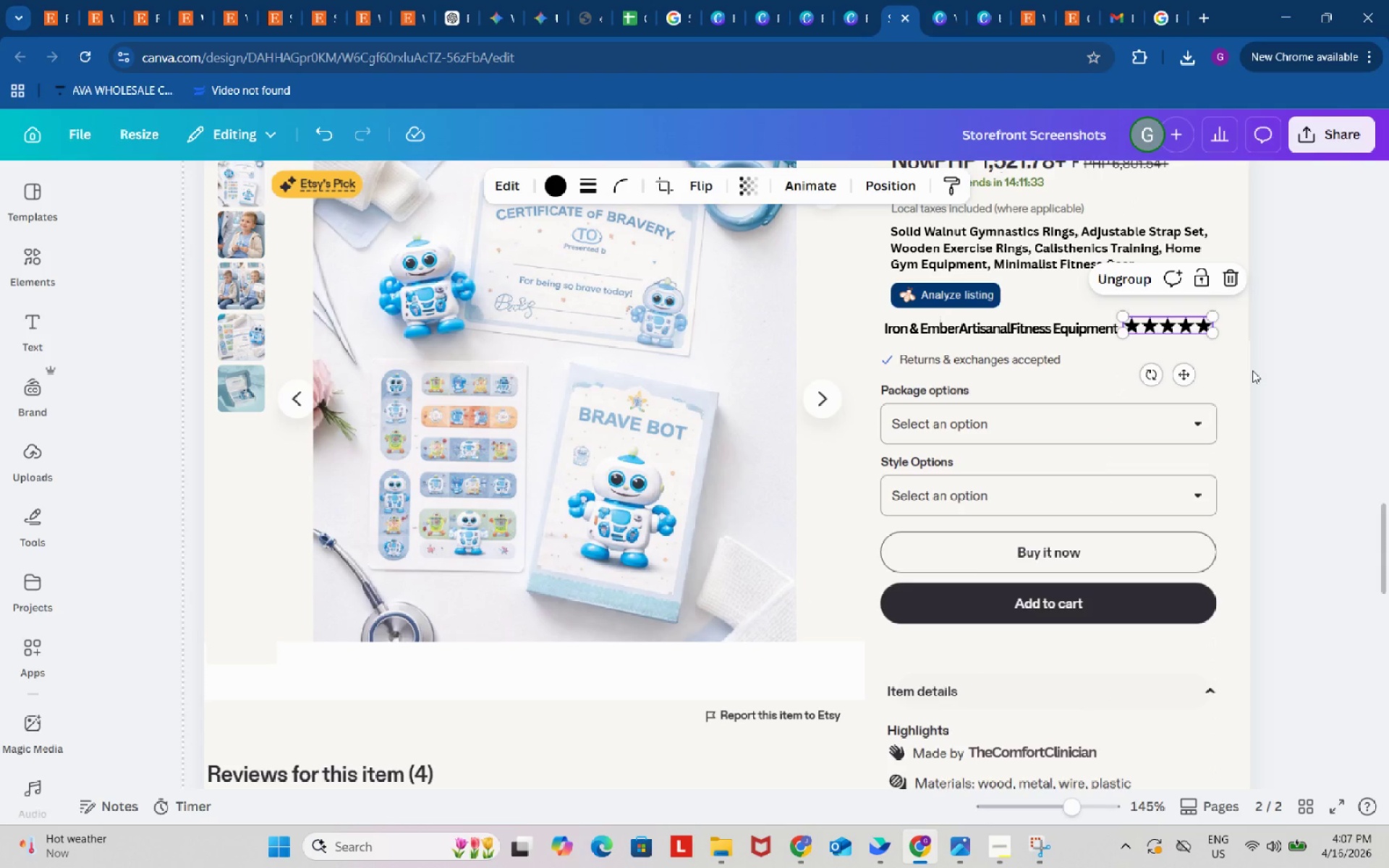 
left_click([1252, 370])
 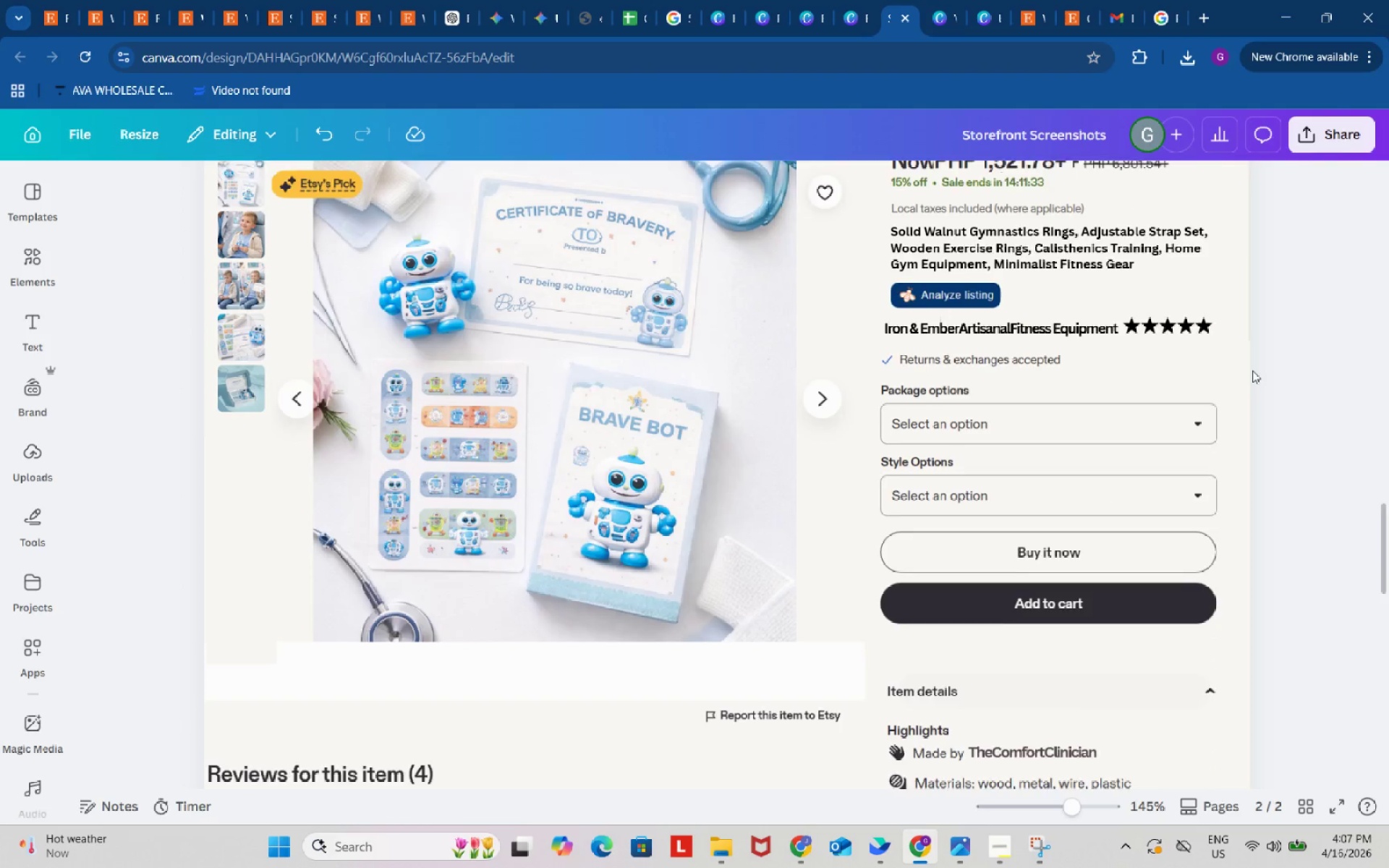 
scroll: coordinate [1252, 370], scroll_direction: down, amount: 2.0
 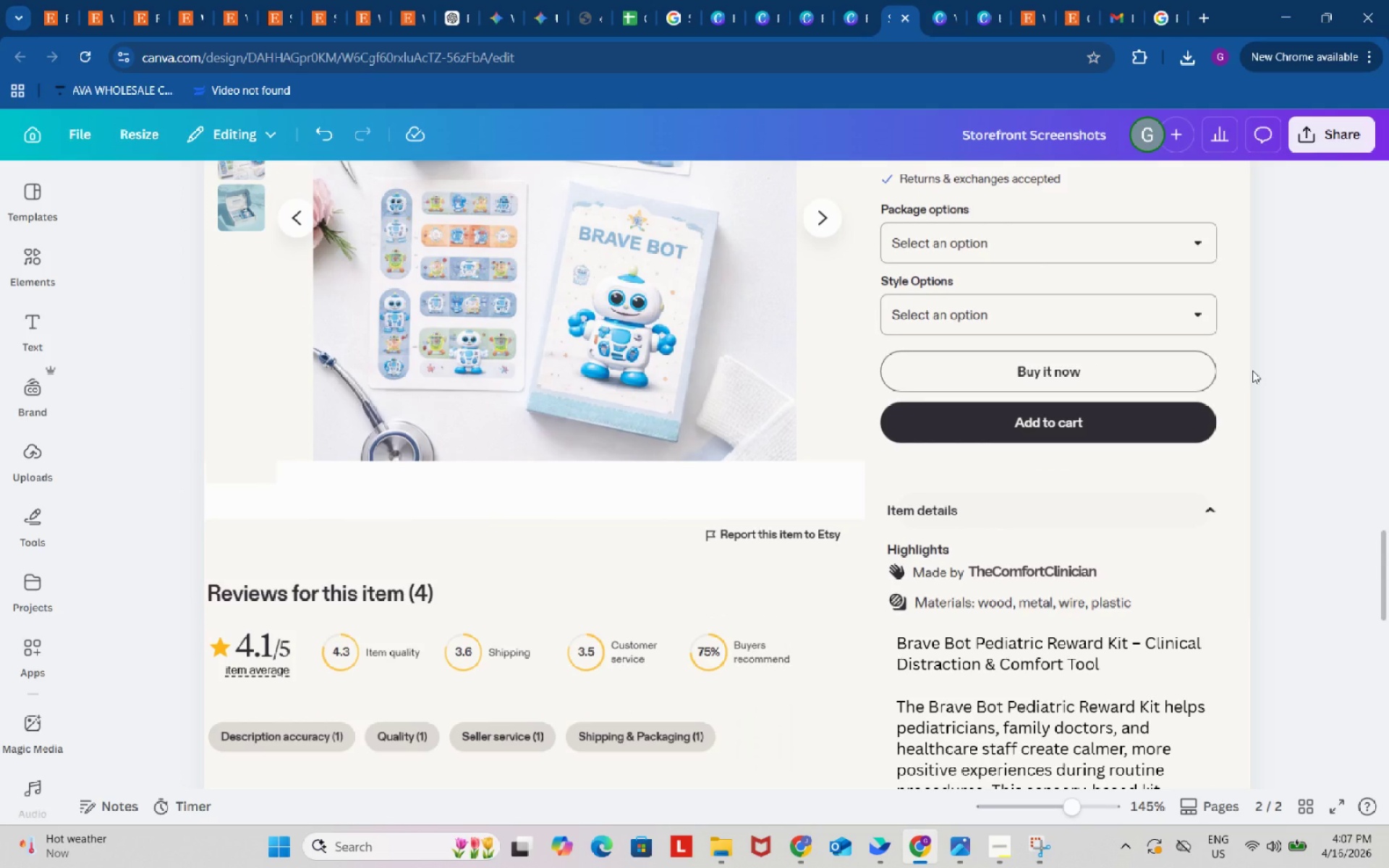 
scroll: coordinate [1252, 370], scroll_direction: up, amount: 2.0
 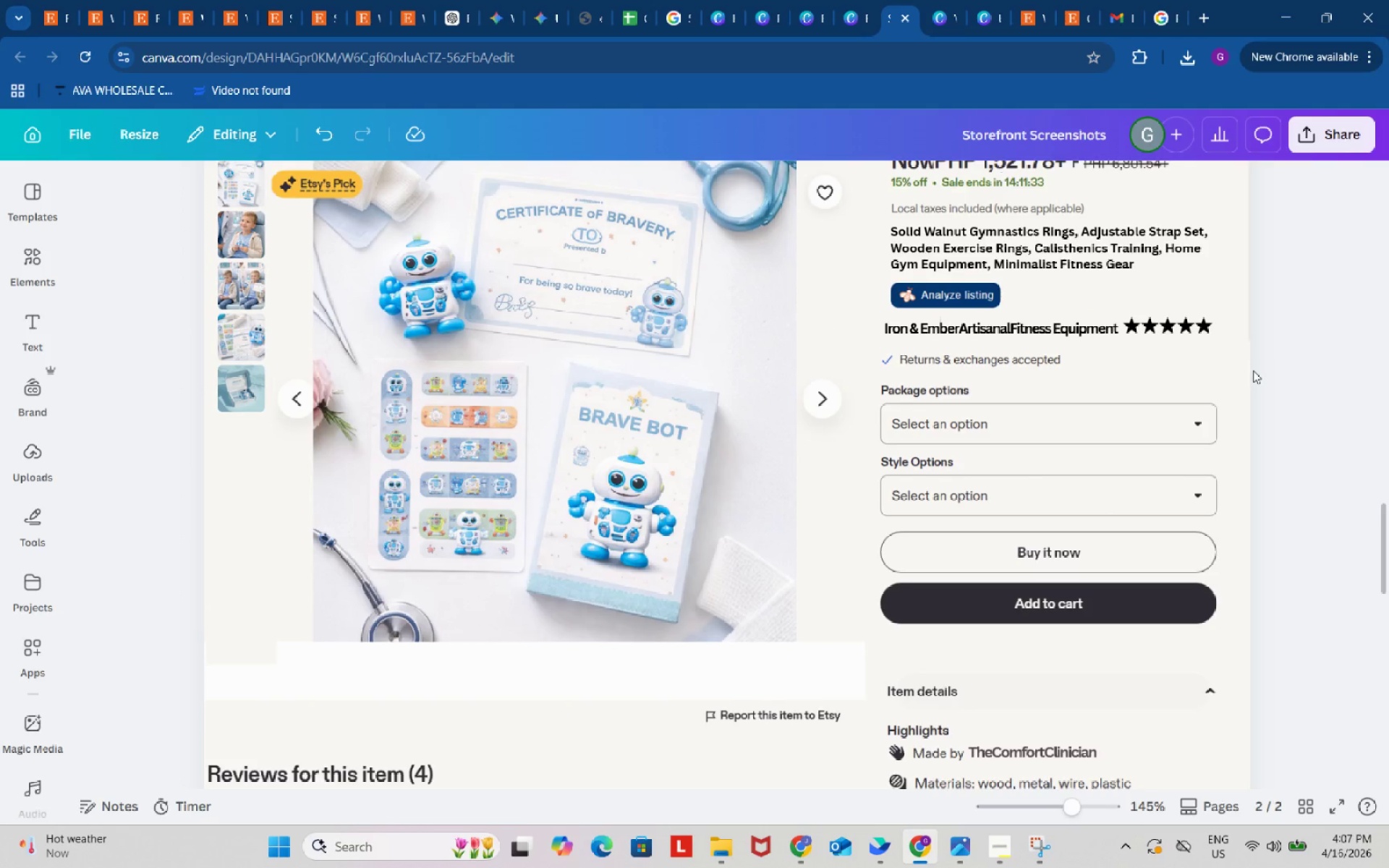 
scroll: coordinate [1253, 370], scroll_direction: down, amount: 3.0
 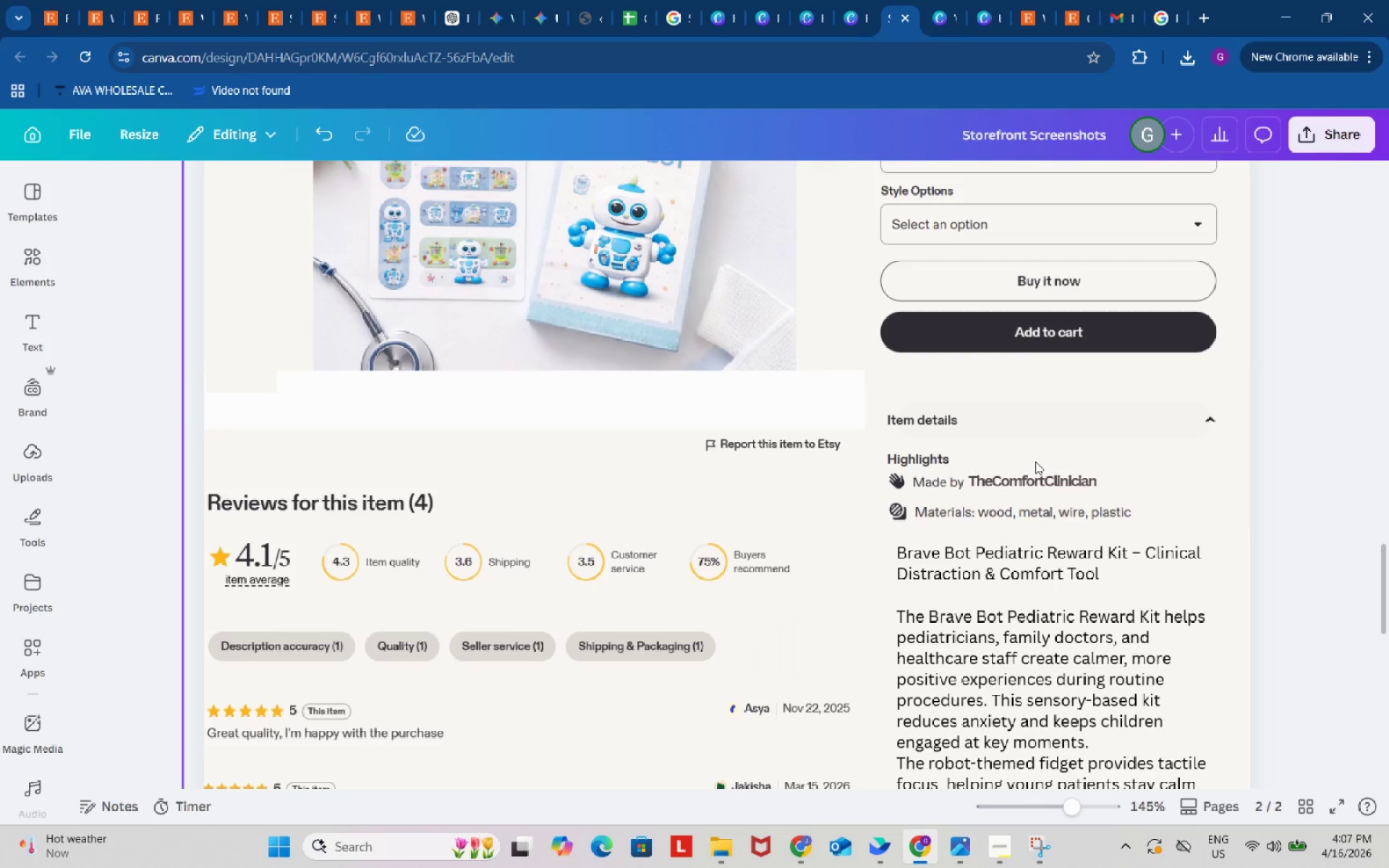 
double_click([1040, 484])
 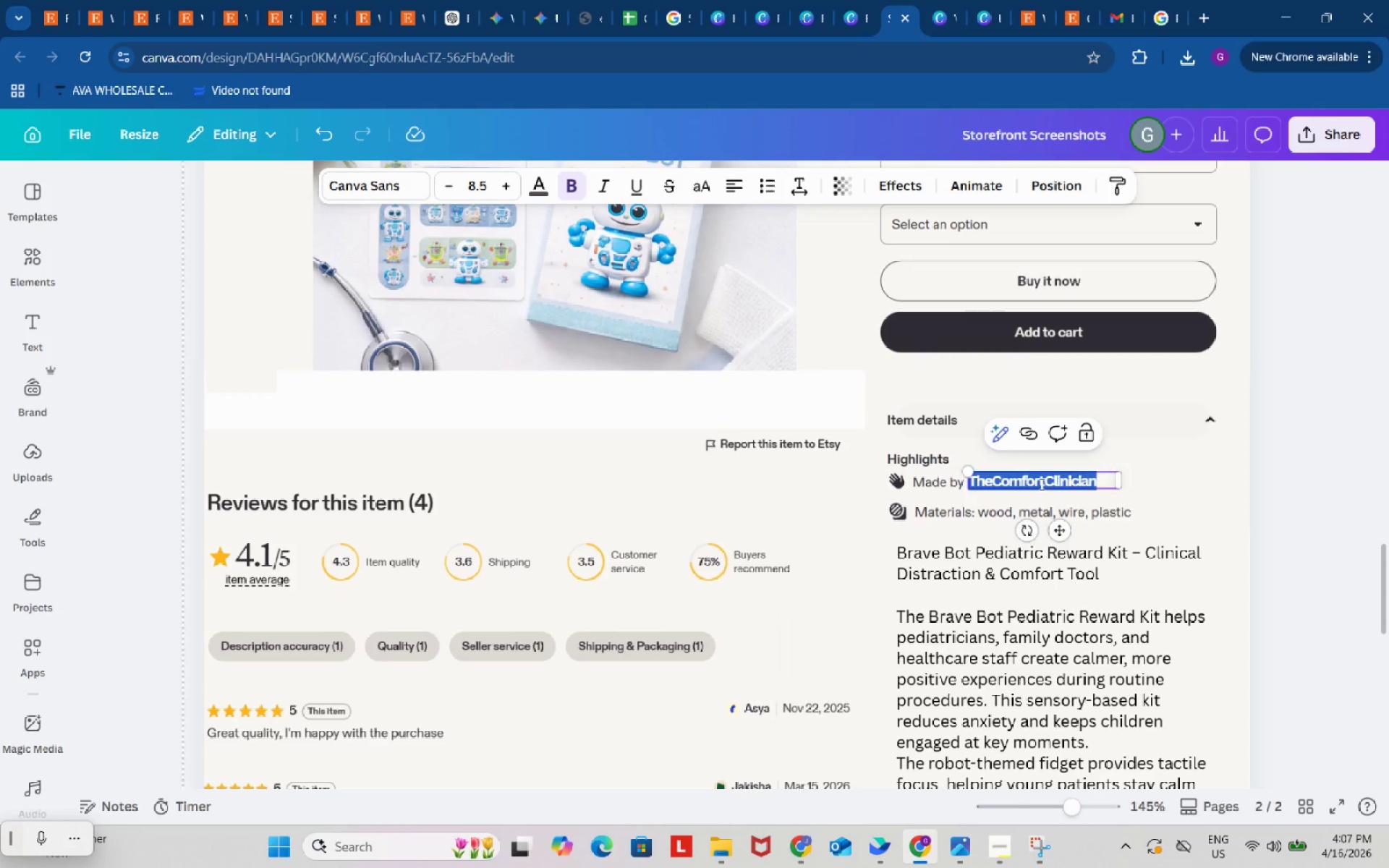 
key(Control+ControlLeft)
 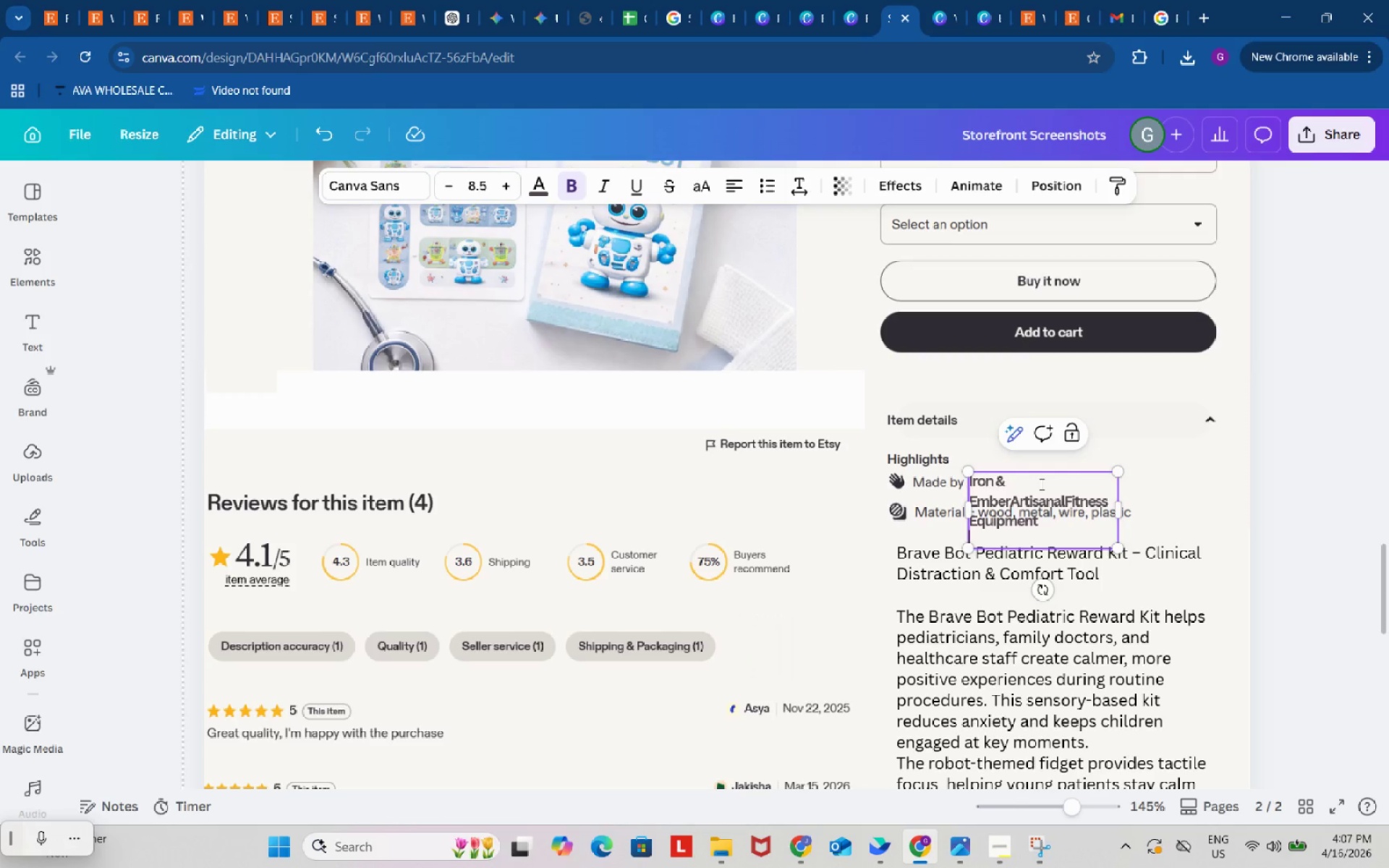 
key(Control+V)
 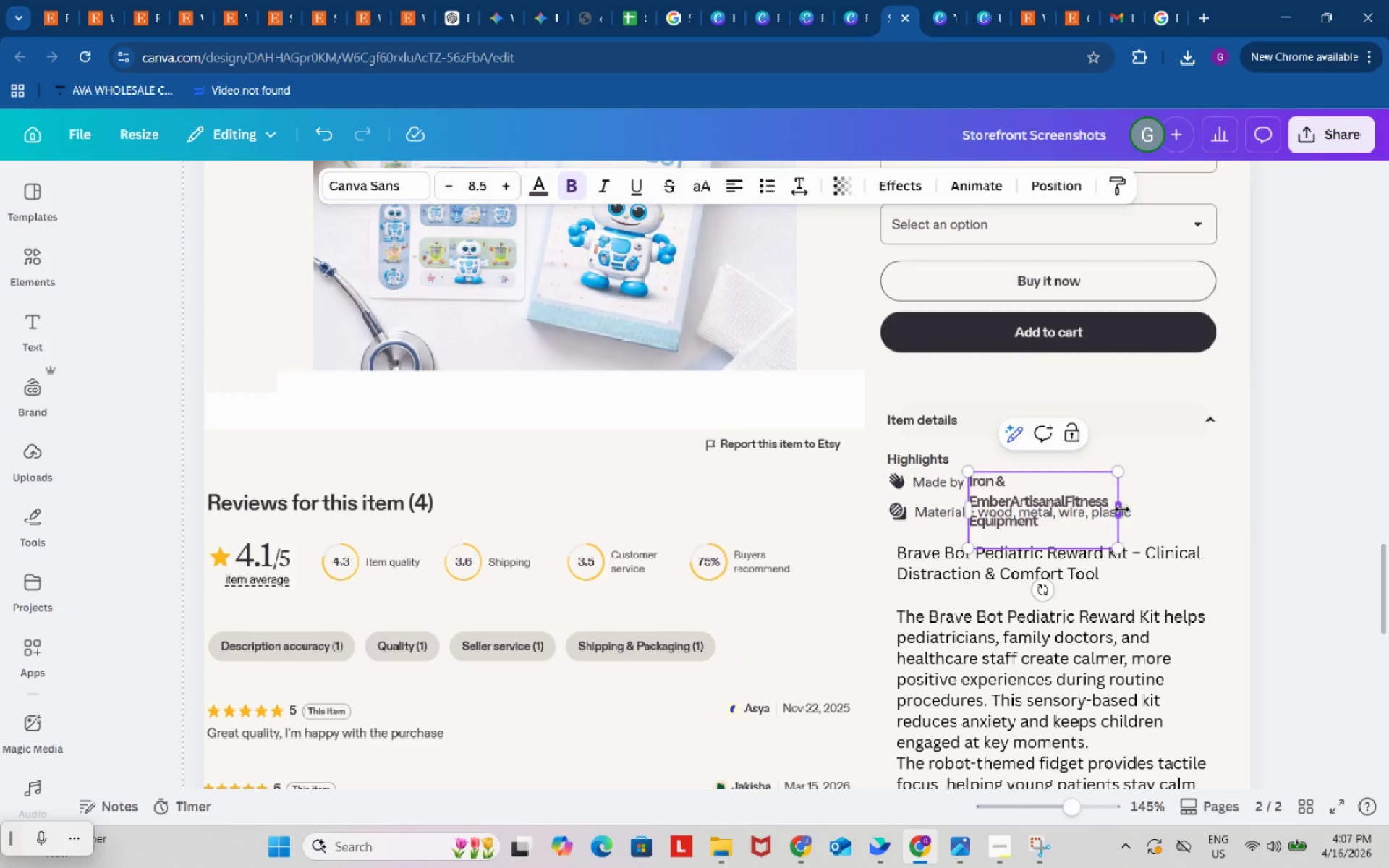 
left_click_drag(start_coordinate=[1122, 509], to_coordinate=[1233, 495])
 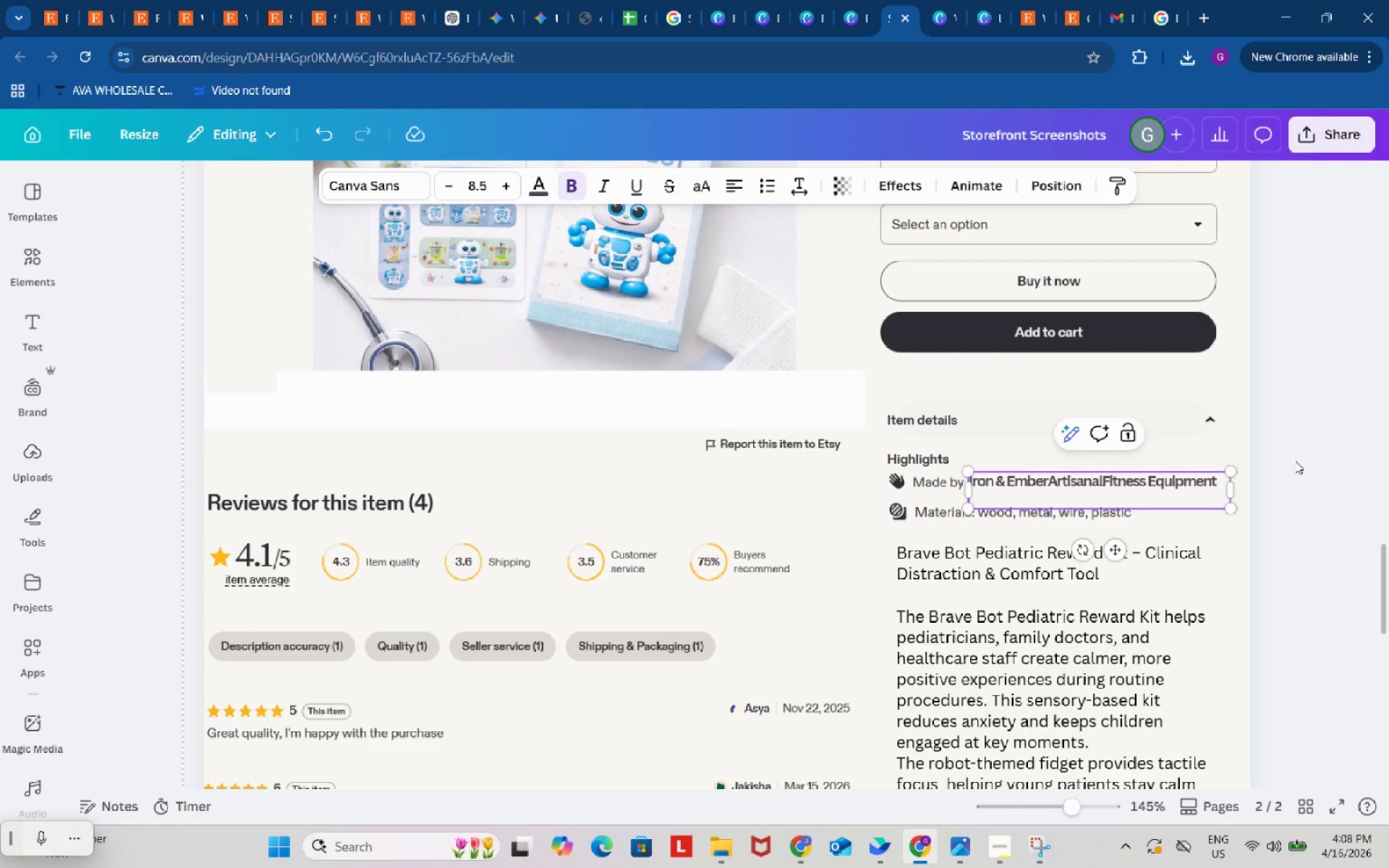 
left_click([1295, 461])
 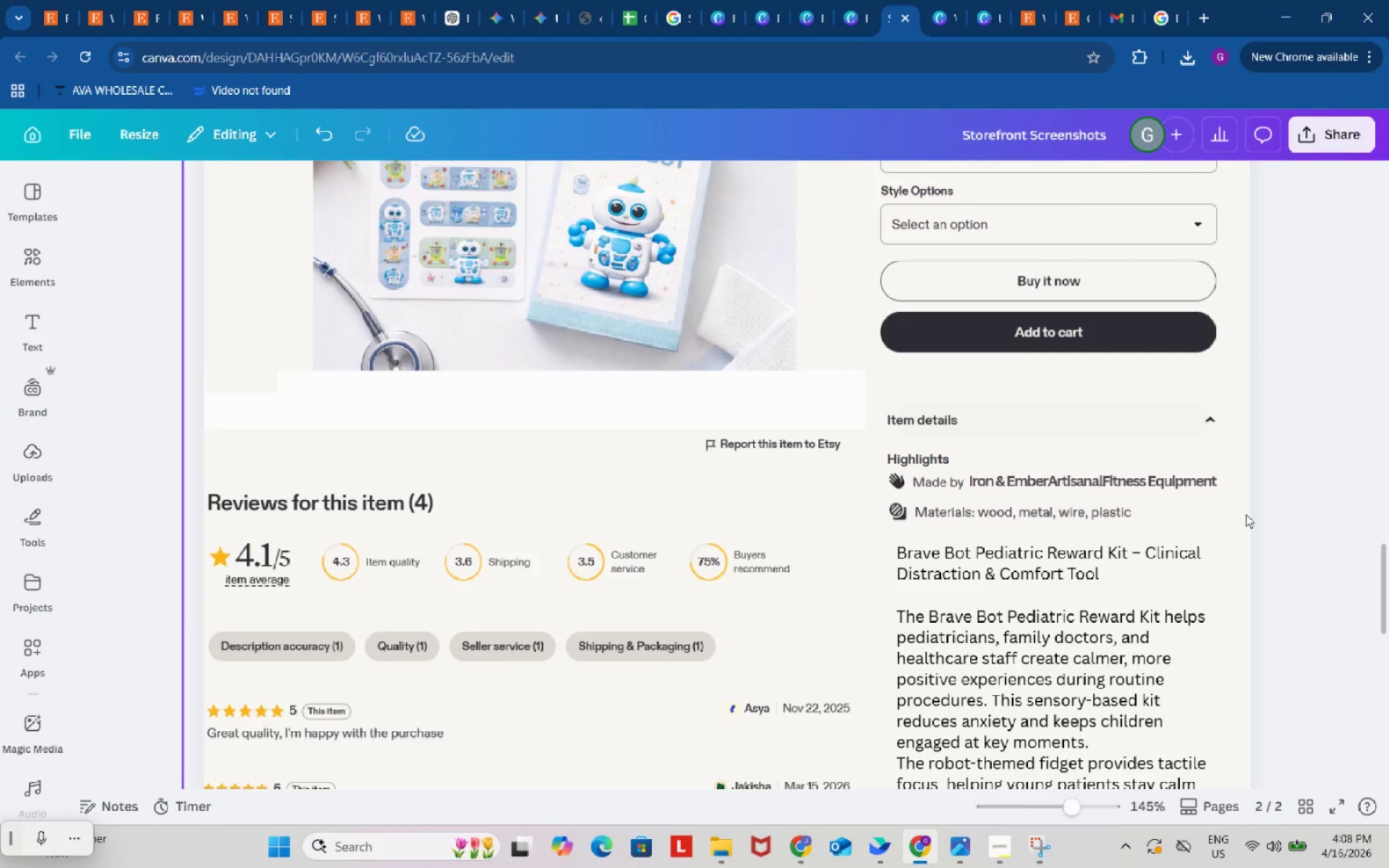 
scroll: coordinate [1246, 514], scroll_direction: up, amount: 2.0
 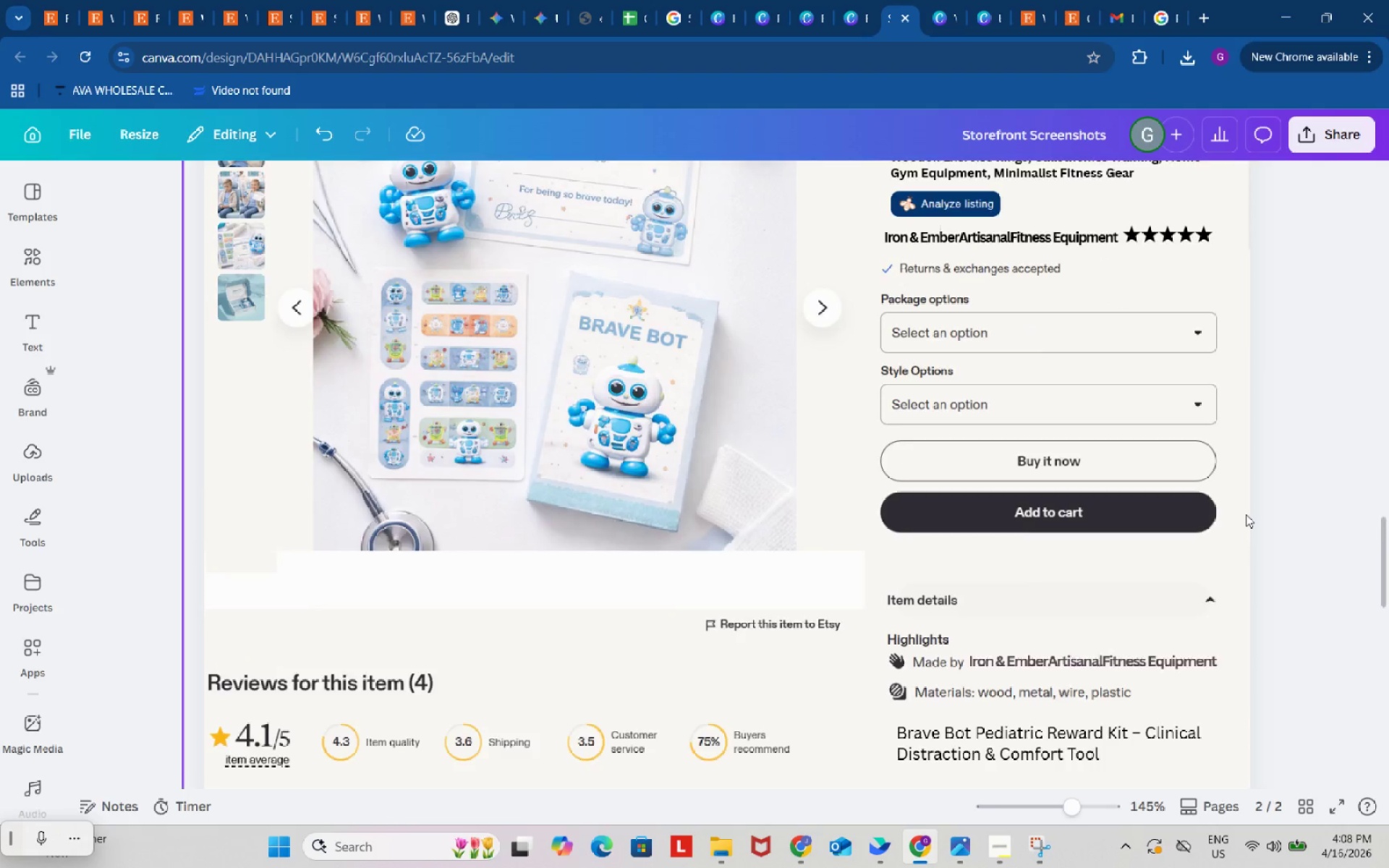 
scroll: coordinate [1246, 514], scroll_direction: down, amount: 2.0
 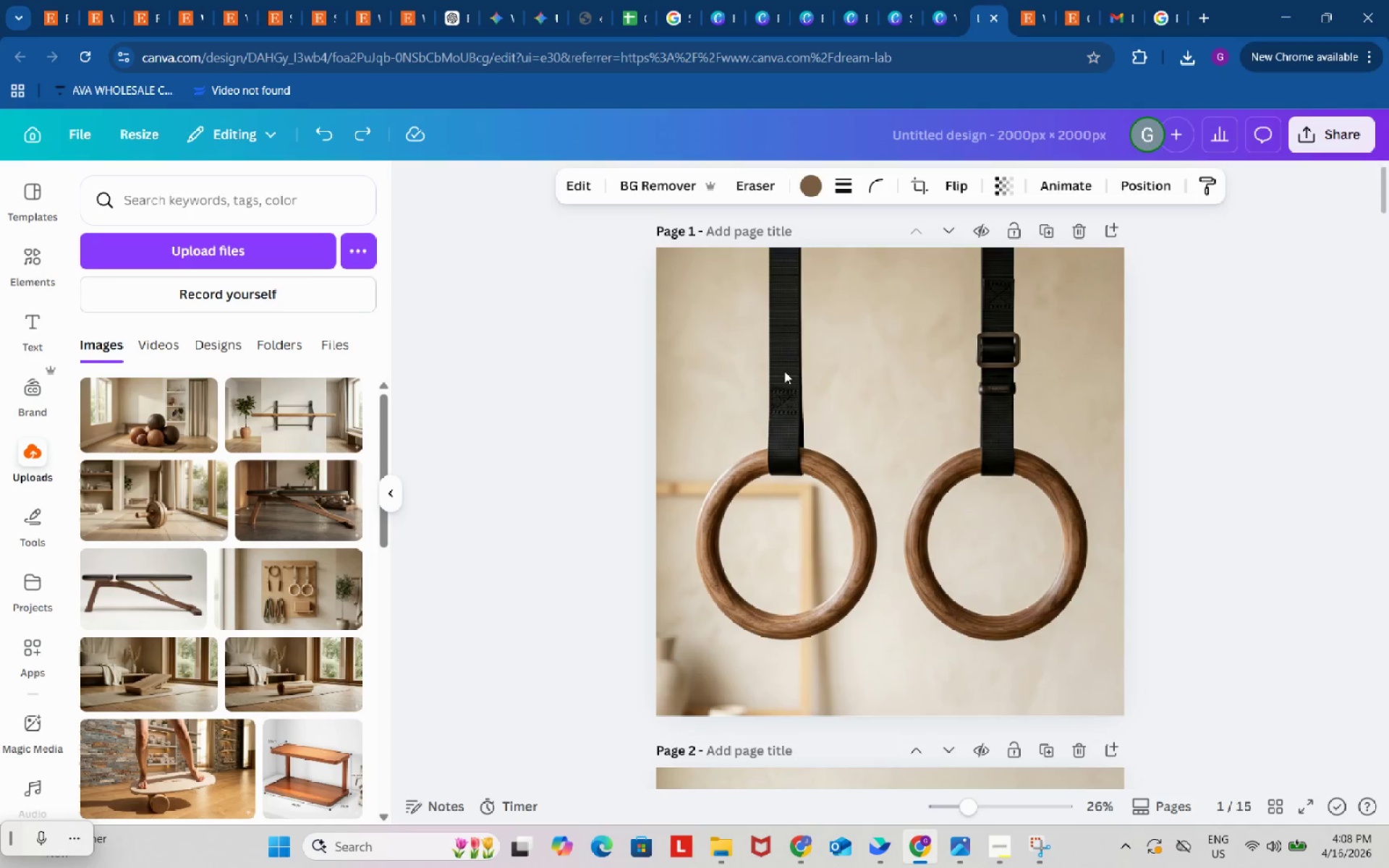 
left_click([961, 499])
 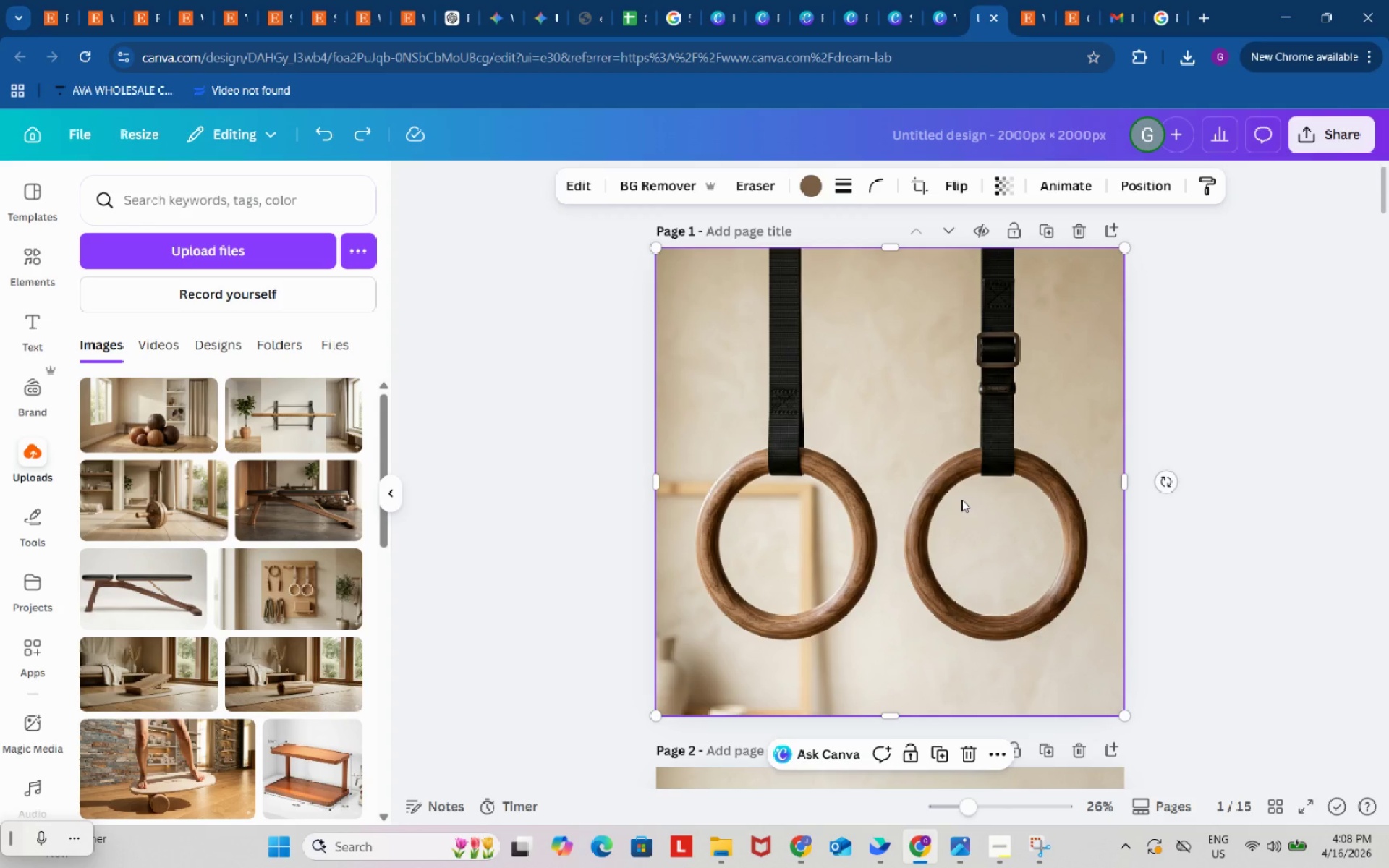 
scroll: coordinate [961, 499], scroll_direction: up, amount: 3.0
 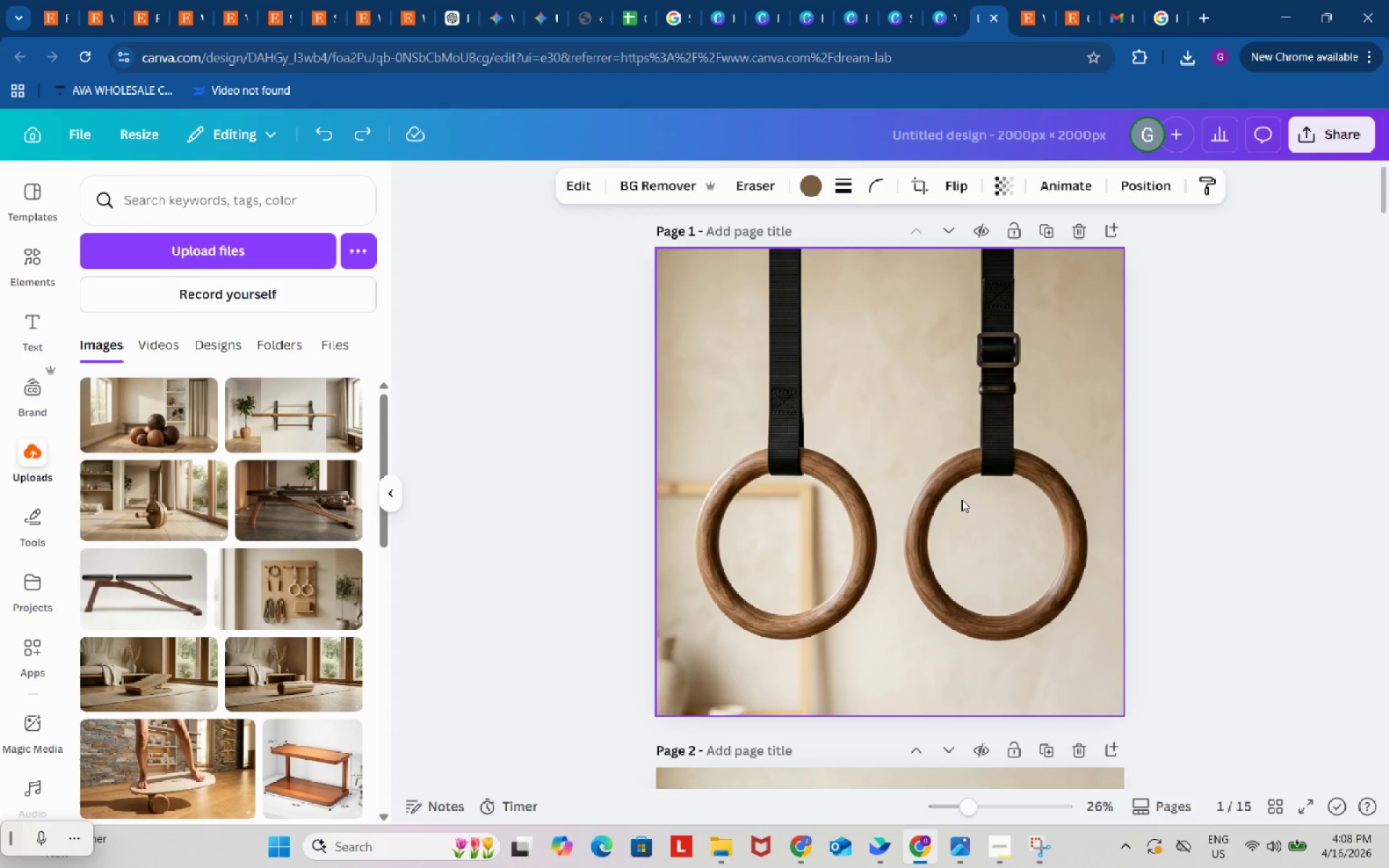 
key(Control+ControlLeft)
 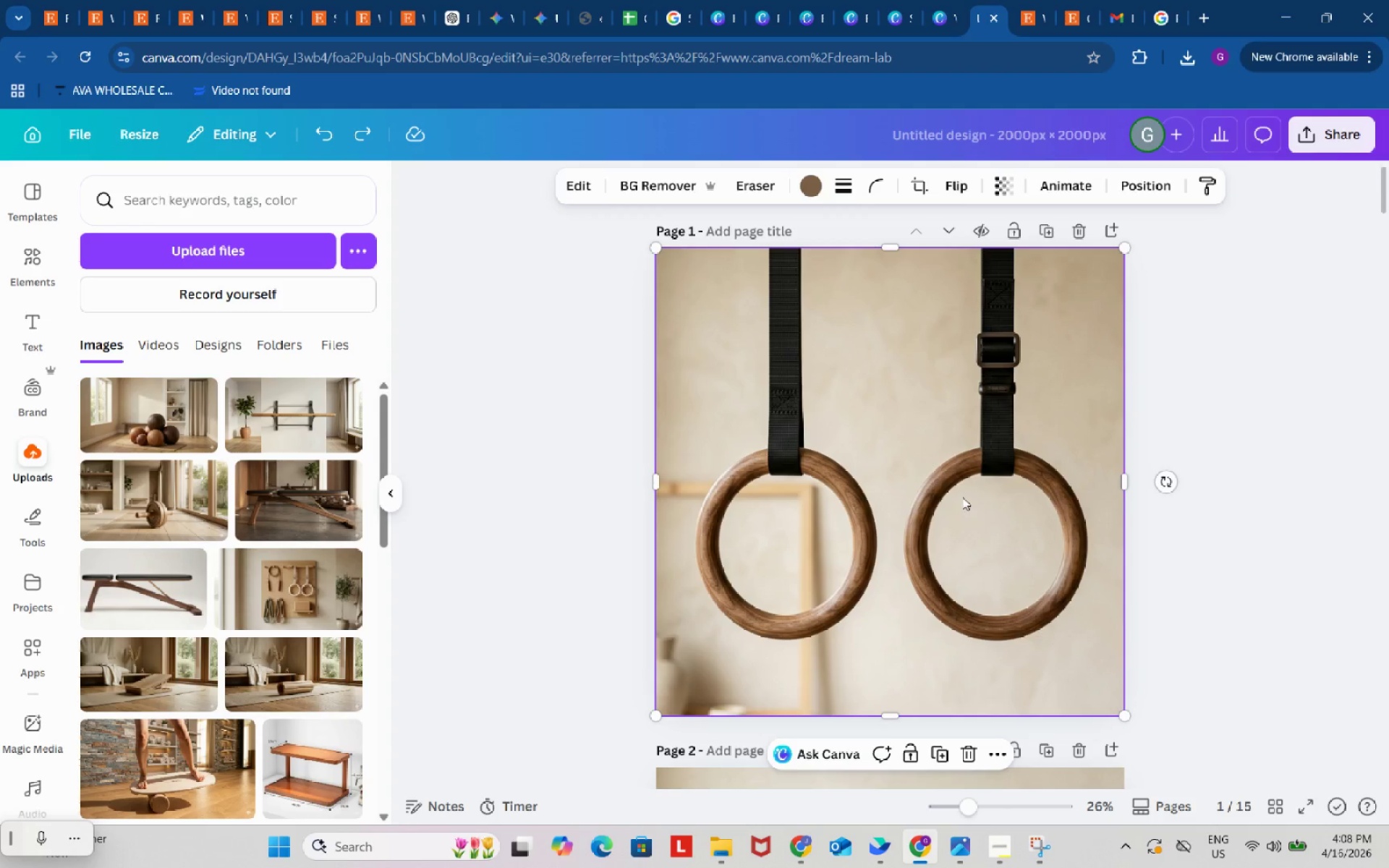 
key(Control+C)
 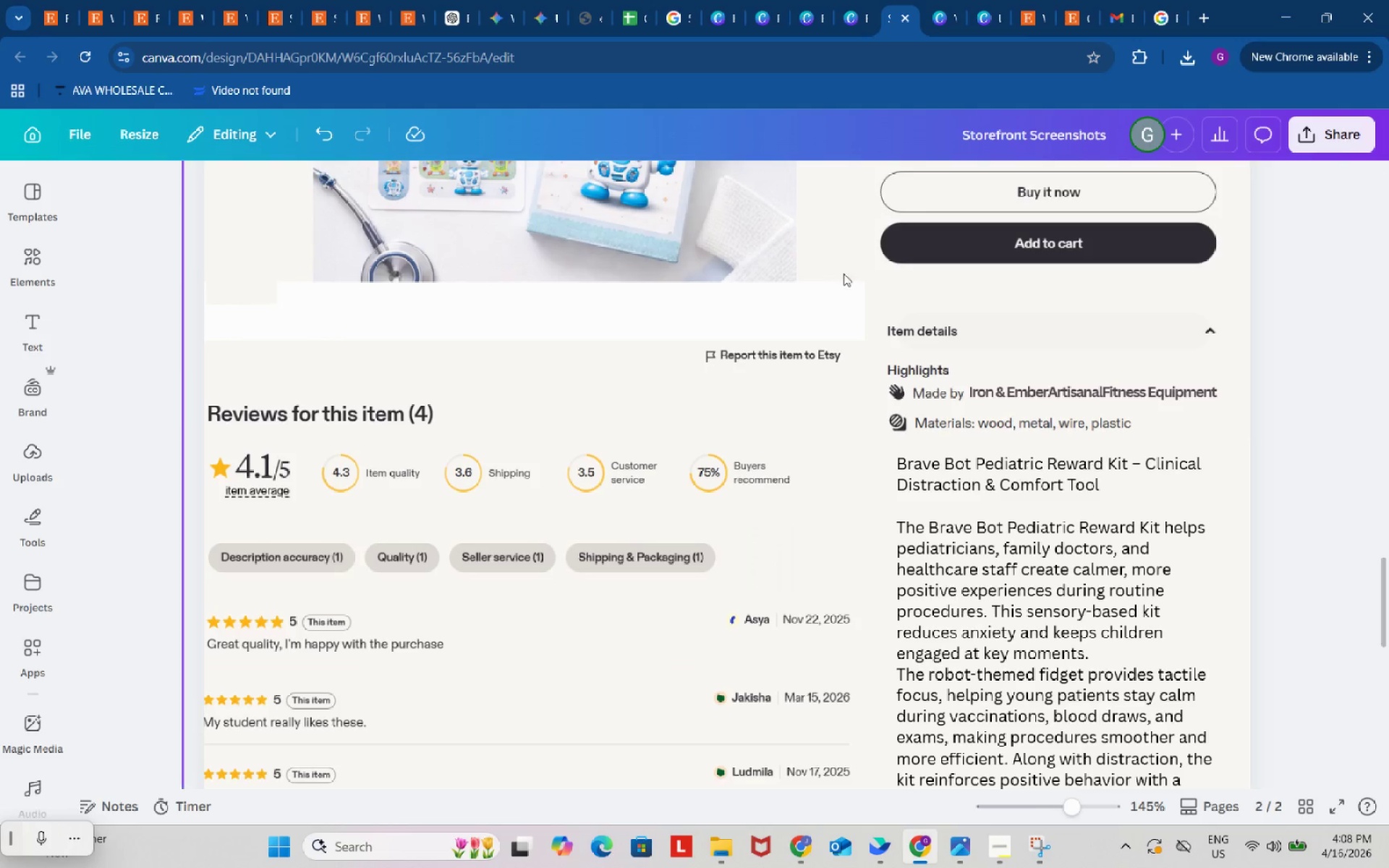 
scroll: coordinate [757, 523], scroll_direction: up, amount: 3.0
 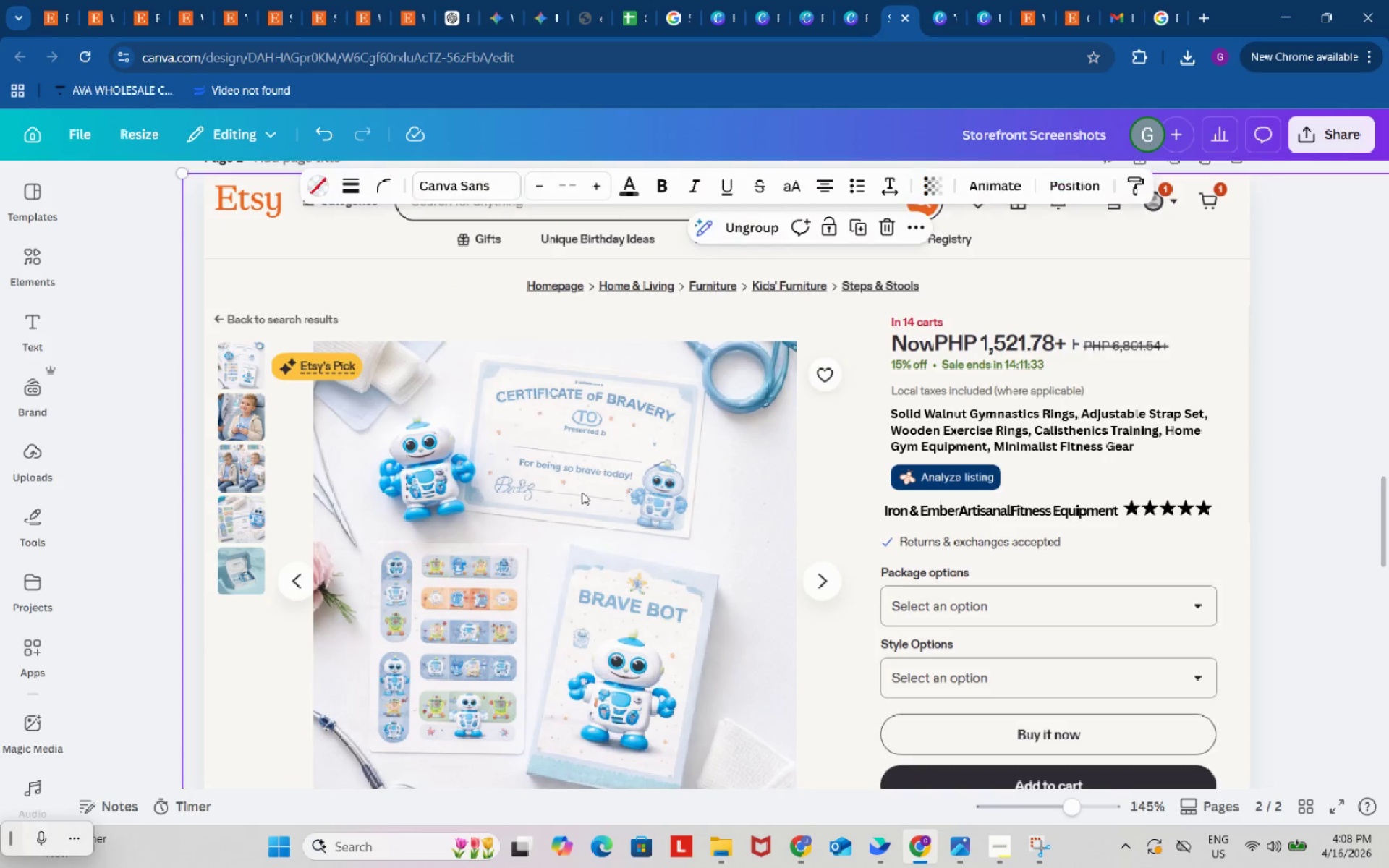 
key(Control+ControlLeft)
 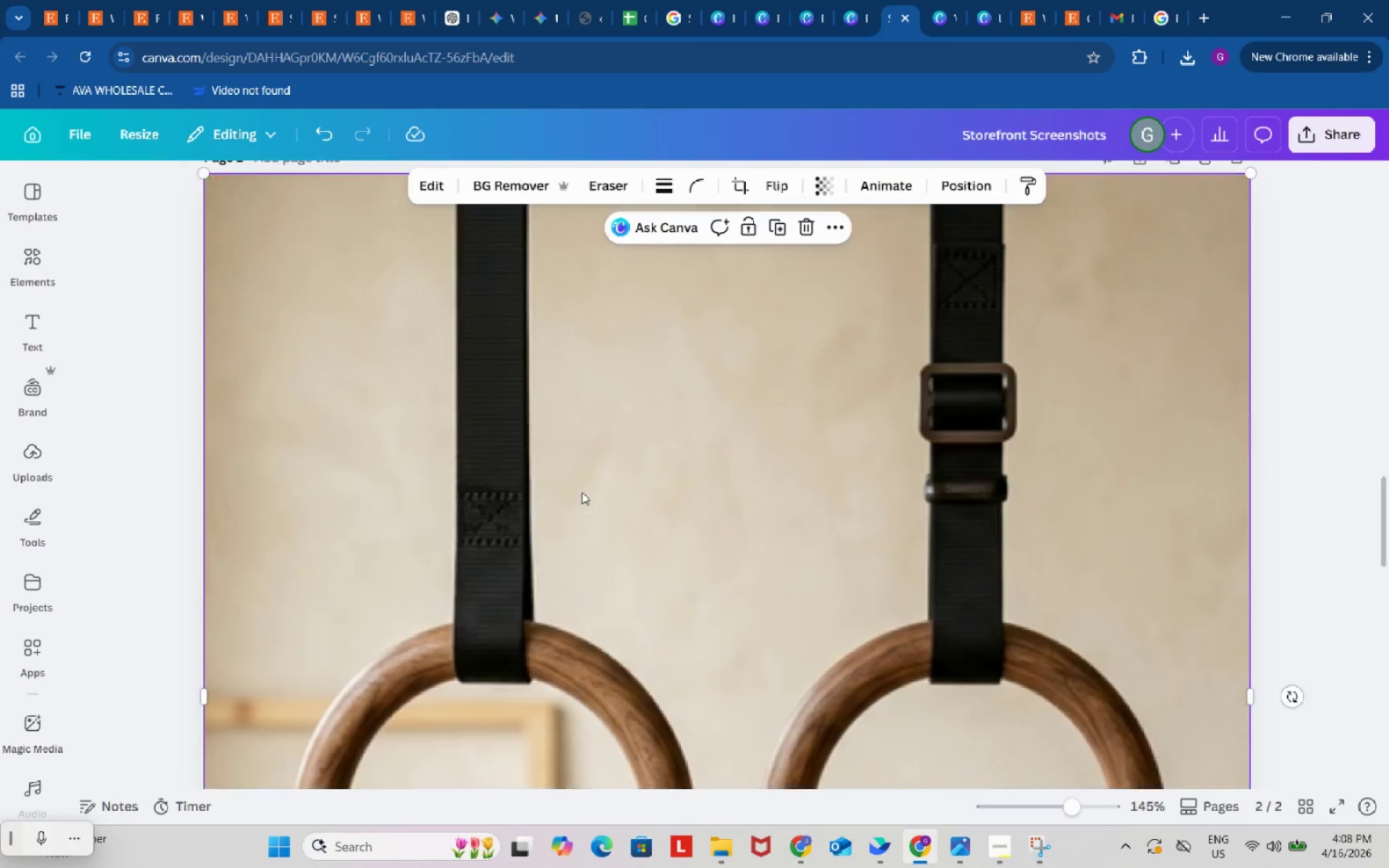 
key(Control+V)
 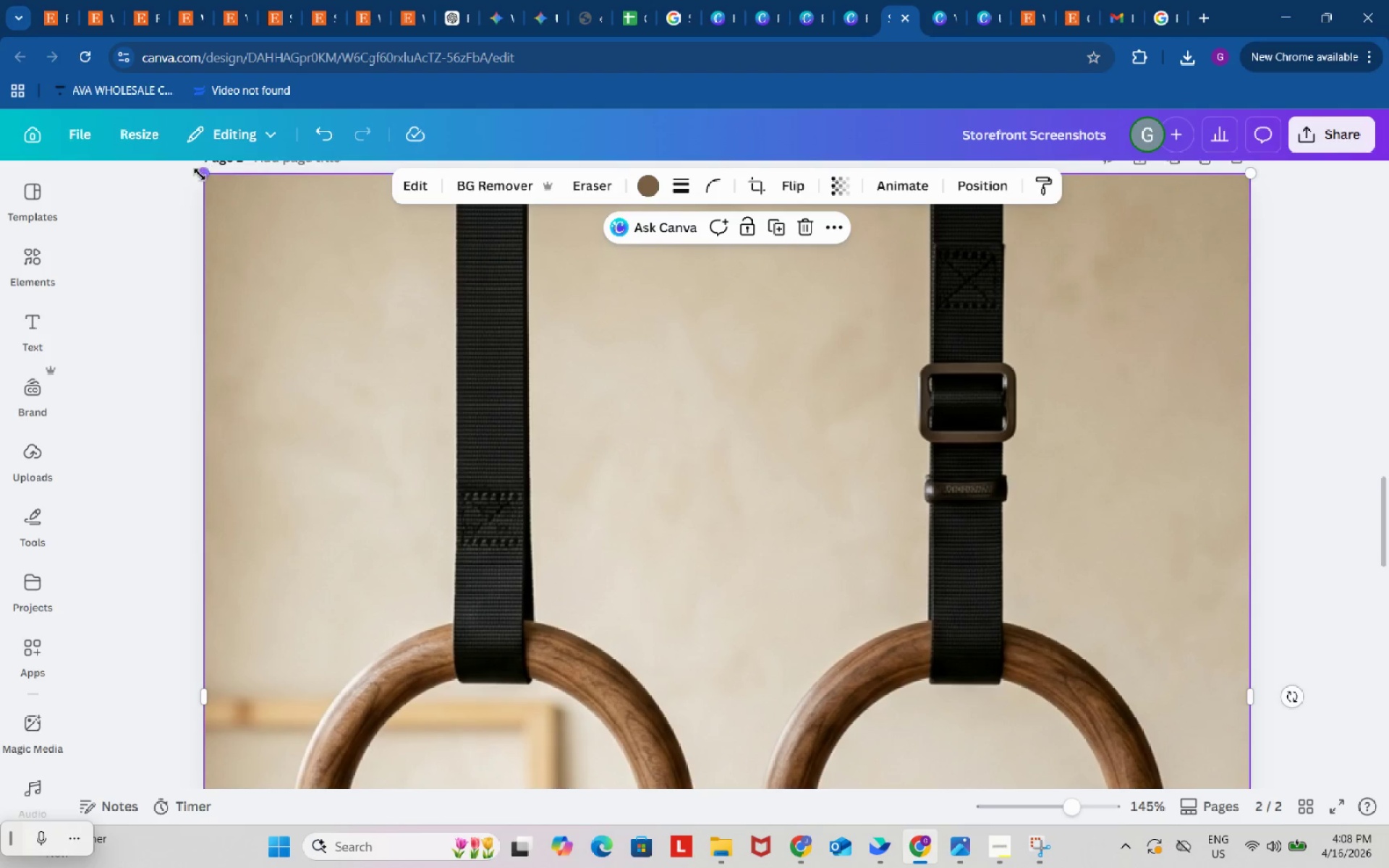 
left_click_drag(start_coordinate=[200, 174], to_coordinate=[572, 518])
 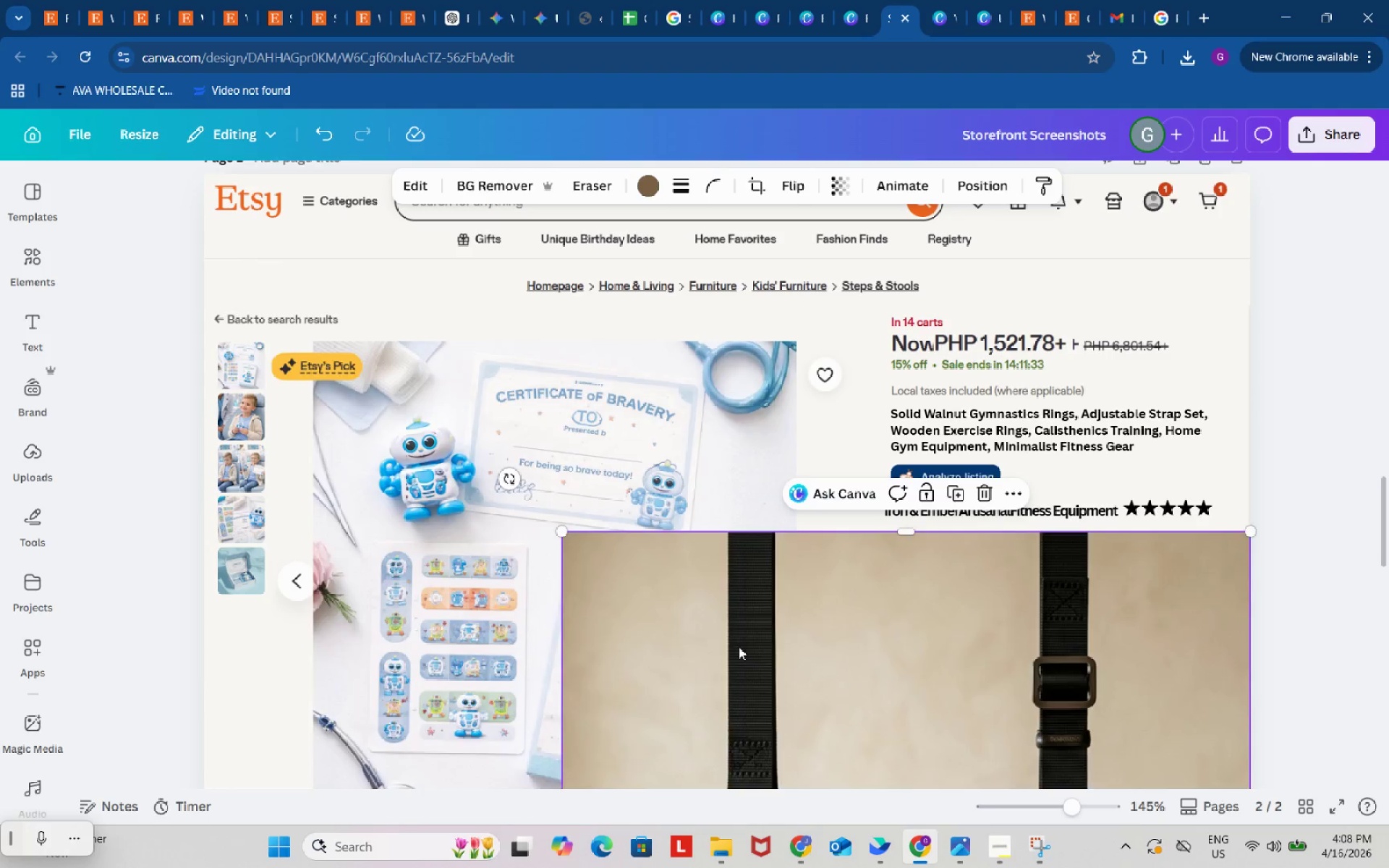 
left_click_drag(start_coordinate=[739, 647], to_coordinate=[504, 460])
 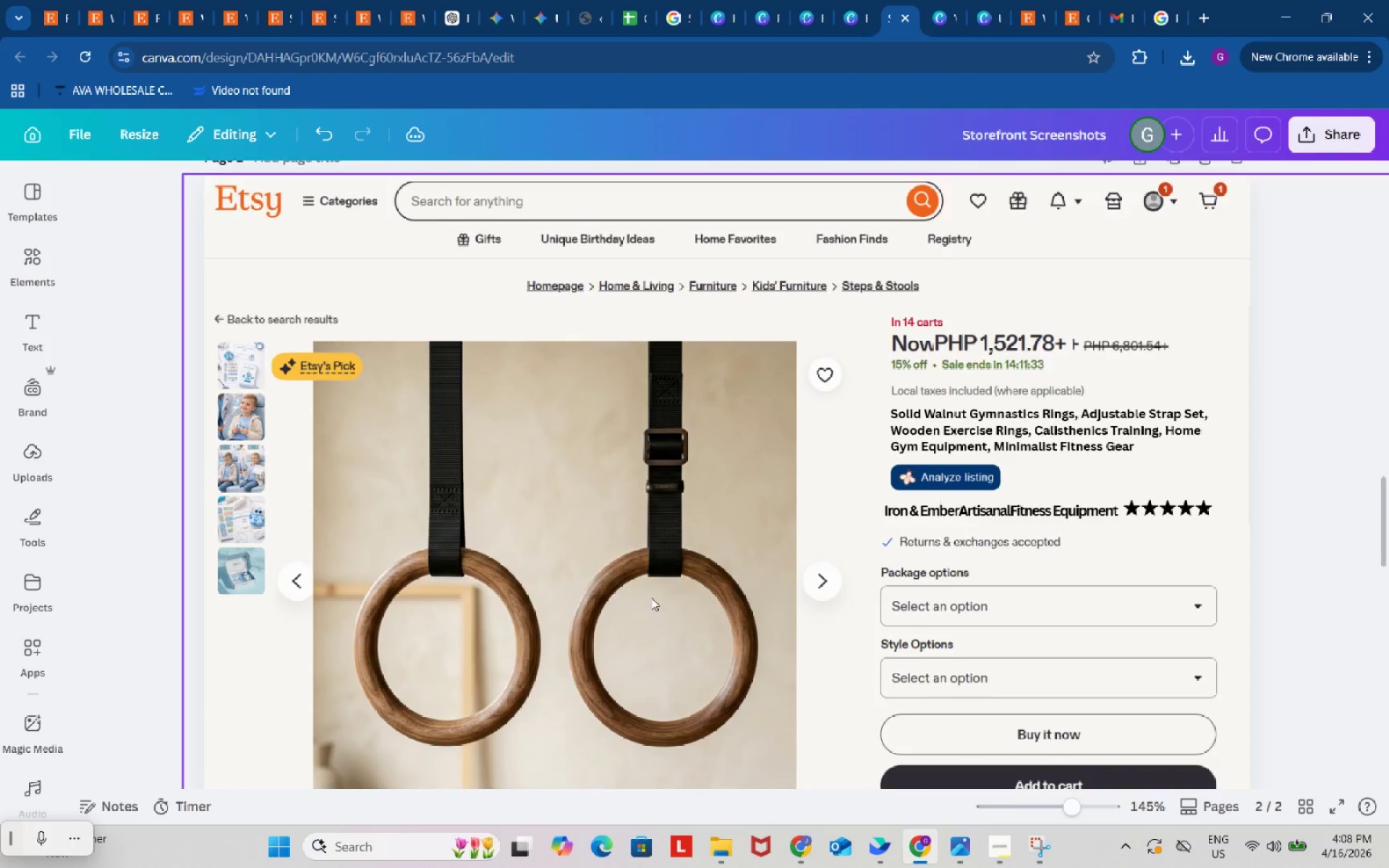 
scroll: coordinate [651, 597], scroll_direction: down, amount: 2.0
 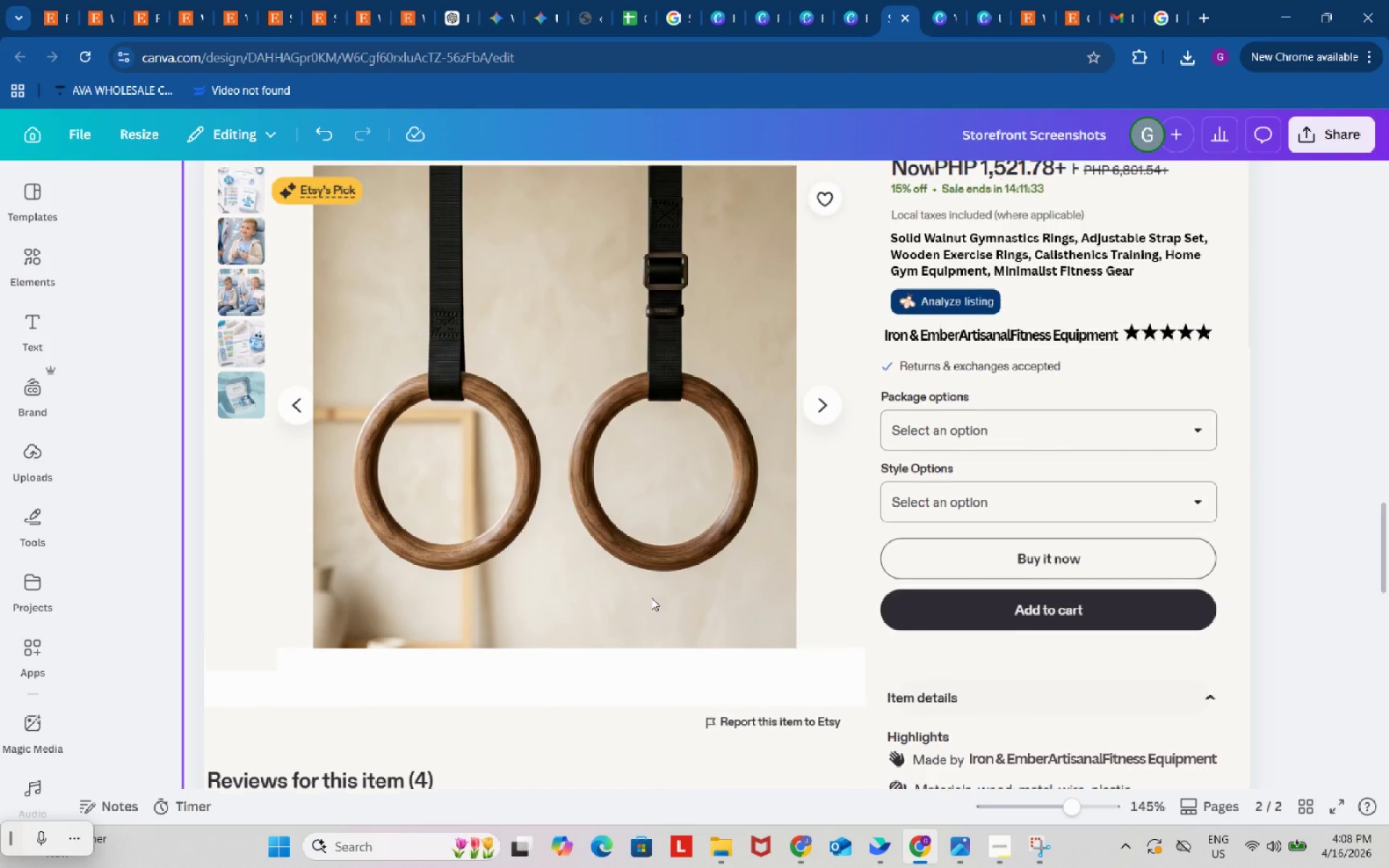 
scroll: coordinate [651, 597], scroll_direction: up, amount: 1.0
 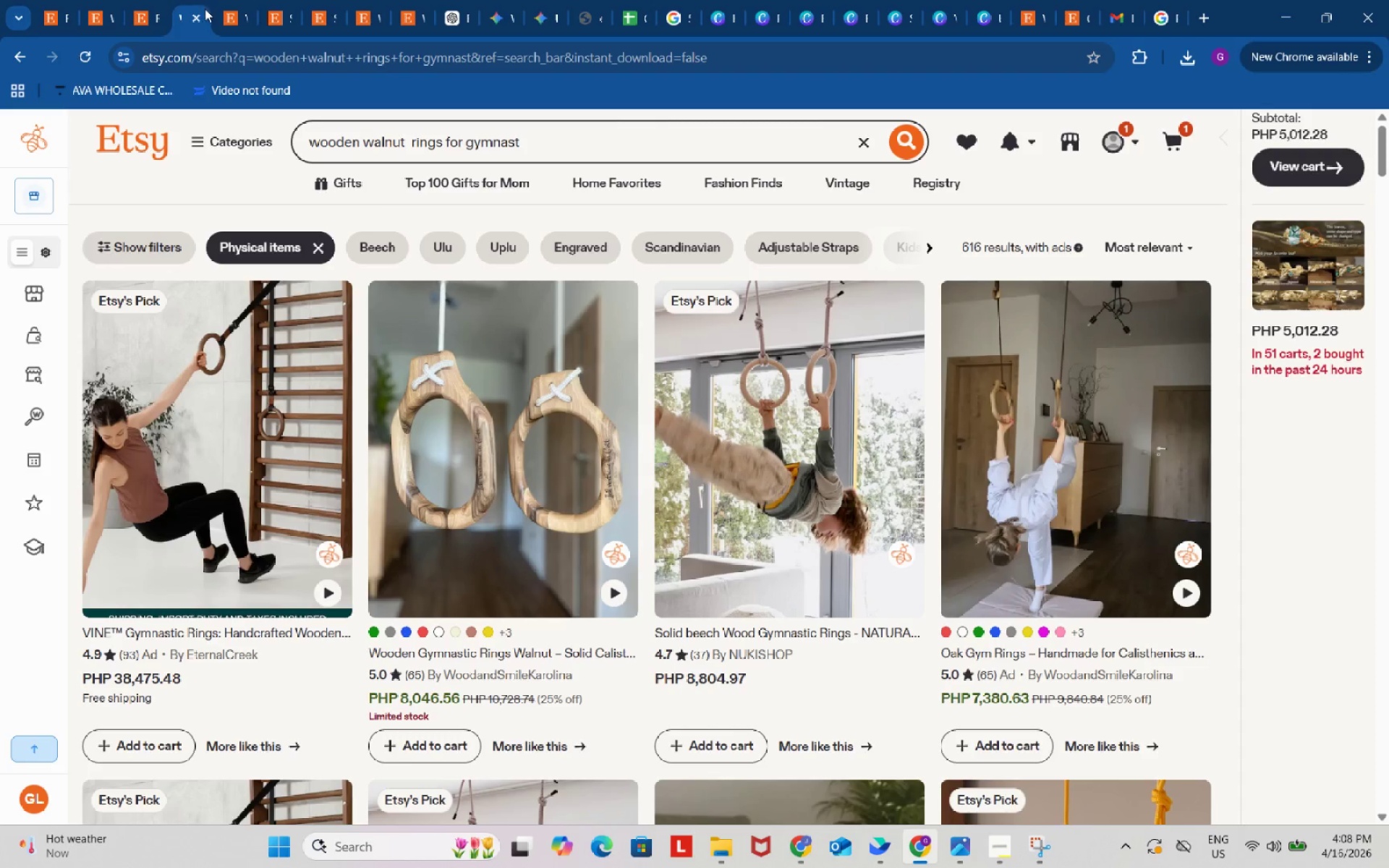 
double_click([288, 436])
 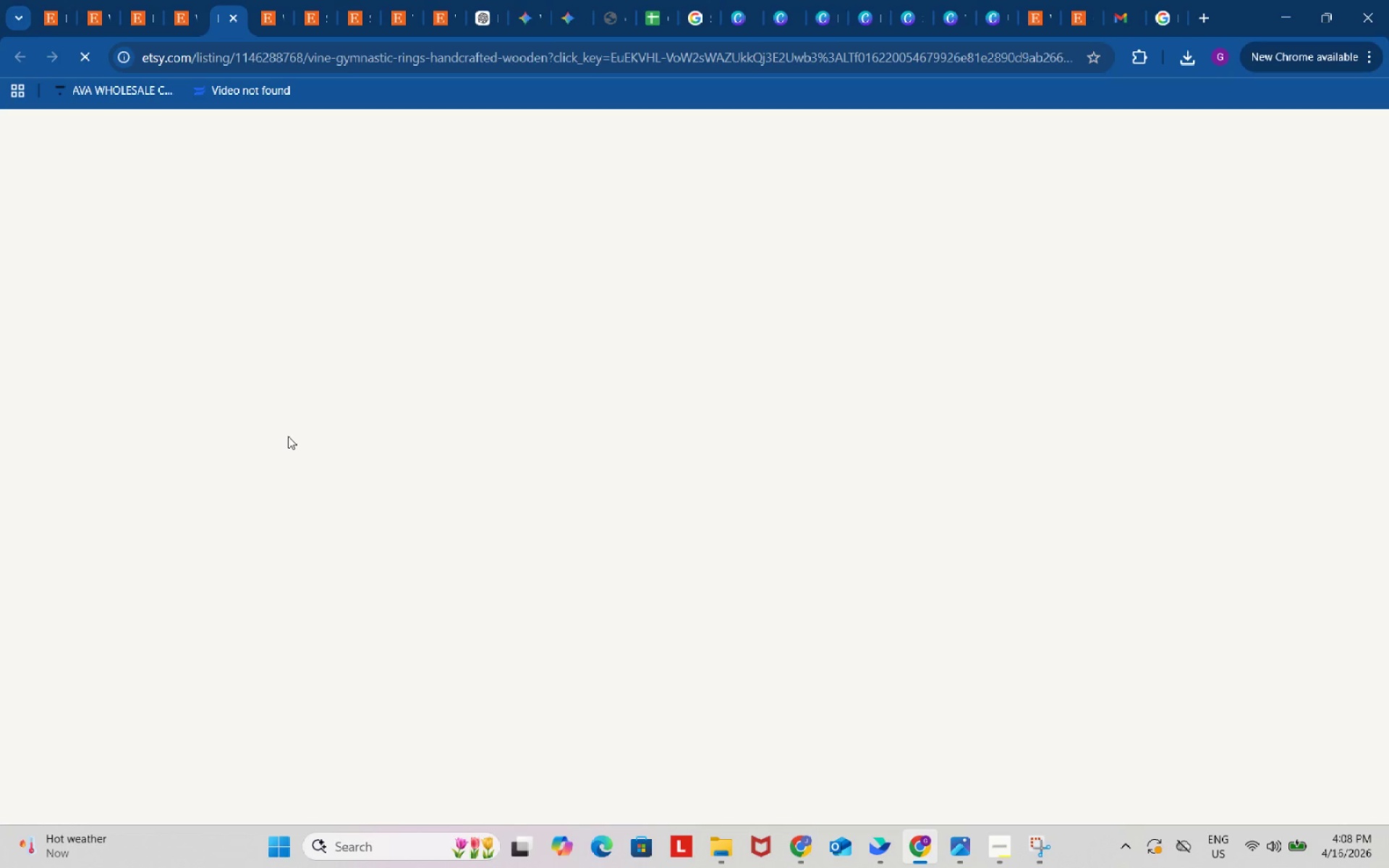 
double_click([288, 436])
 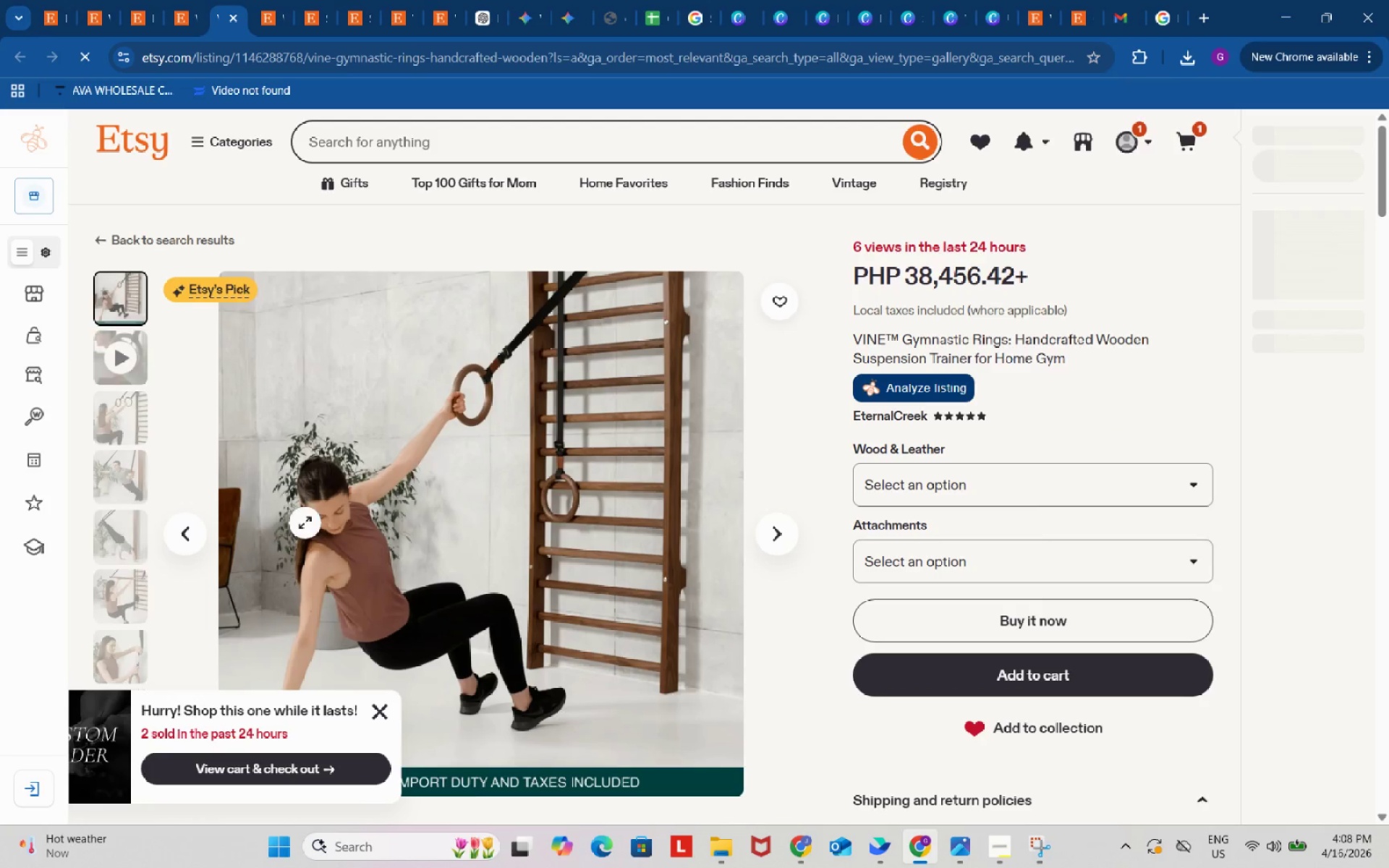 
left_click([380, 708])
 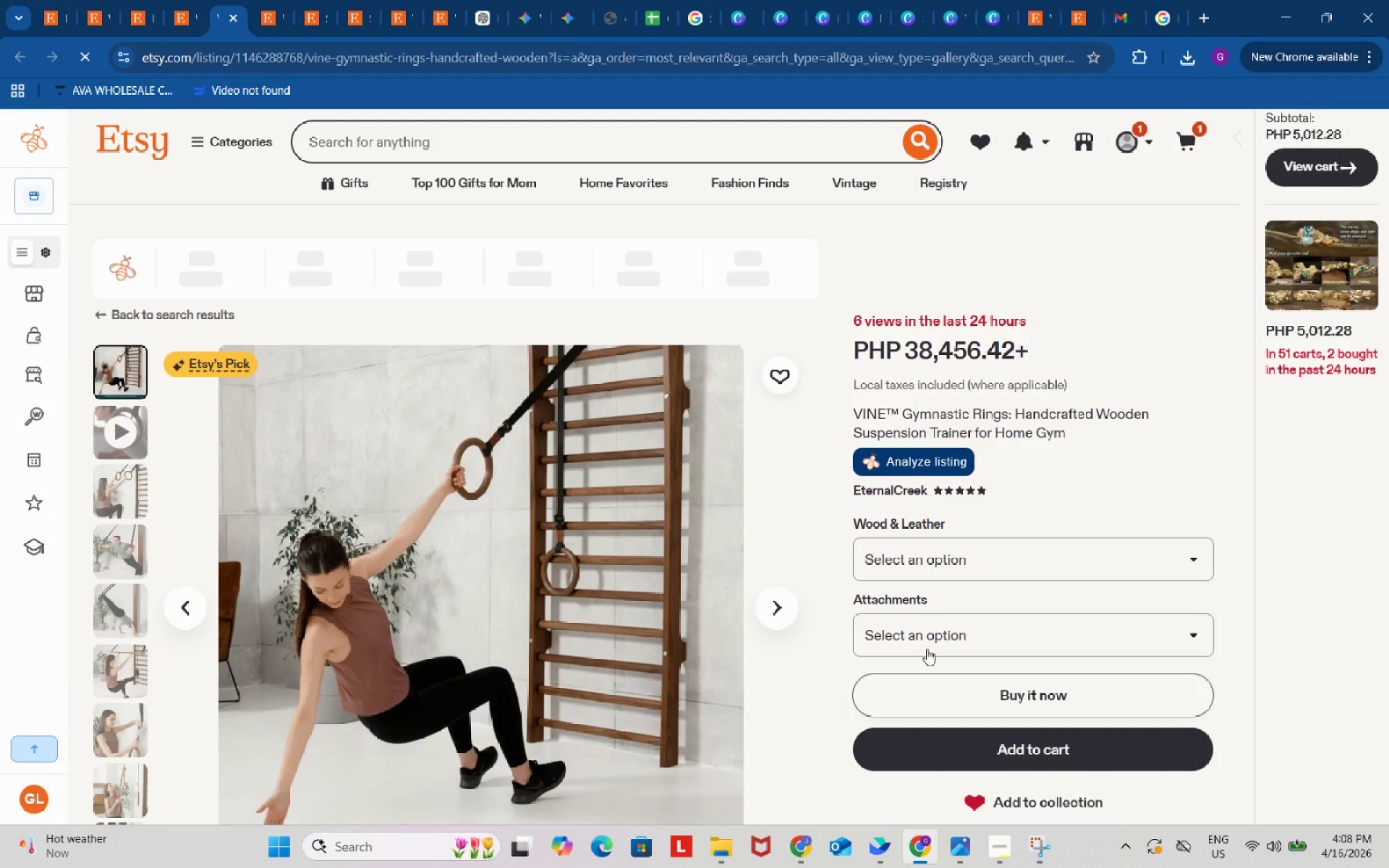 
scroll: coordinate [207, 628], scroll_direction: down, amount: 6.0
 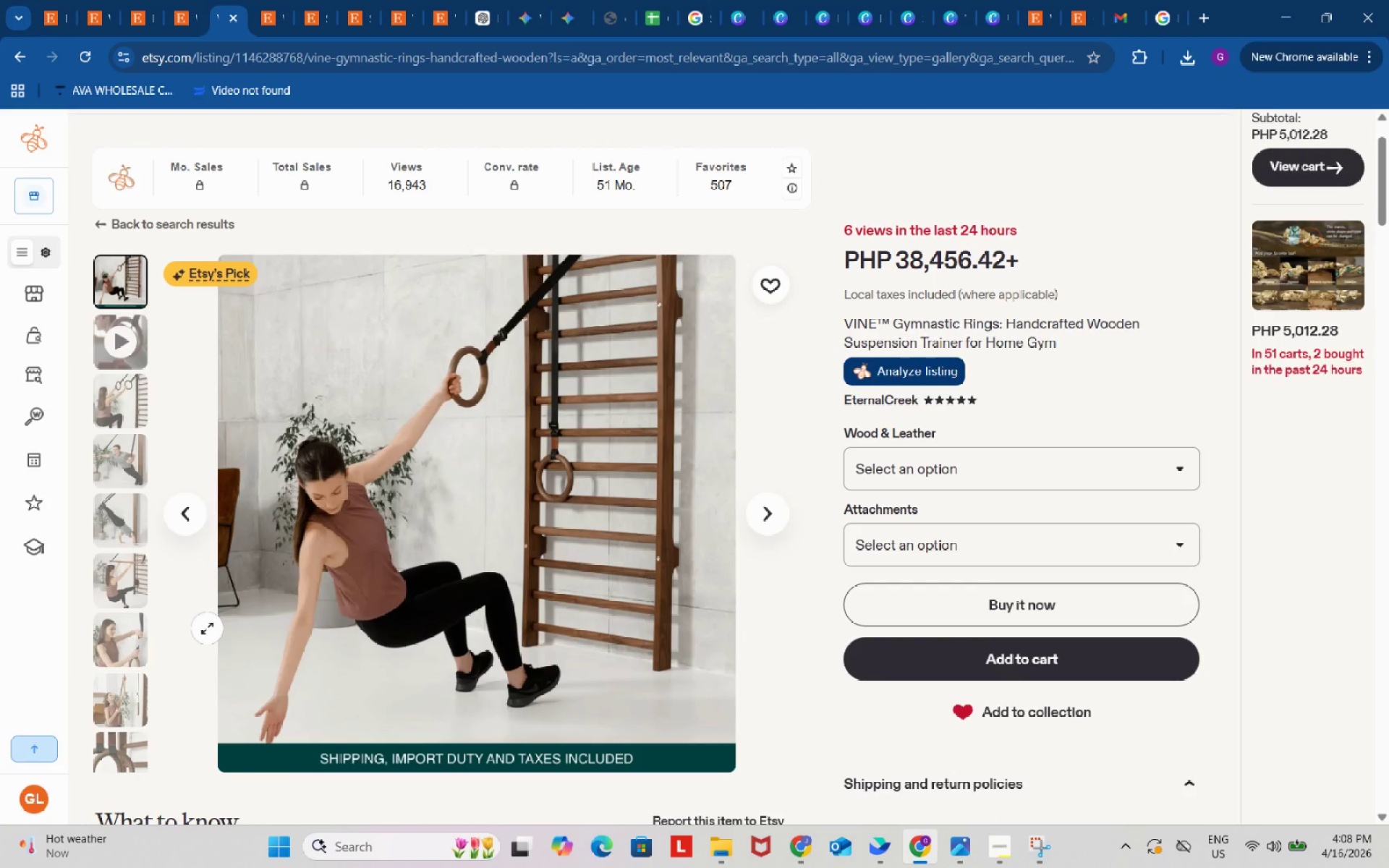 
scroll: coordinate [207, 627], scroll_direction: none, amount: 0.0
 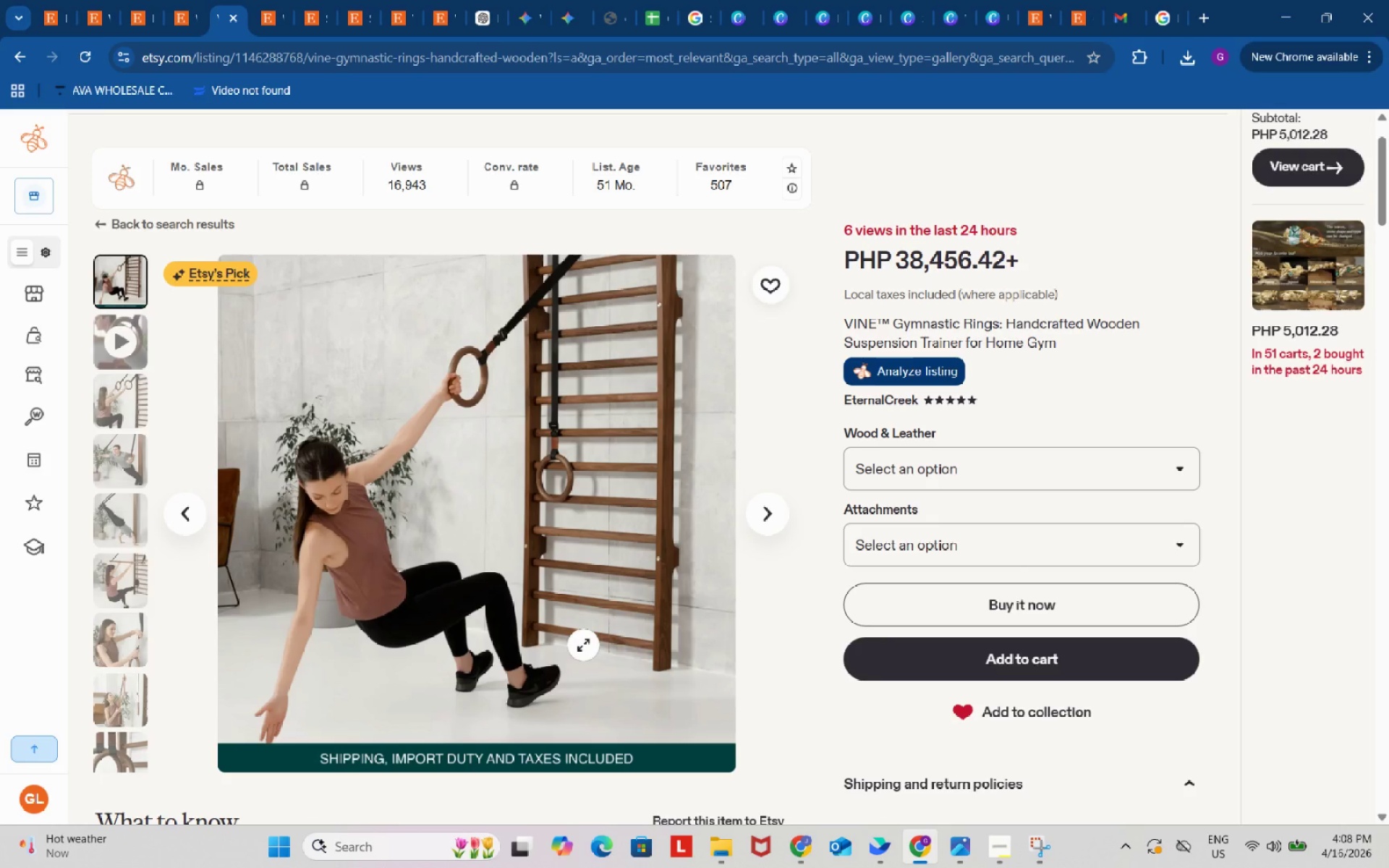 
key(Meta+Shift+S)
 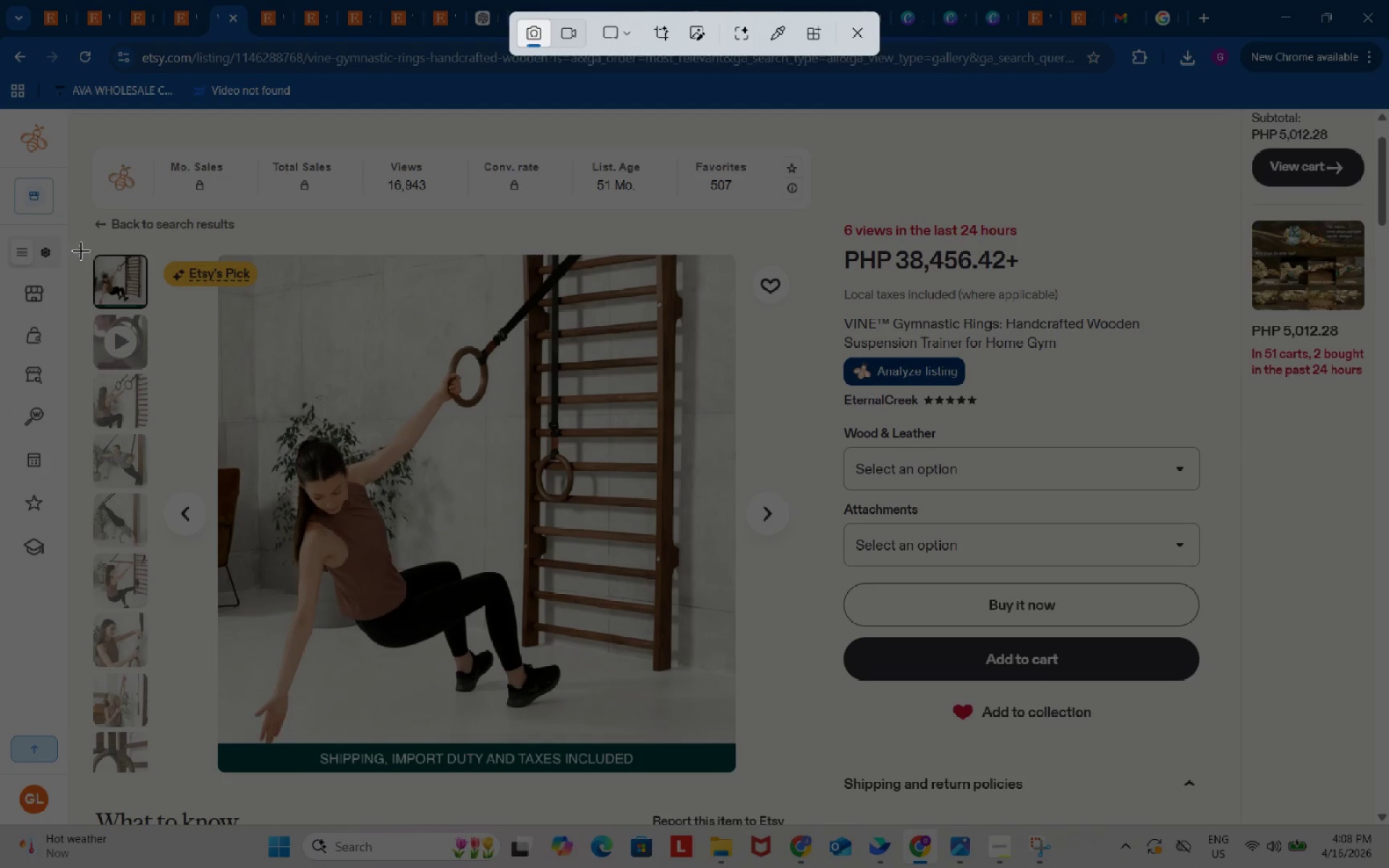 
left_click_drag(start_coordinate=[85, 249], to_coordinate=[154, 784])
 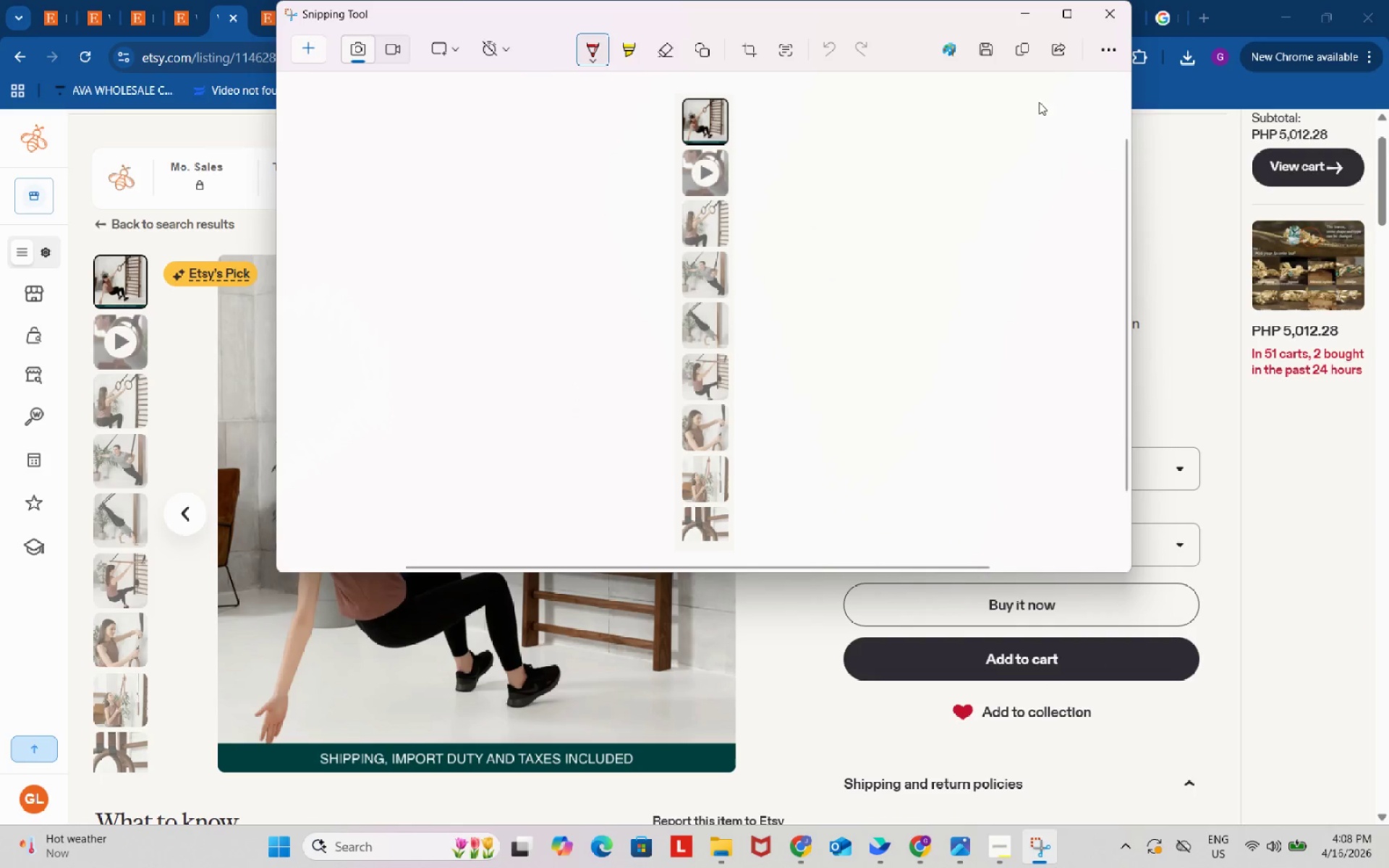 
left_click([987, 48])
 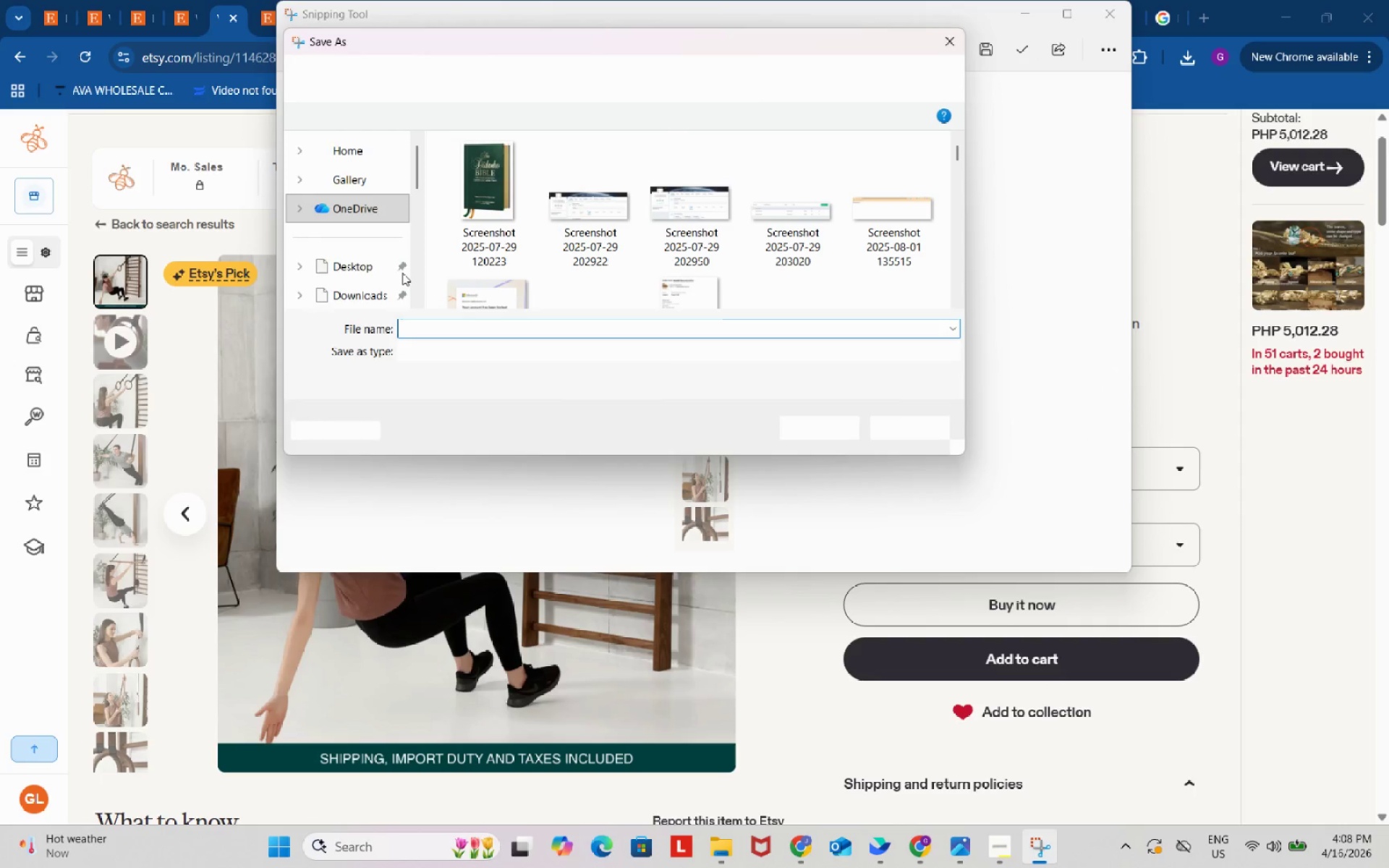 
scroll: coordinate [393, 273], scroll_direction: up, amount: 3.0
 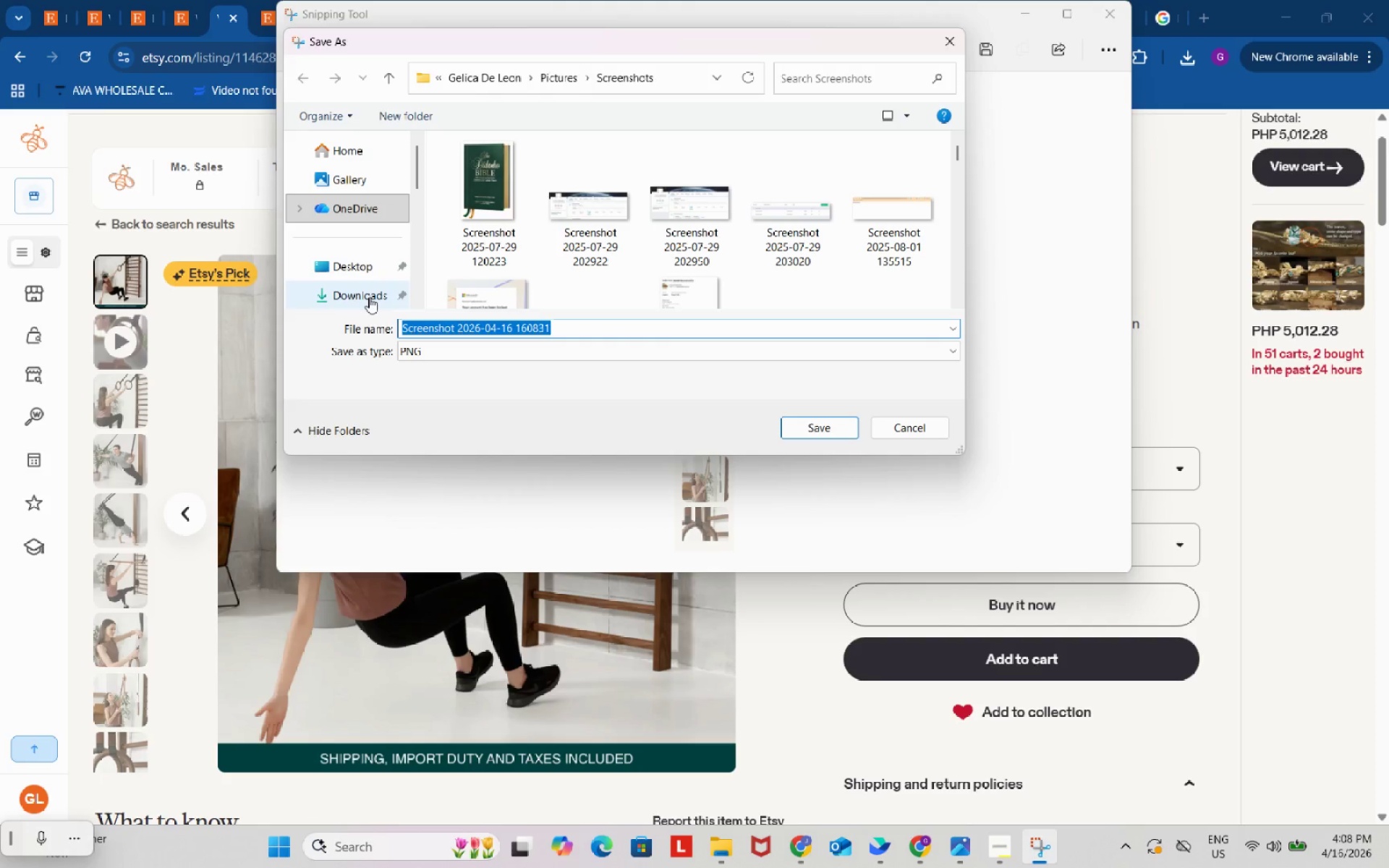 
left_click([369, 297])
 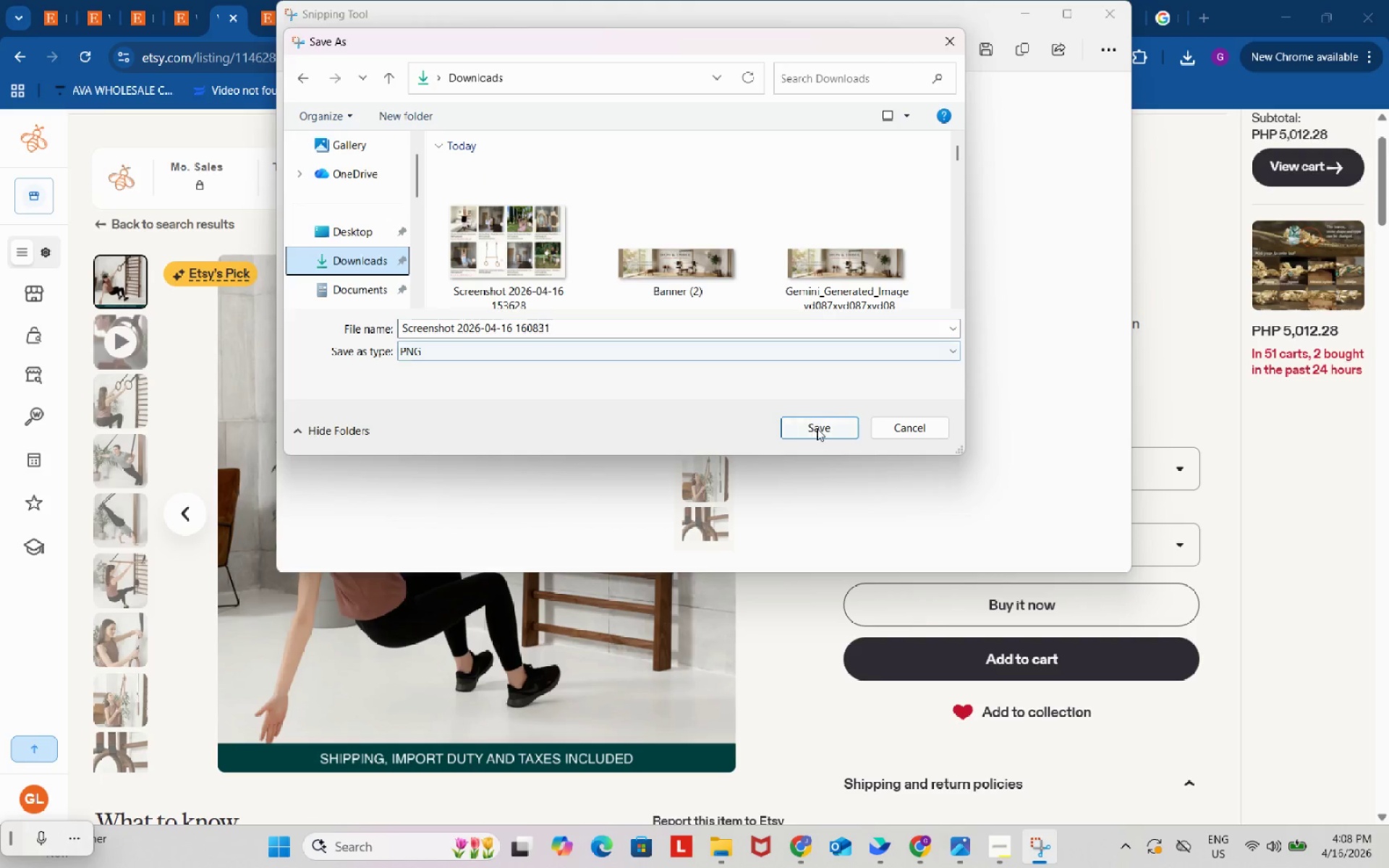 
left_click([818, 428])
 